 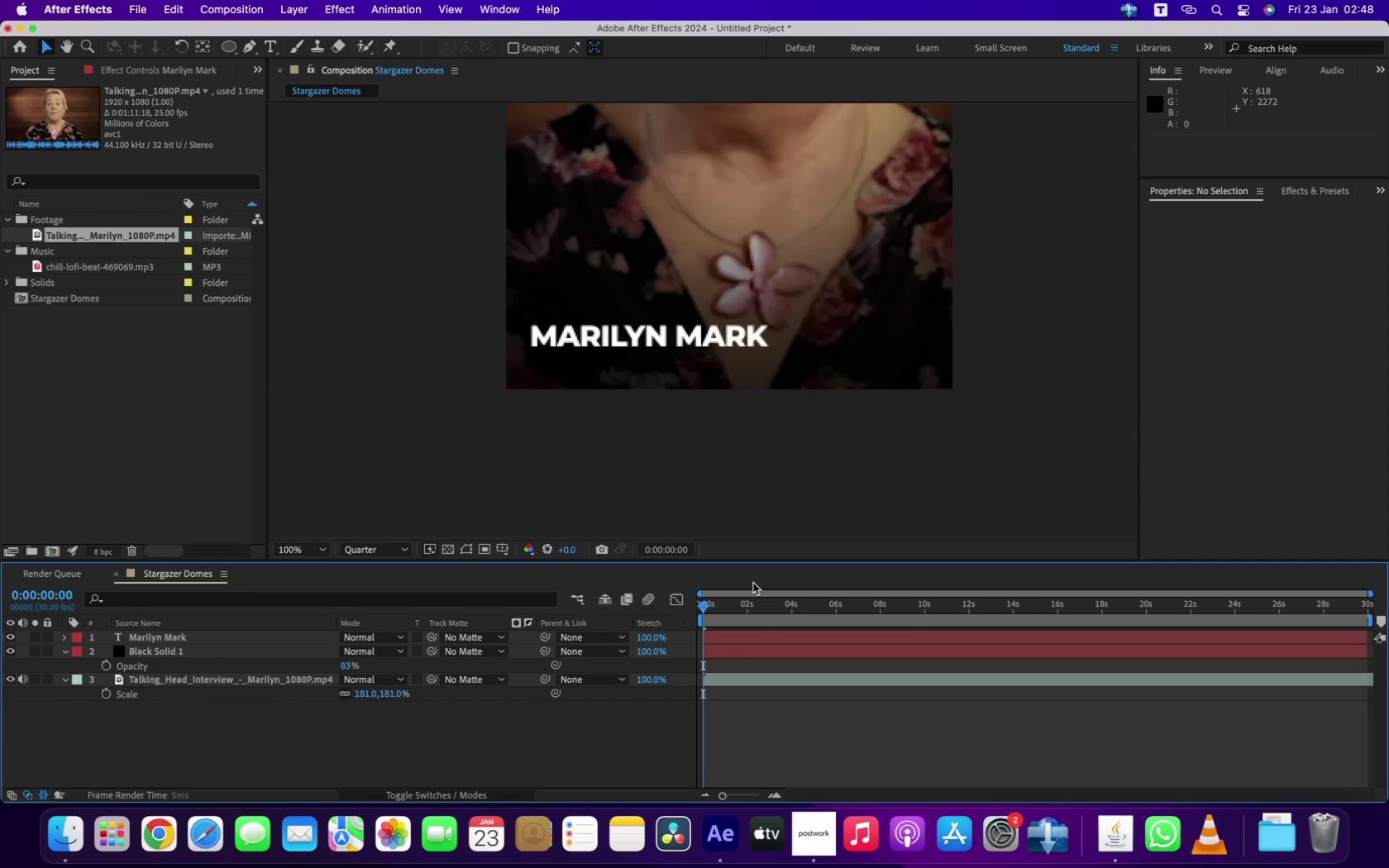 
key(Space)
 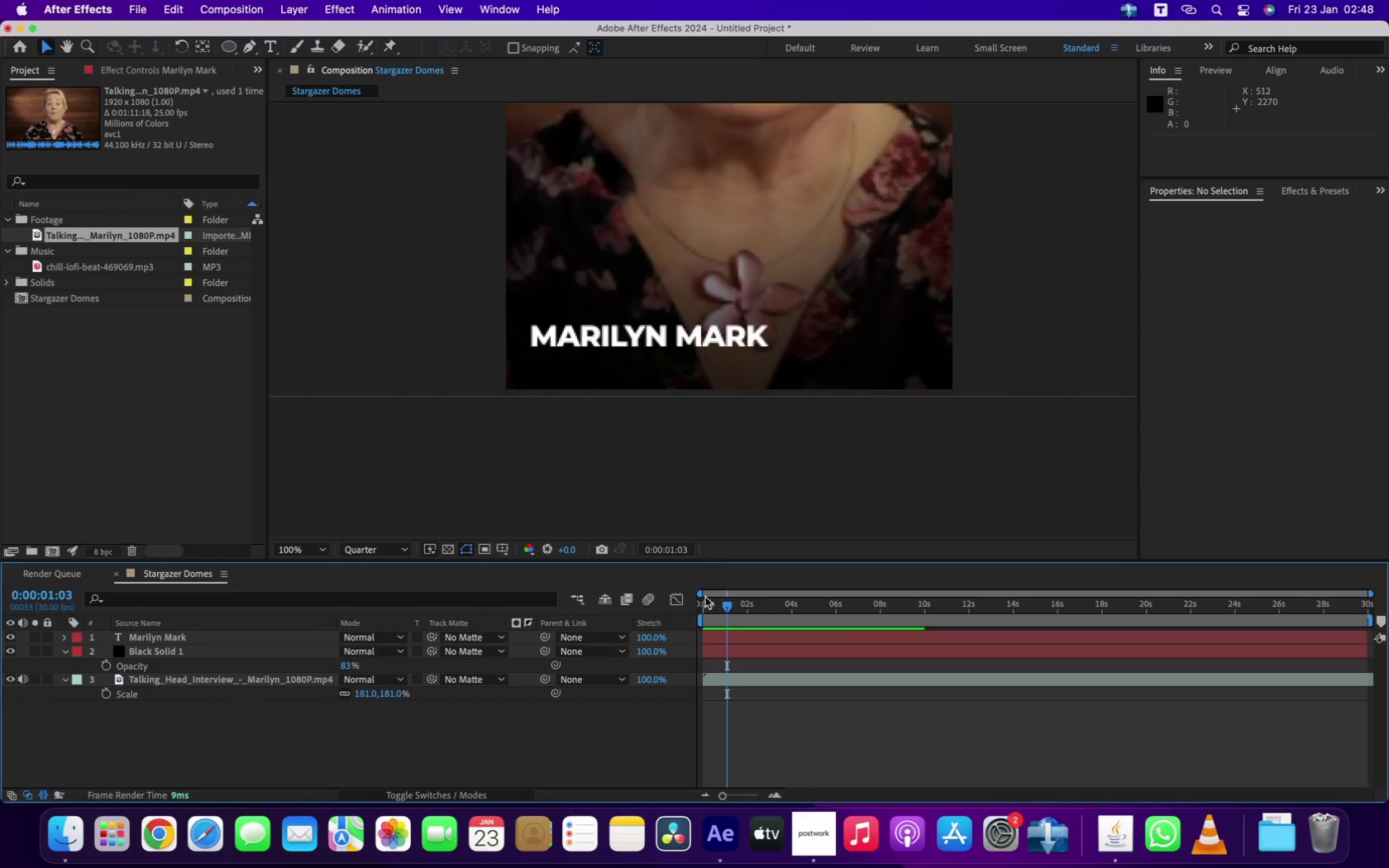 
left_click_drag(start_coordinate=[724, 608], to_coordinate=[610, 616])
 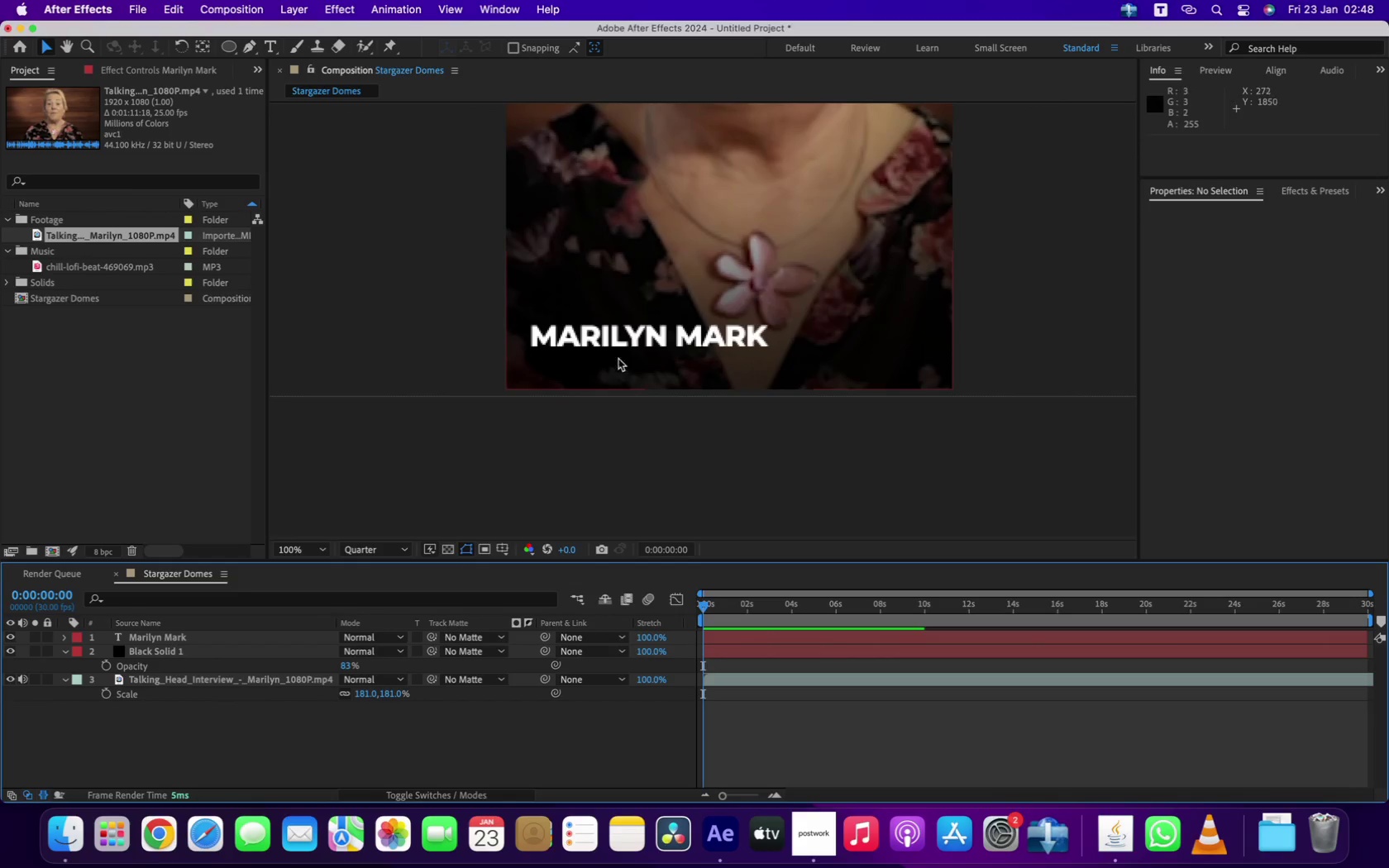 
left_click([617, 341])
 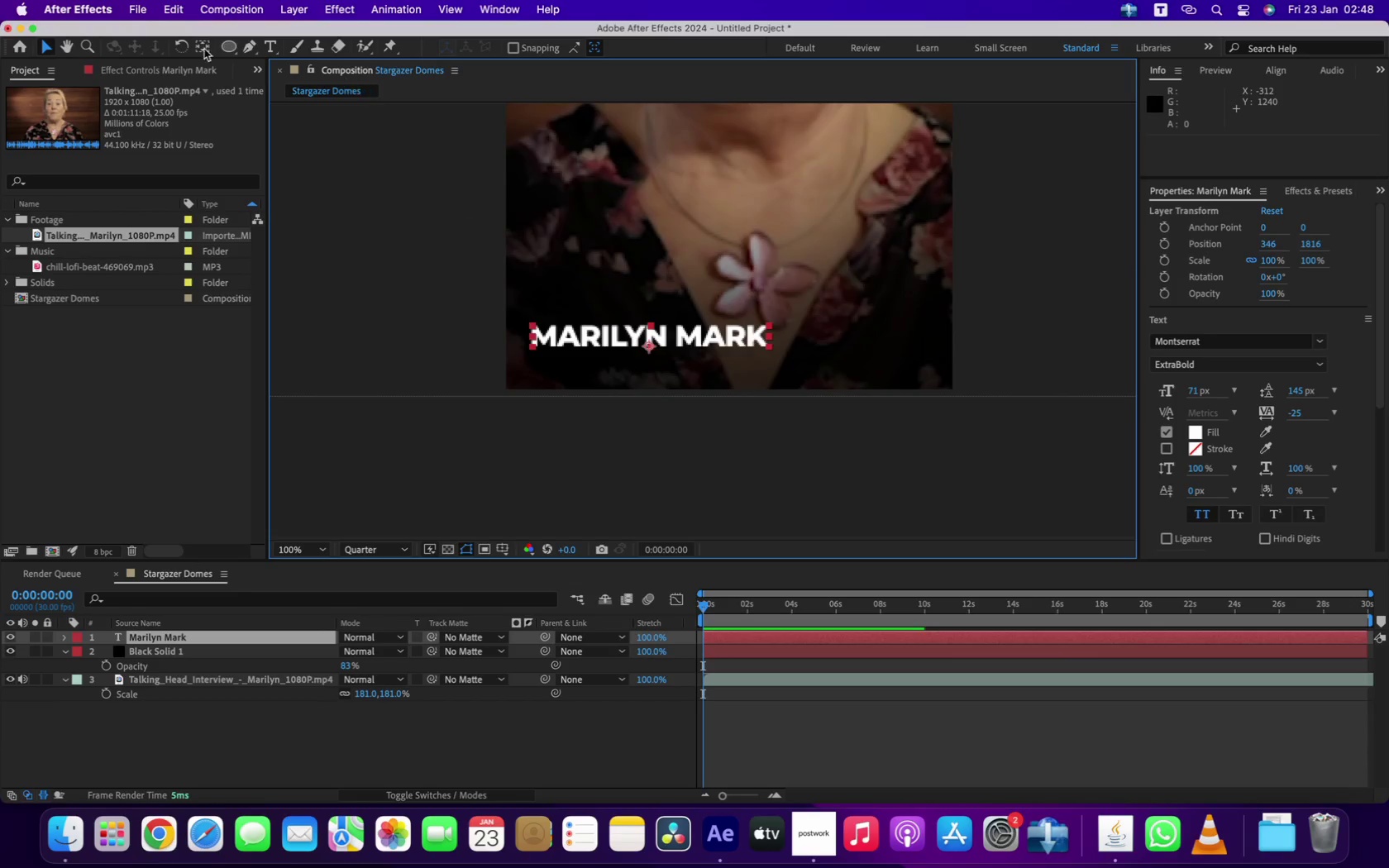 
left_click_drag(start_coordinate=[236, 40], to_coordinate=[287, 45])
 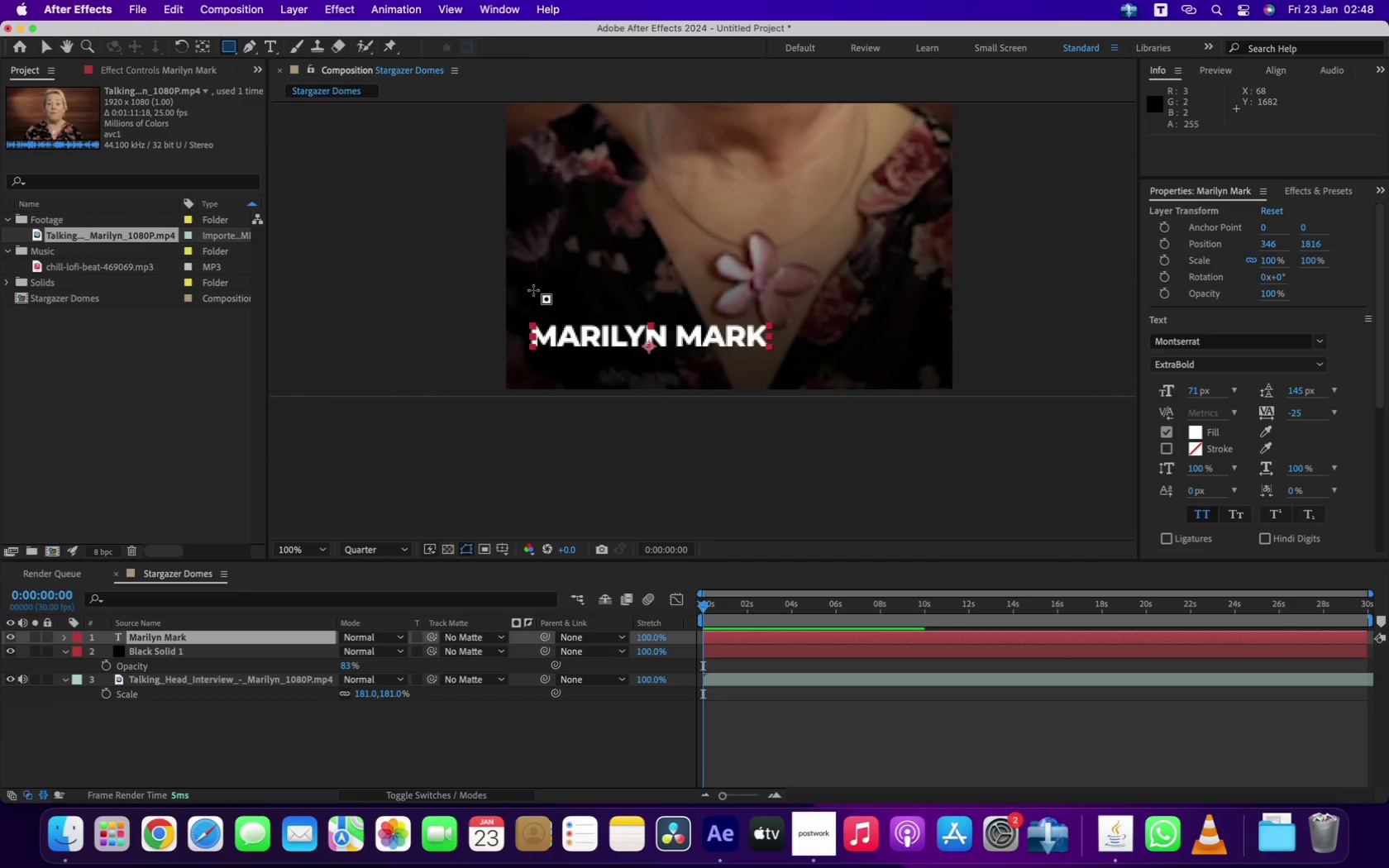 
left_click_drag(start_coordinate=[527, 287], to_coordinate=[13, 404])
 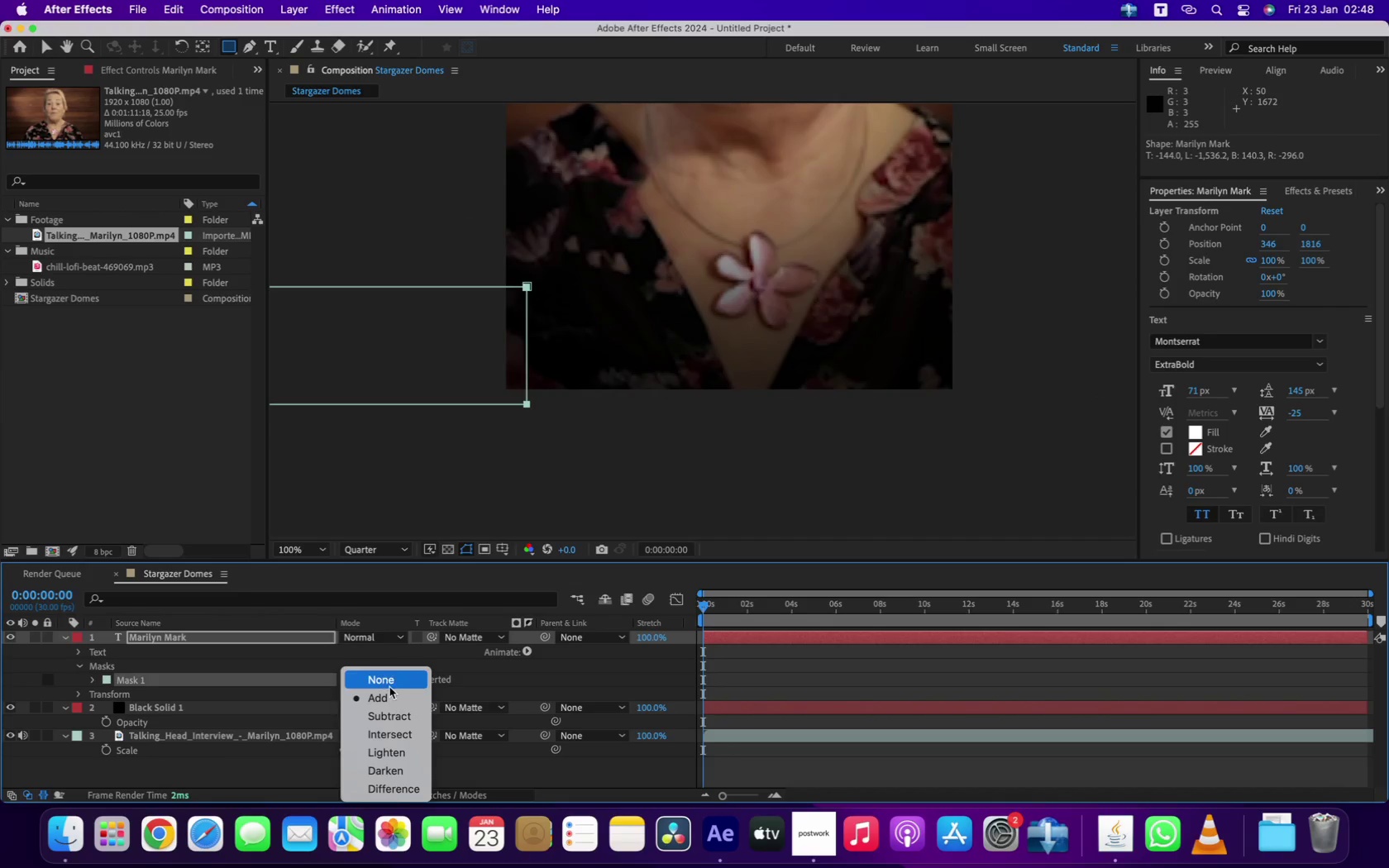 
left_click([384, 712])
 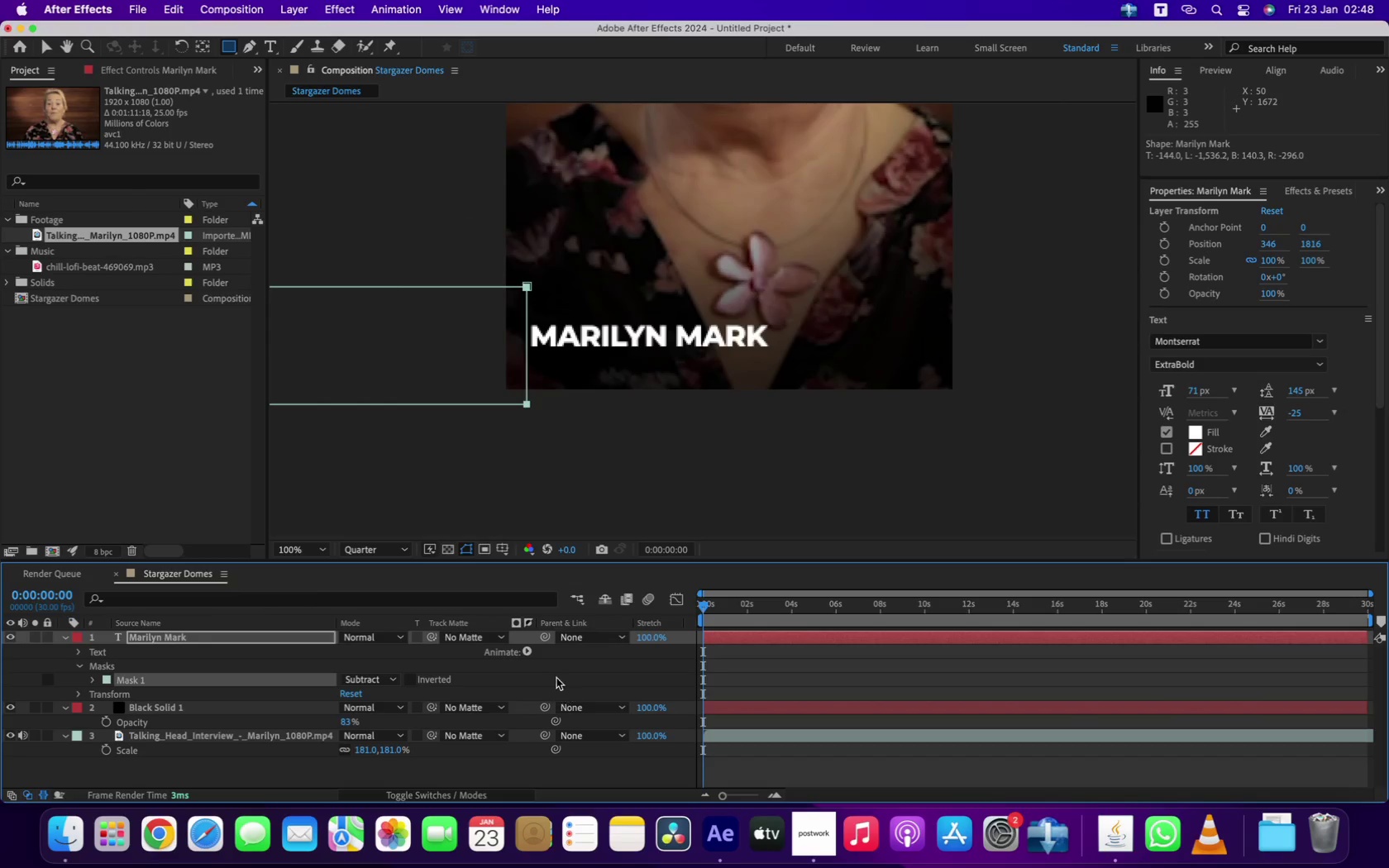 
left_click([527, 646])
 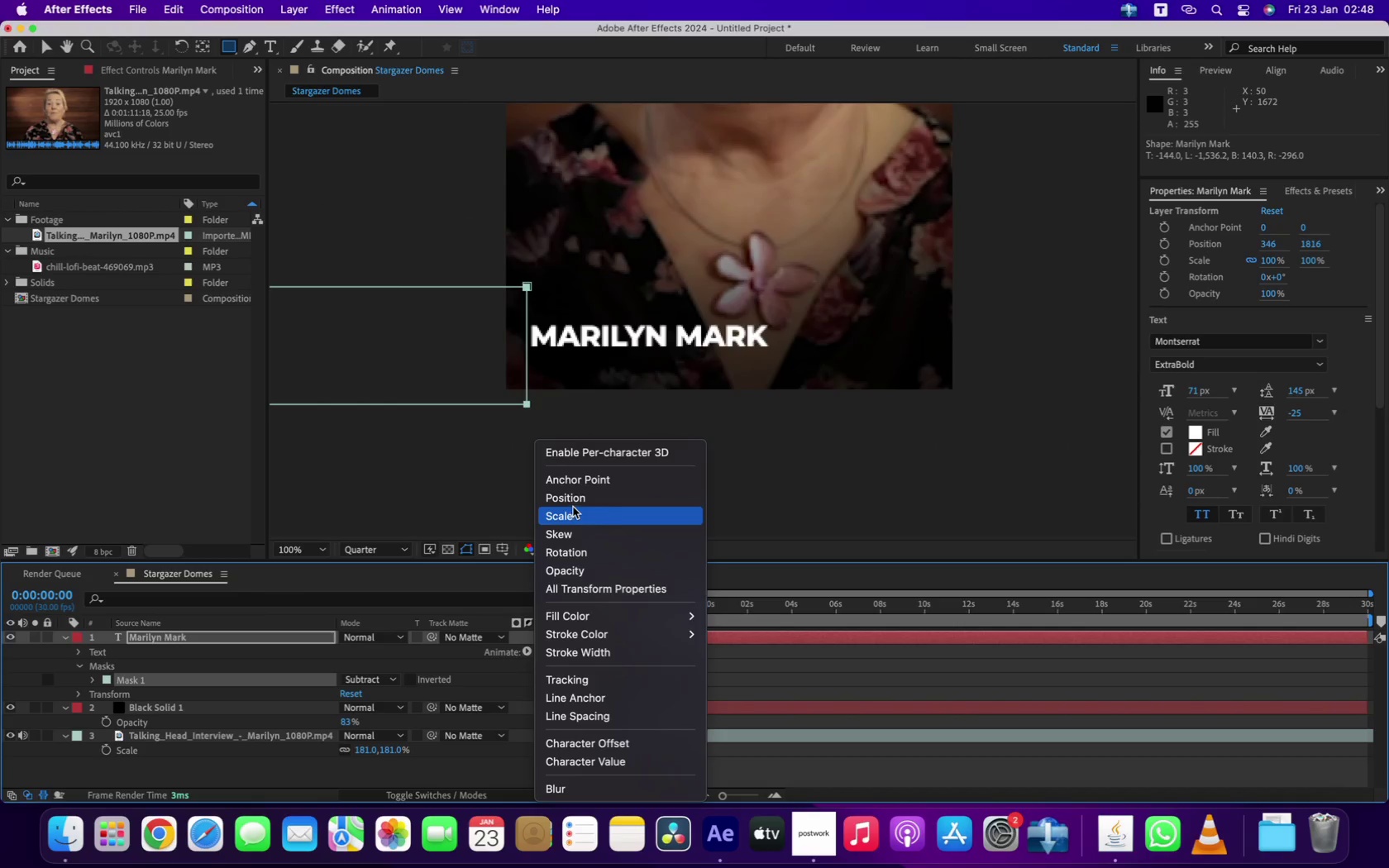 
left_click([573, 501])
 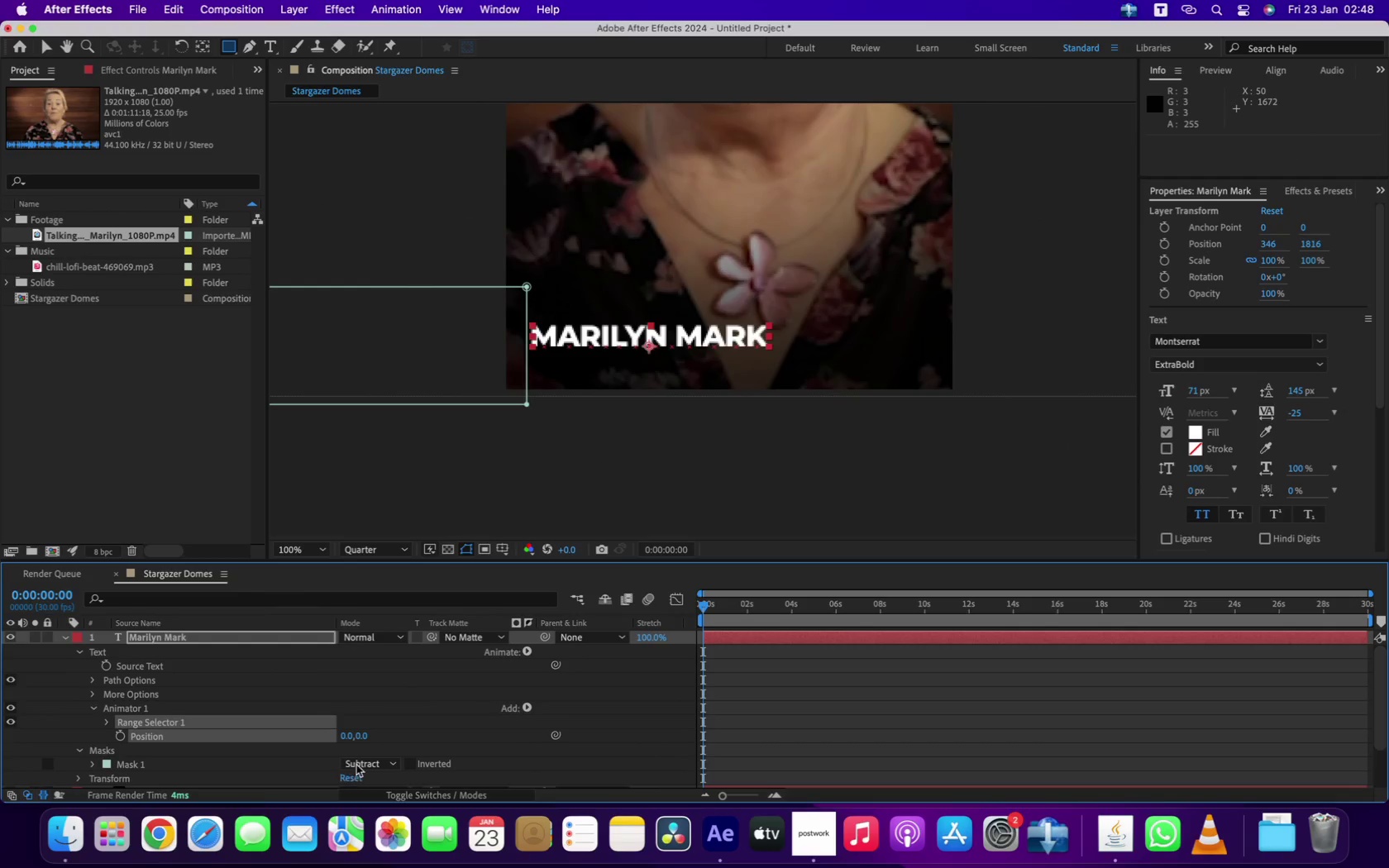 
left_click_drag(start_coordinate=[362, 732], to_coordinate=[344, 734])
 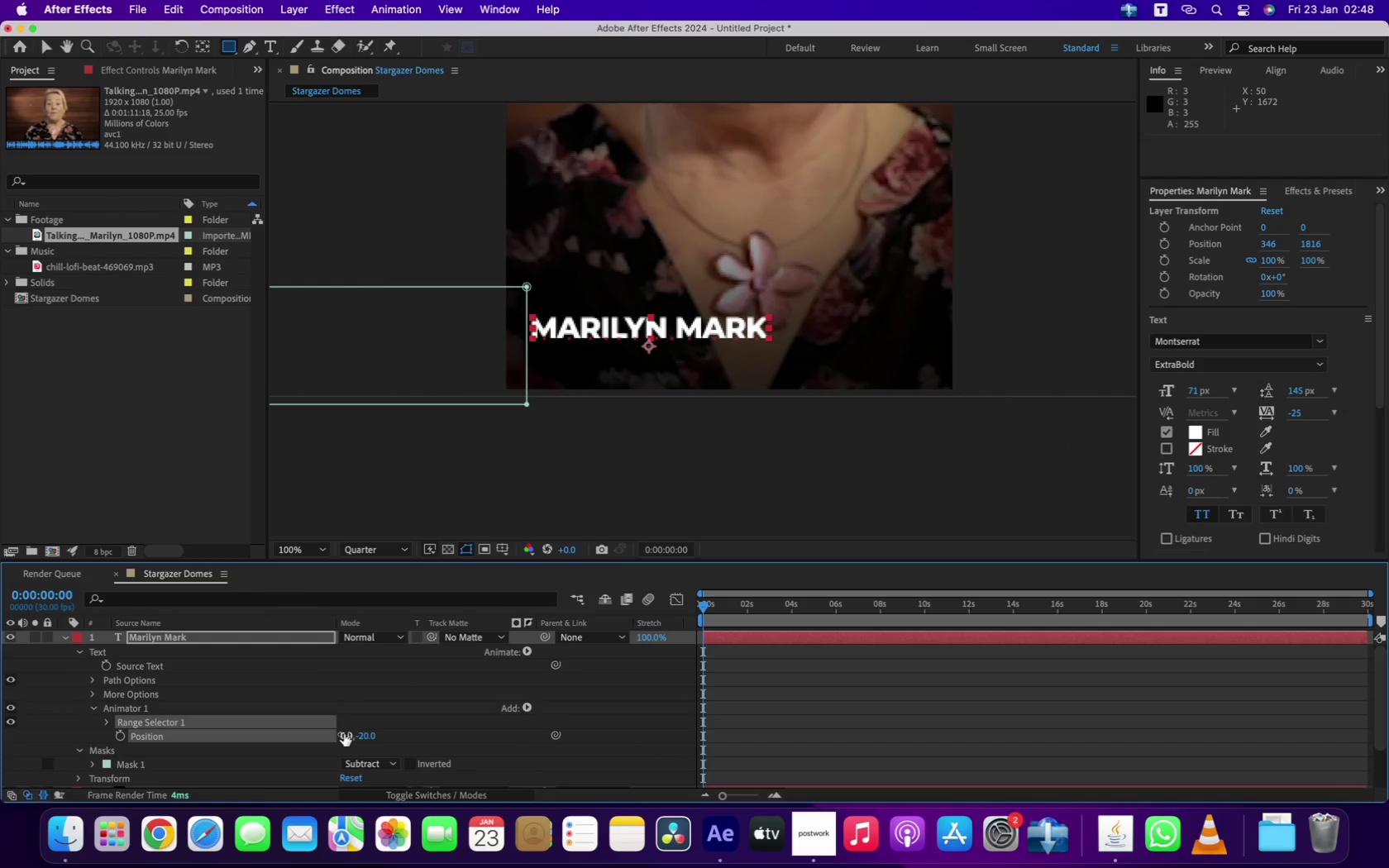 
key(Meta+Z)
 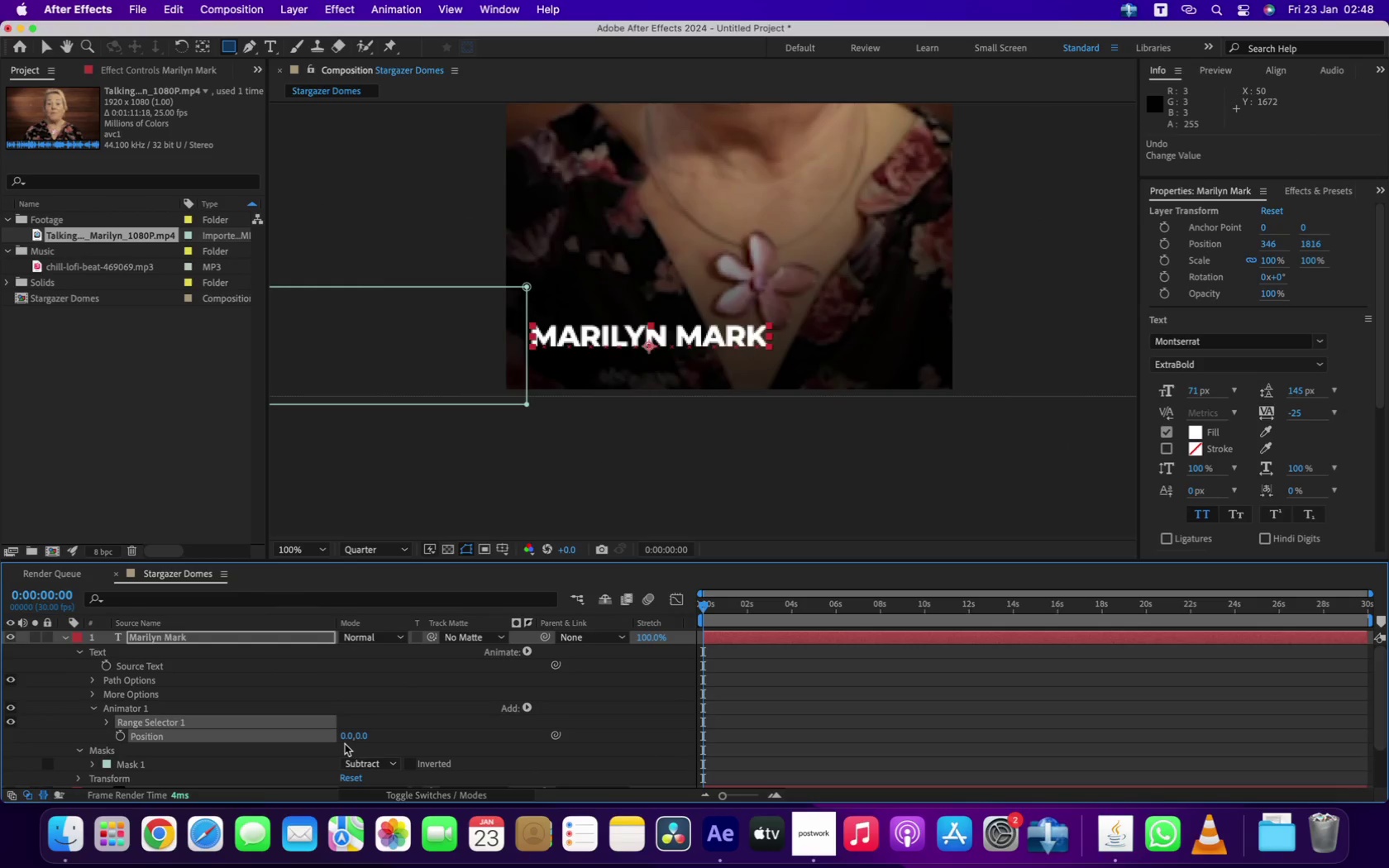 
left_click_drag(start_coordinate=[344, 737], to_coordinate=[0, 671])
 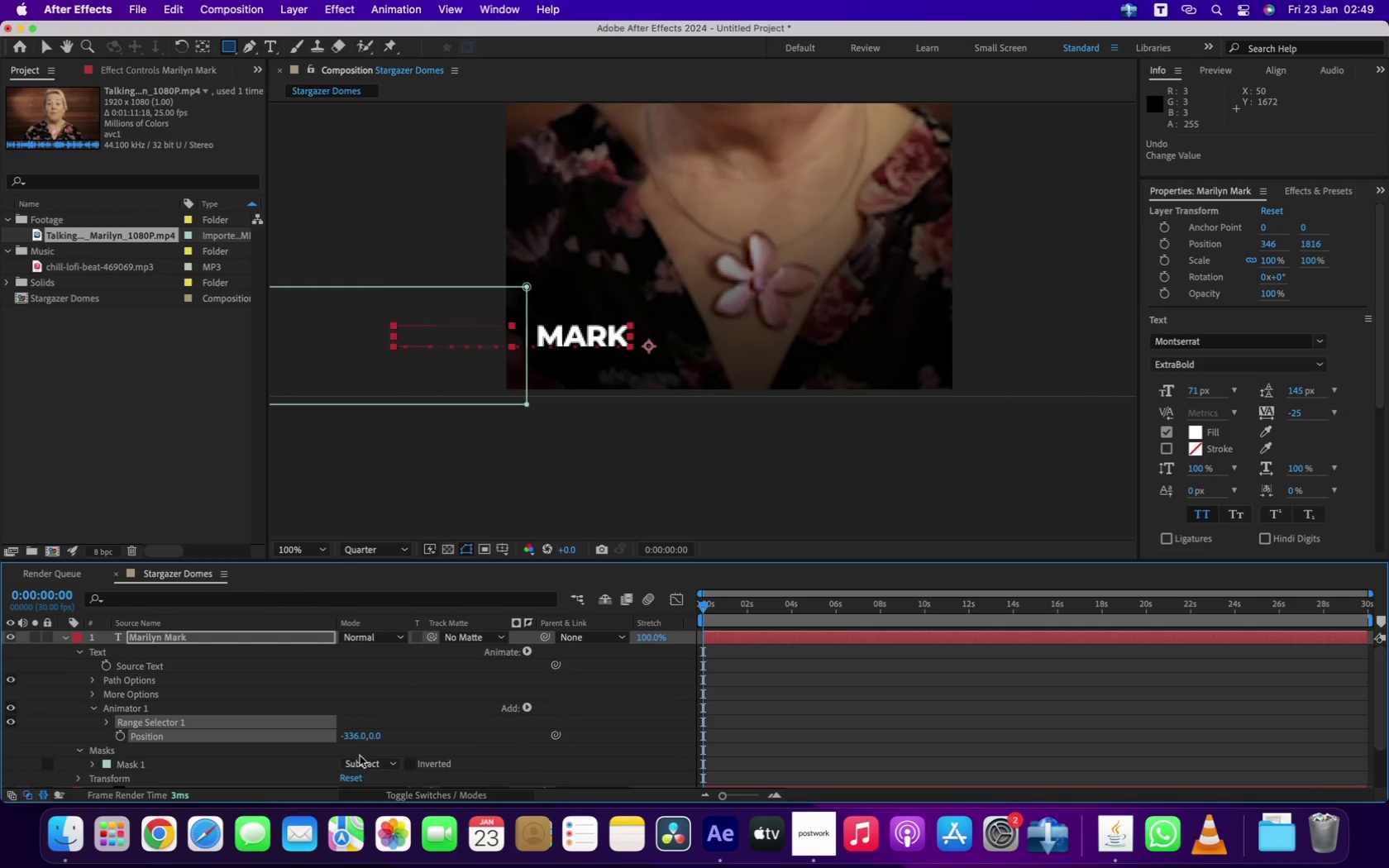 
left_click_drag(start_coordinate=[348, 734], to_coordinate=[0, 697])
 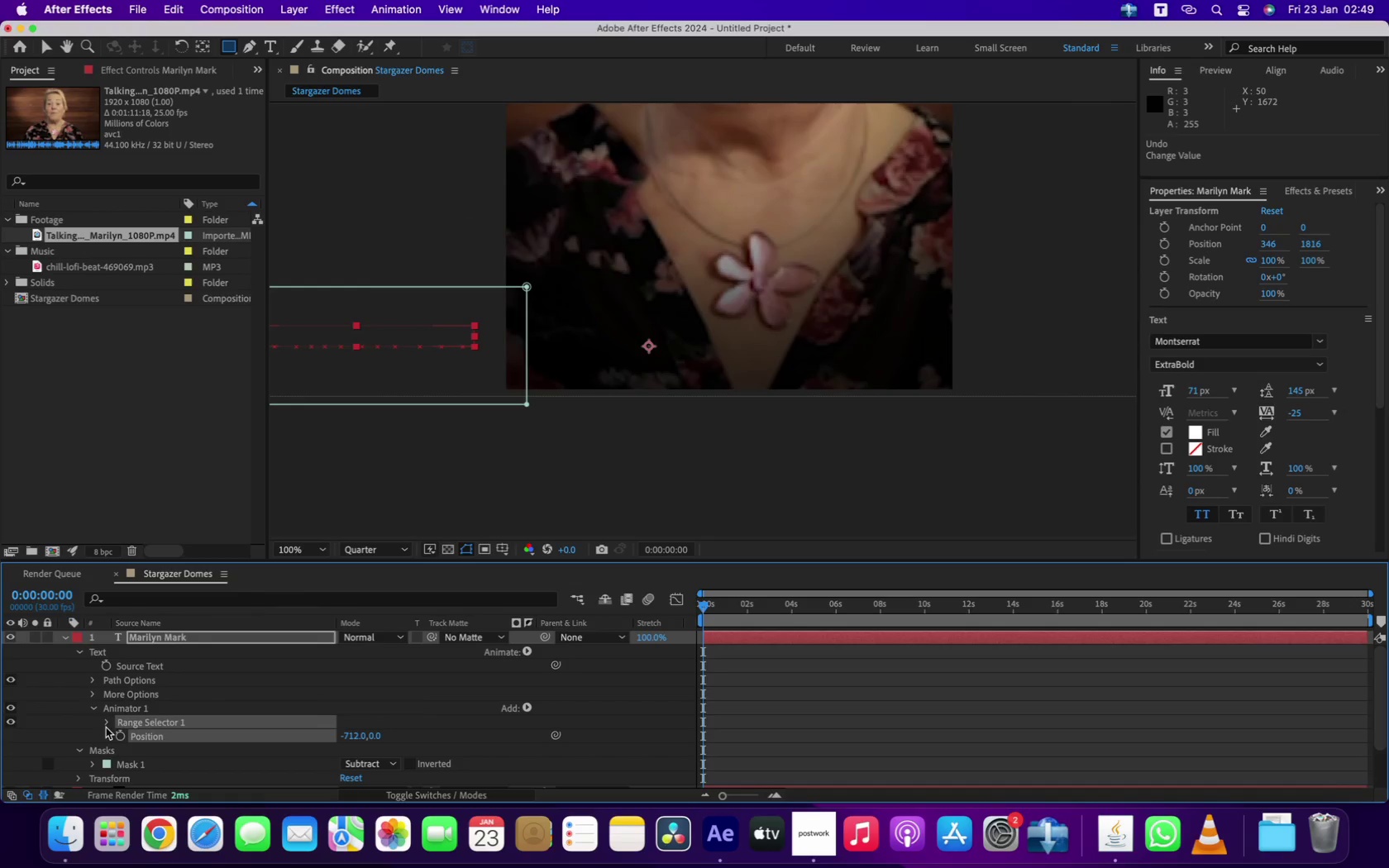 
left_click([120, 734])
 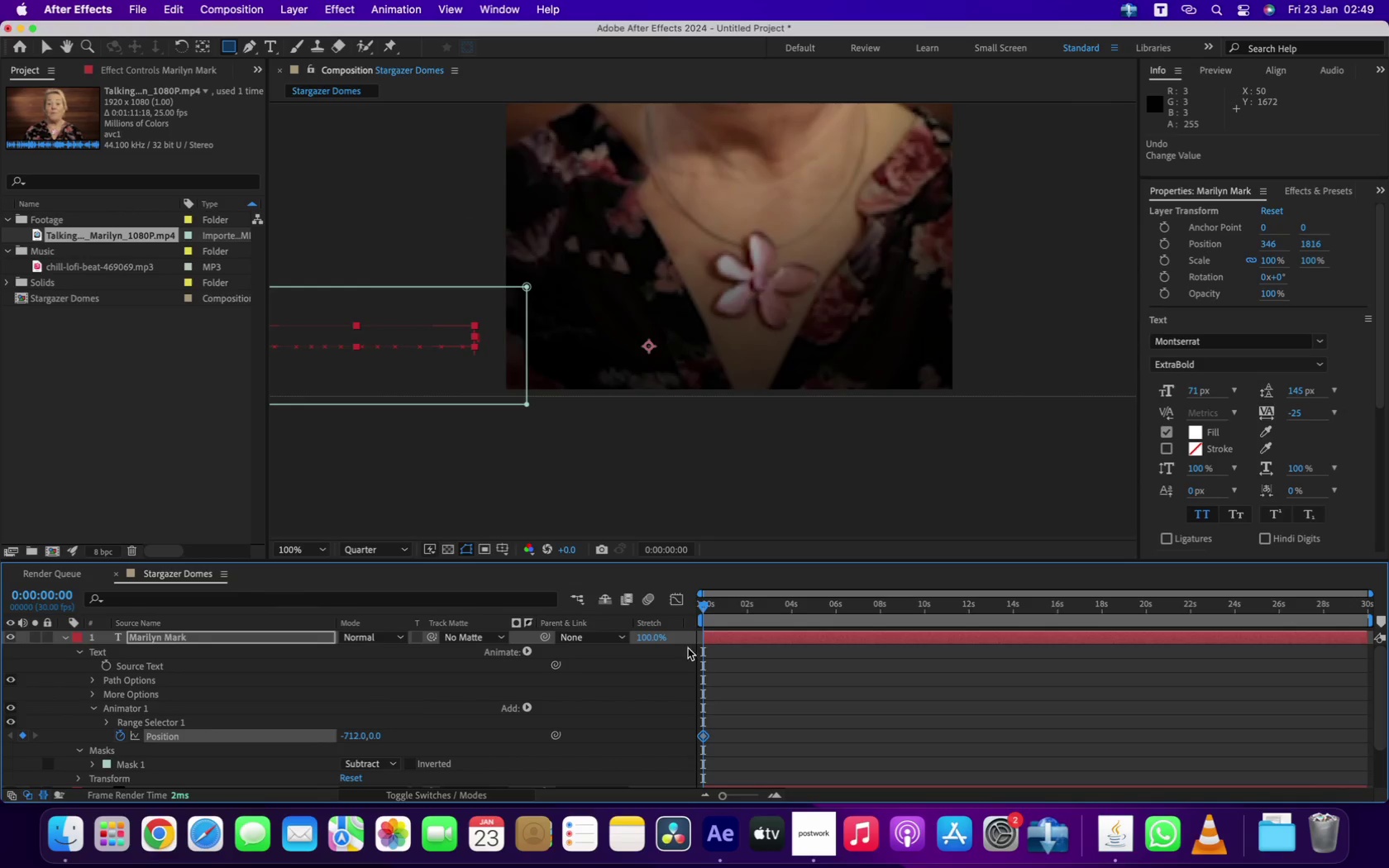 
left_click_drag(start_coordinate=[703, 603], to_coordinate=[749, 610])
 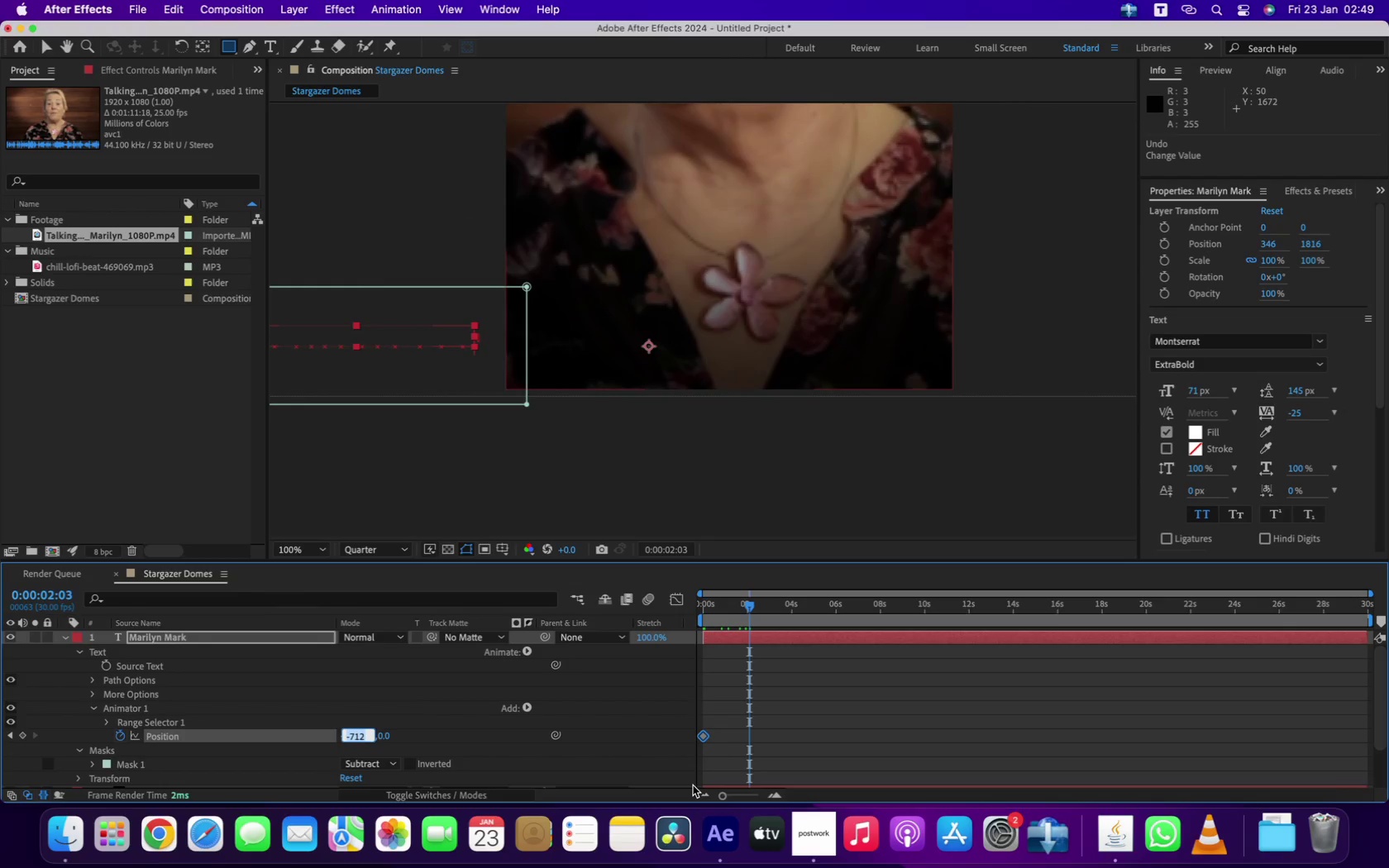 
key(0)
 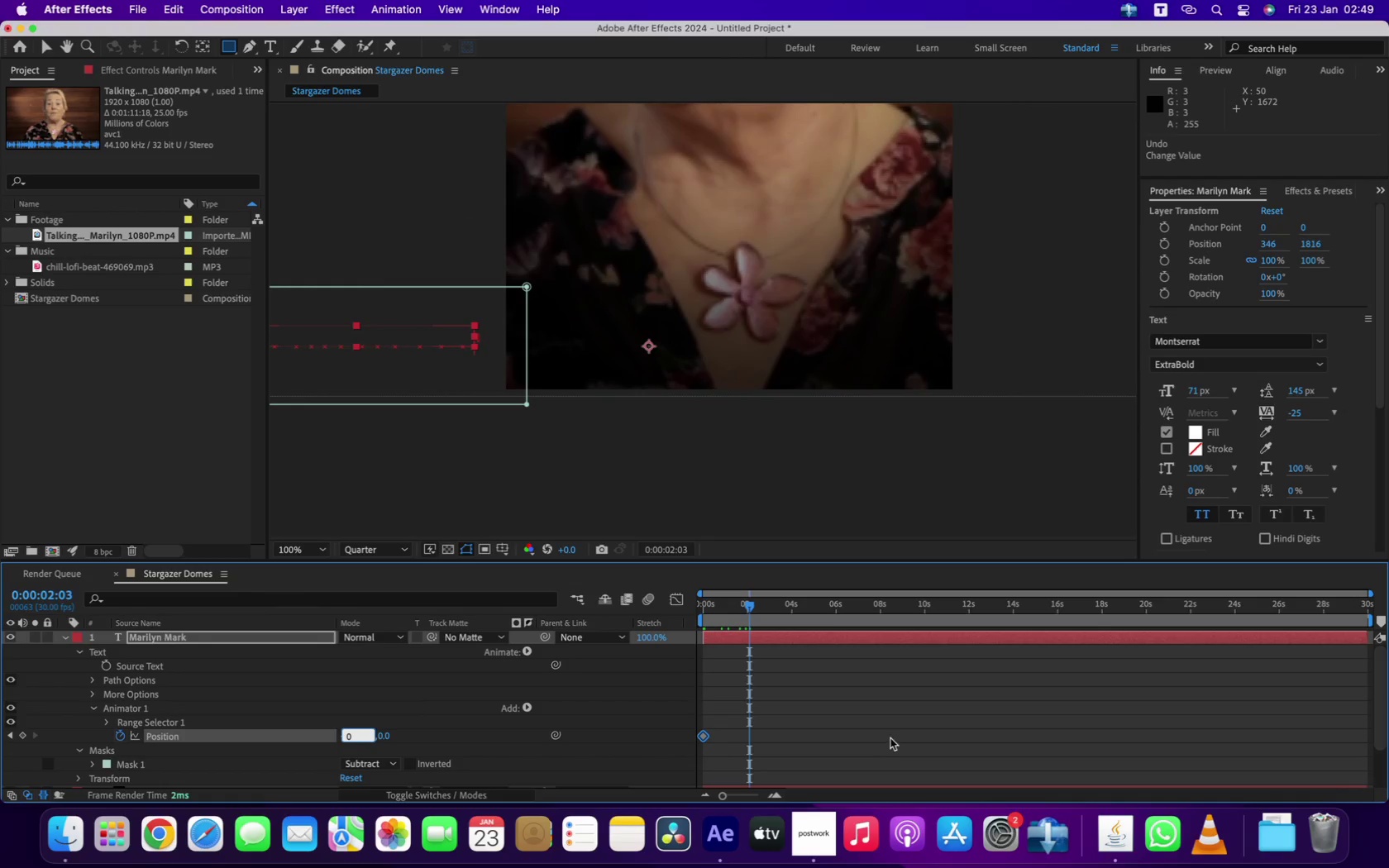 
left_click_drag(start_coordinate=[807, 718], to_coordinate=[666, 740])
 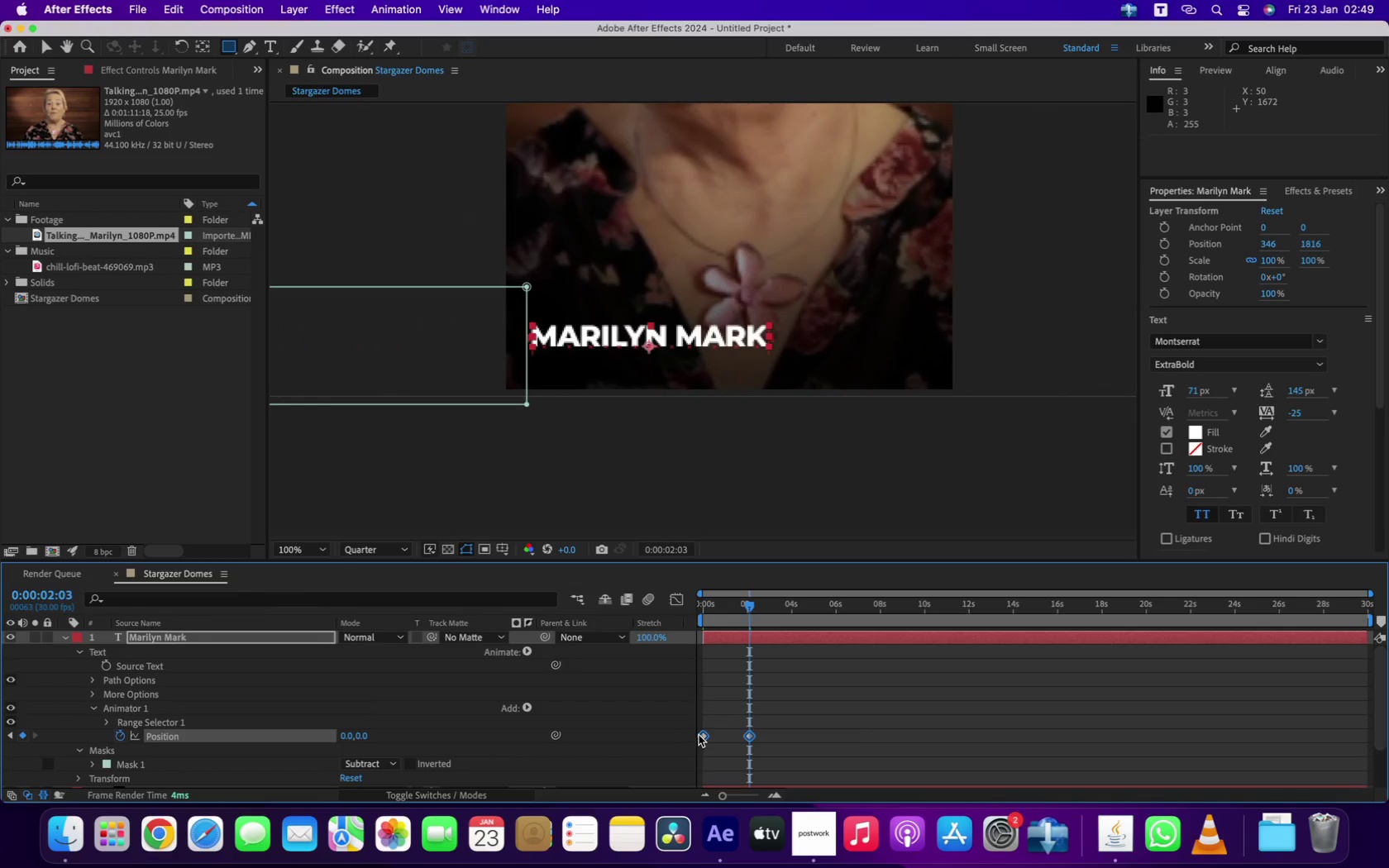 
right_click([704, 734])
 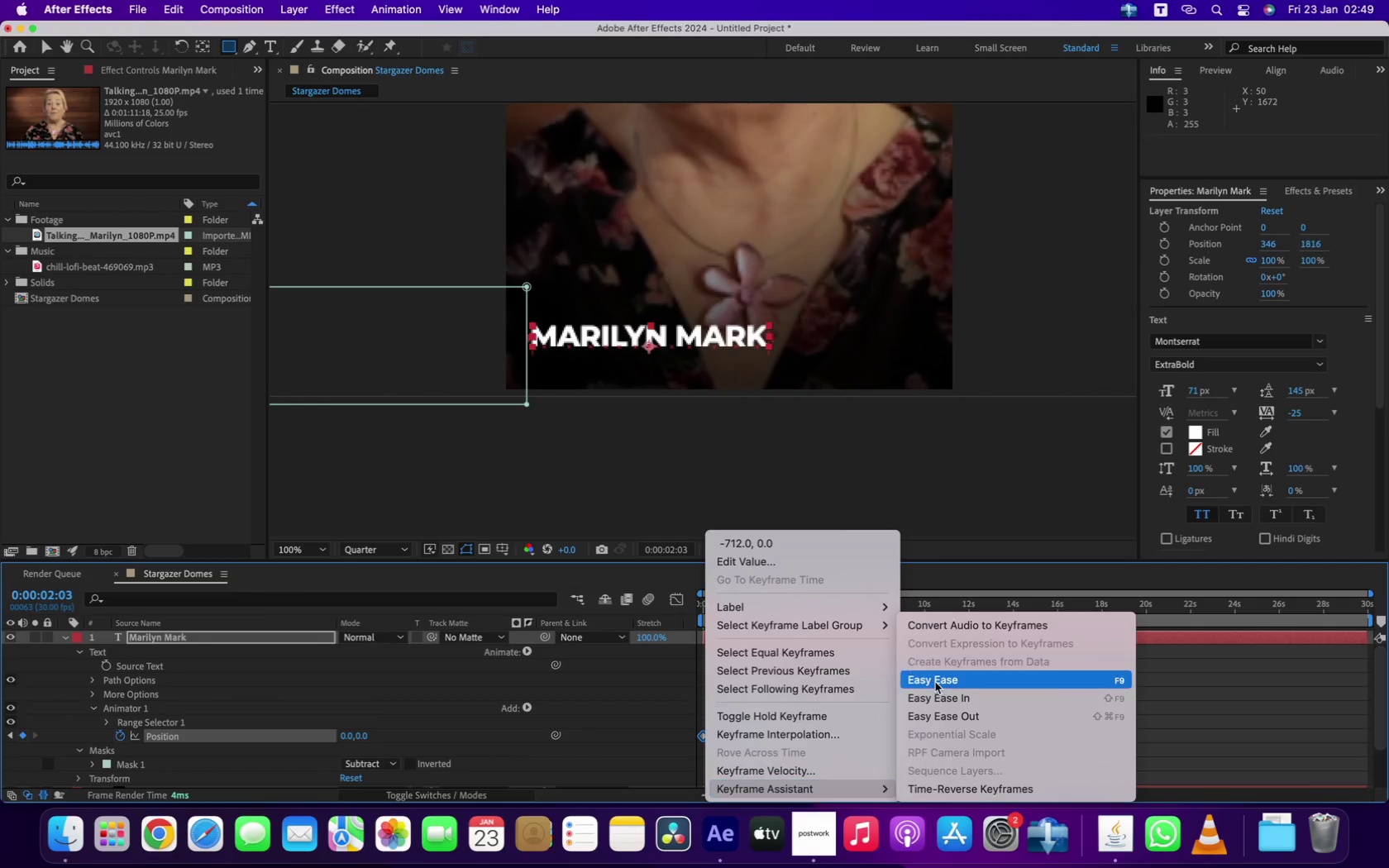 
left_click([934, 679])
 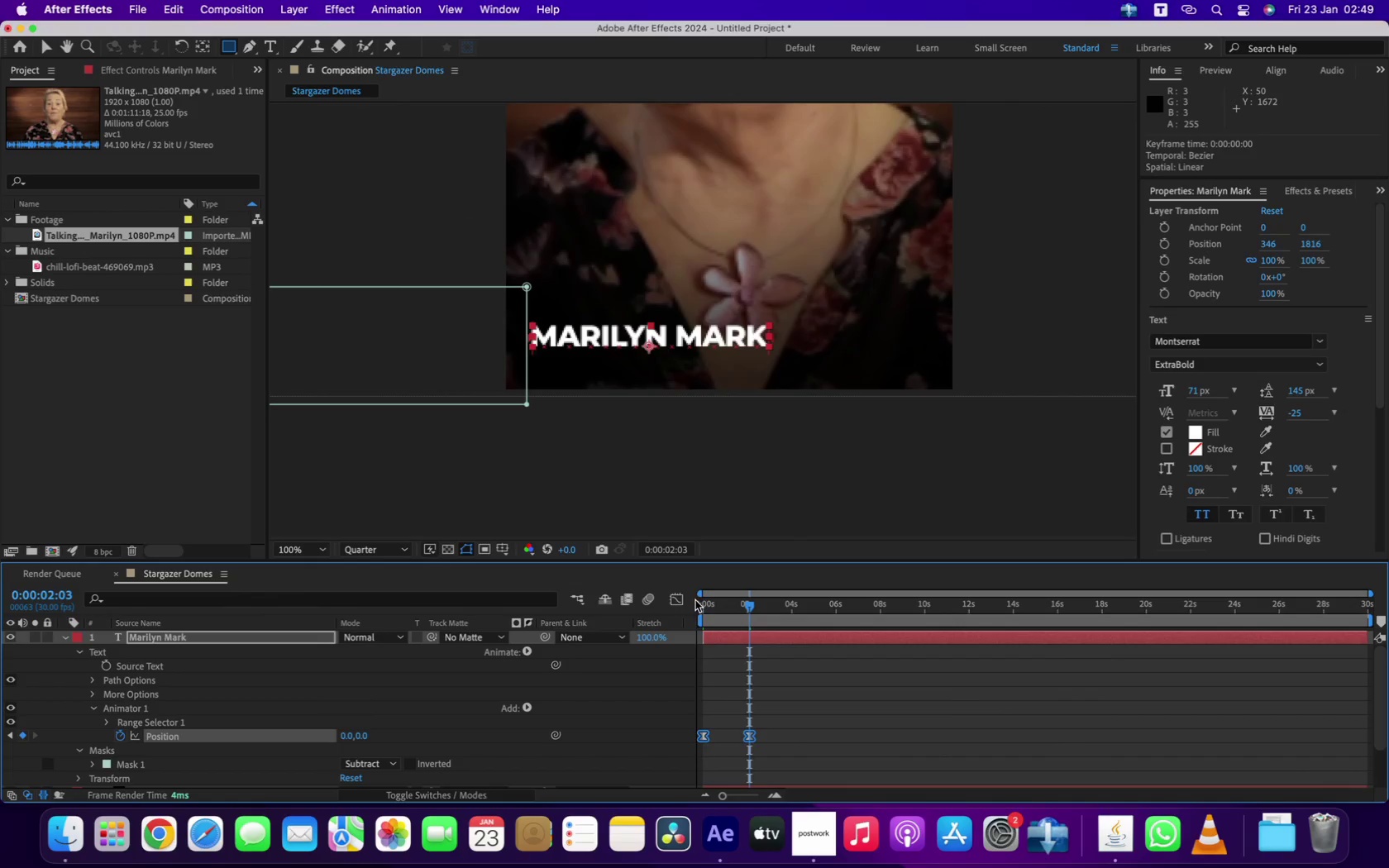 
left_click([680, 598])
 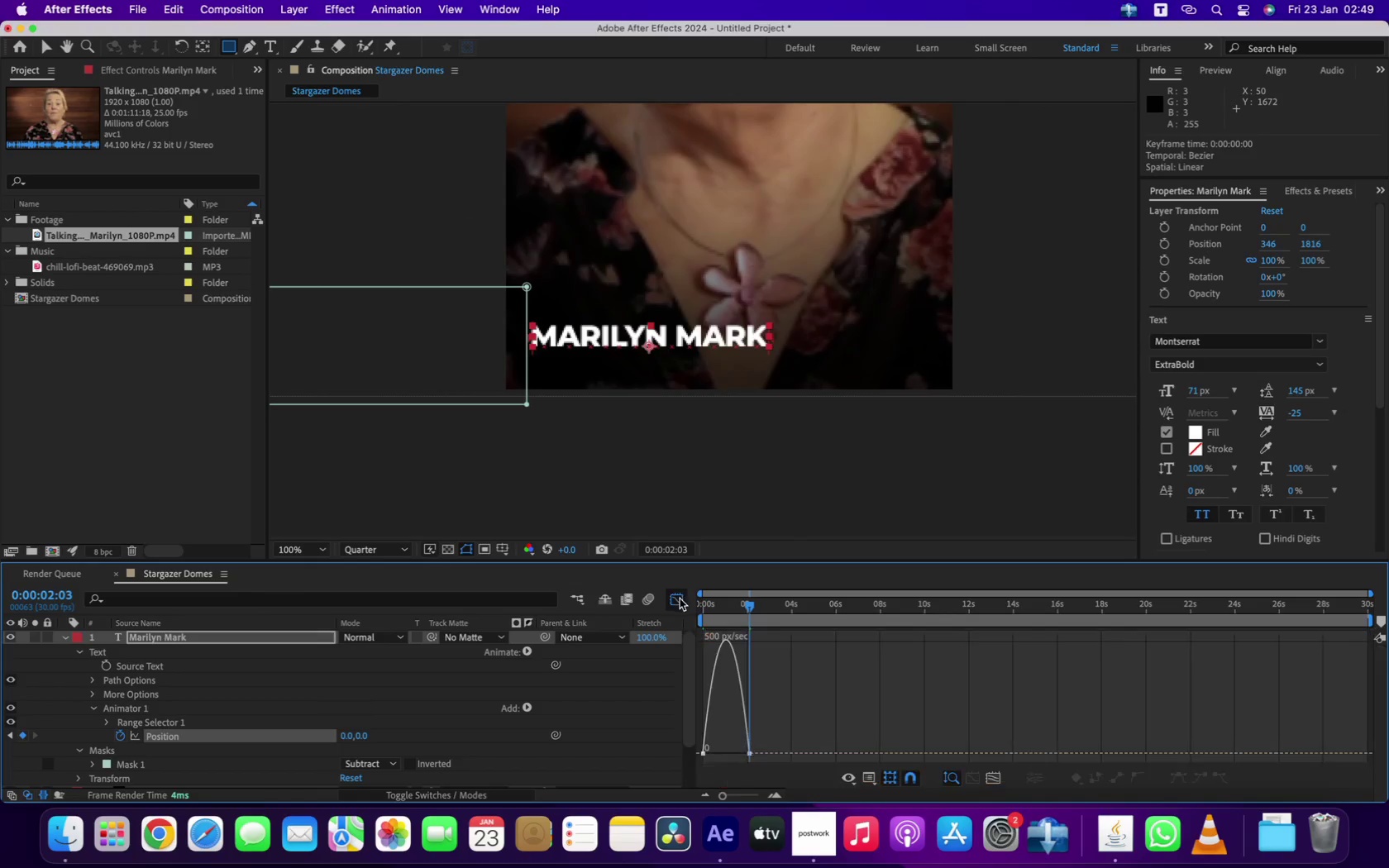 
left_click_drag(start_coordinate=[827, 703], to_coordinate=[635, 781])
 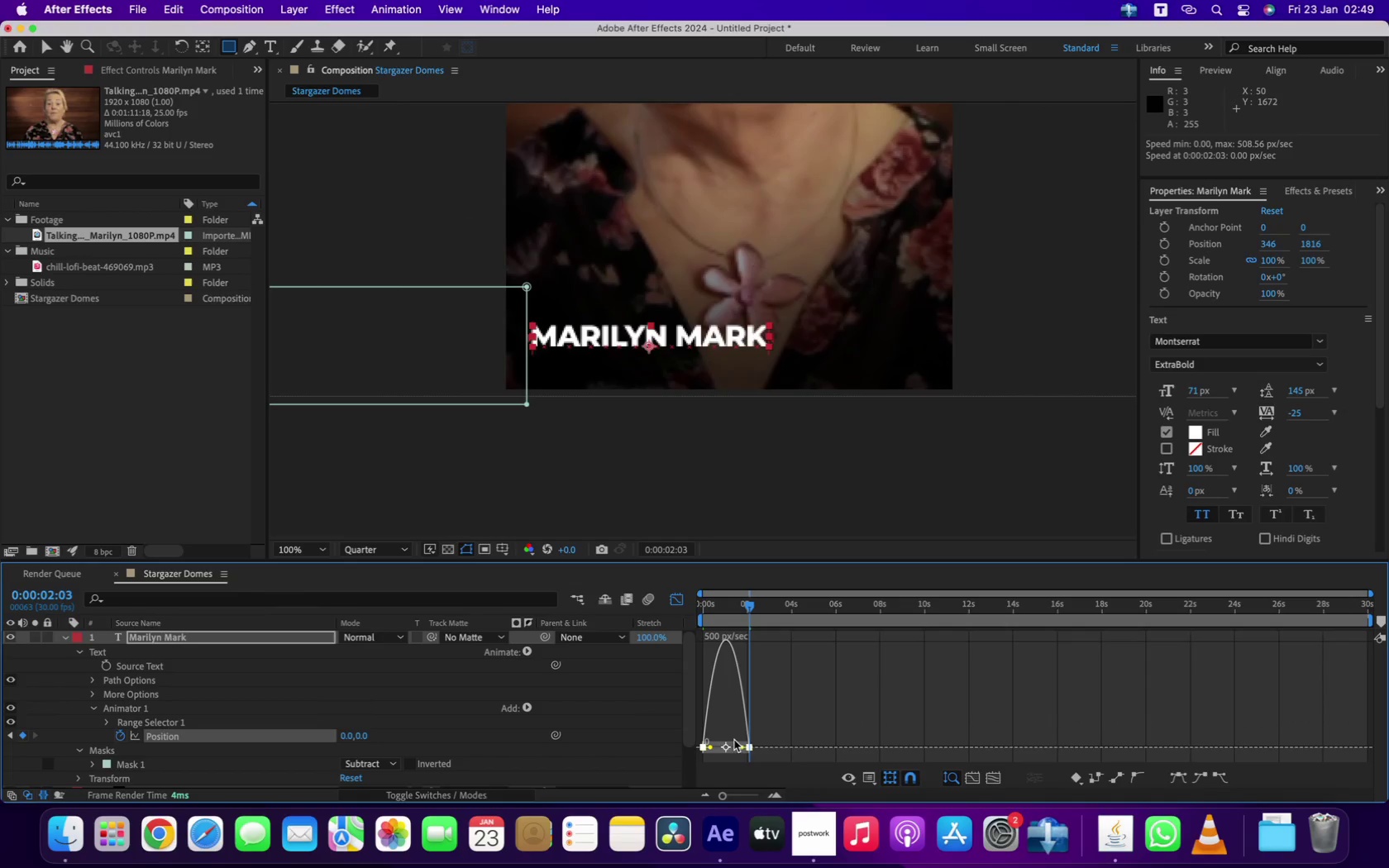 
left_click_drag(start_coordinate=[741, 744], to_coordinate=[716, 750])
 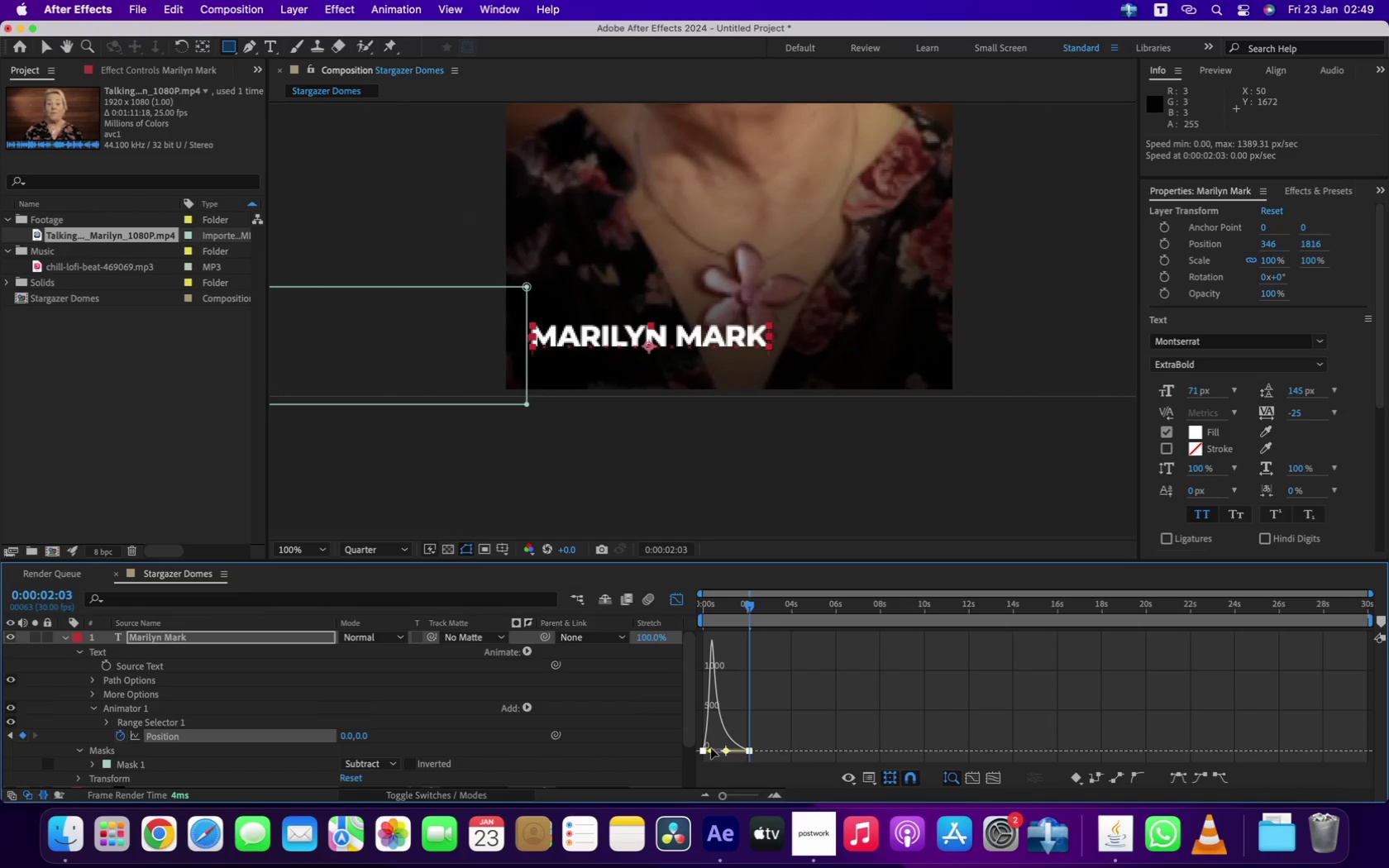 
left_click_drag(start_coordinate=[710, 747], to_coordinate=[691, 747])
 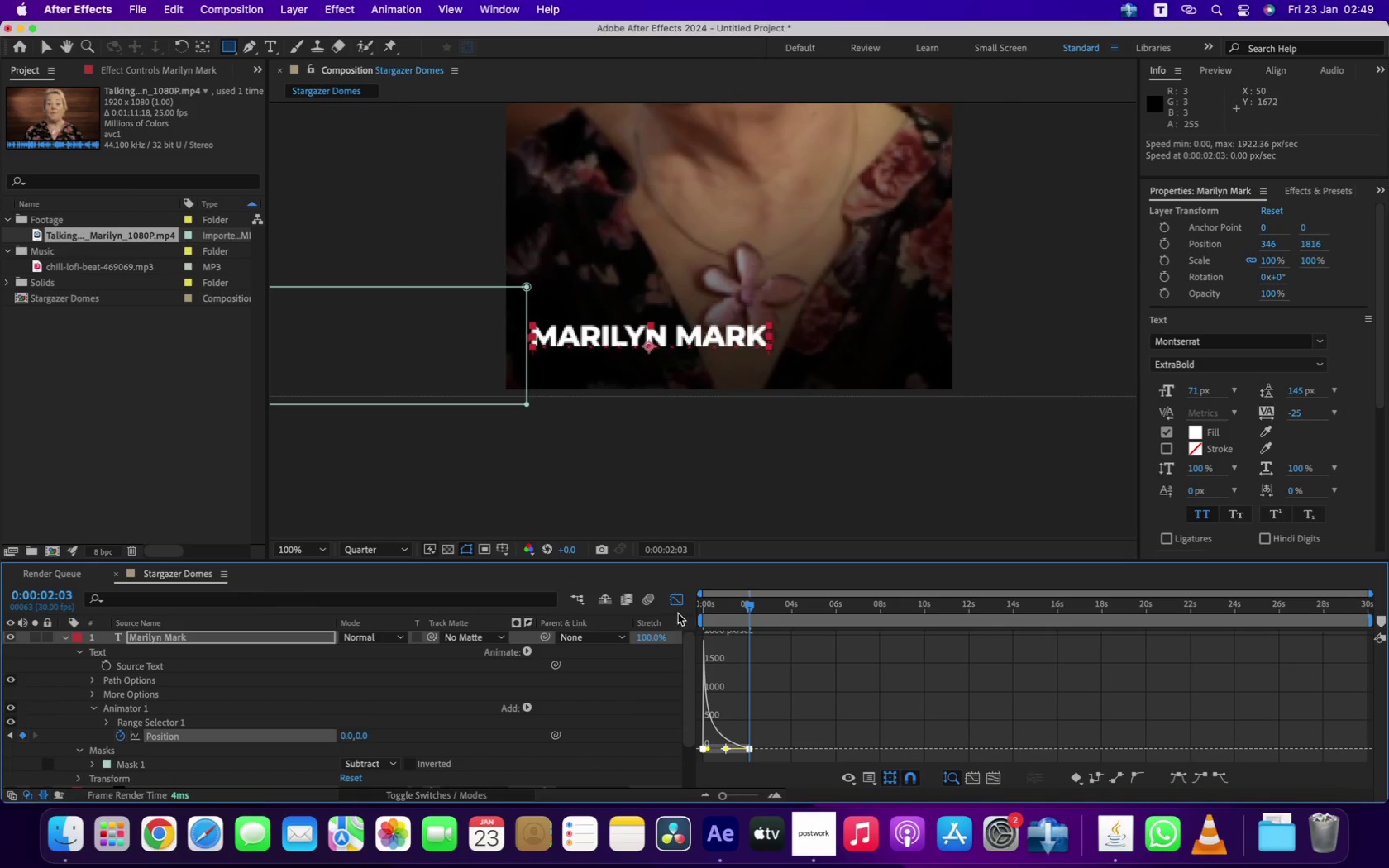 
left_click([678, 602])
 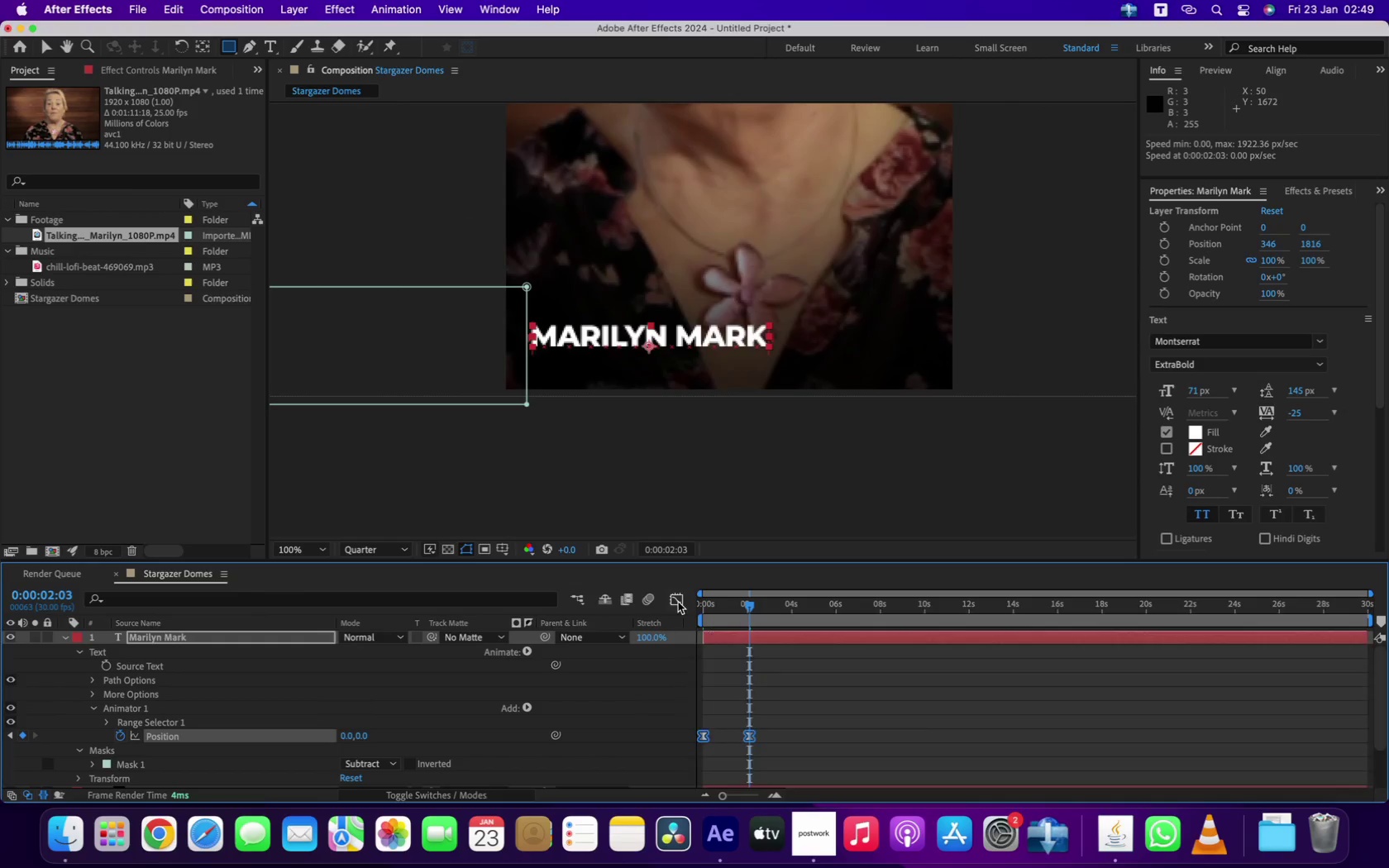 
left_click_drag(start_coordinate=[720, 605], to_coordinate=[651, 614])
 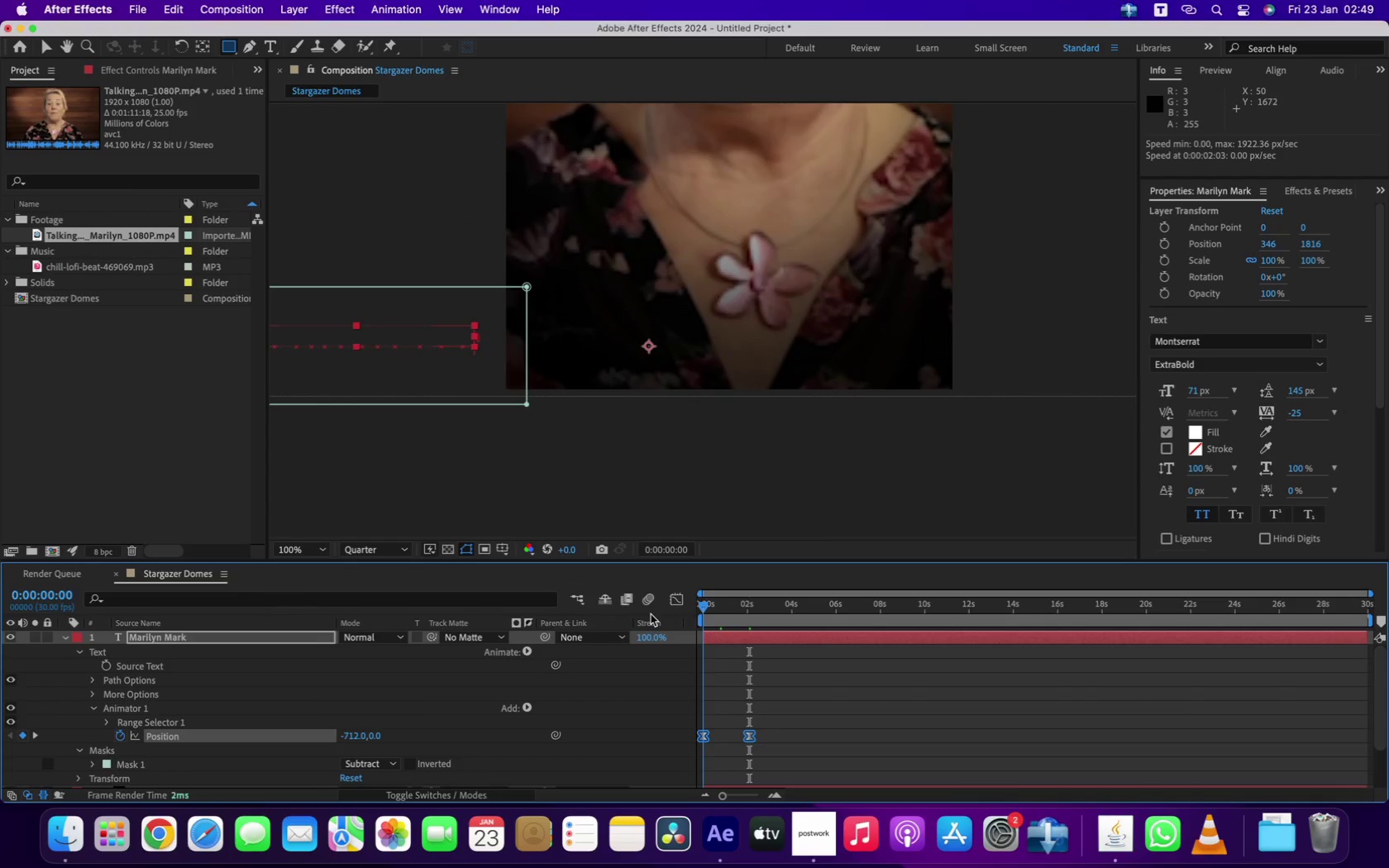 
key(Space)
 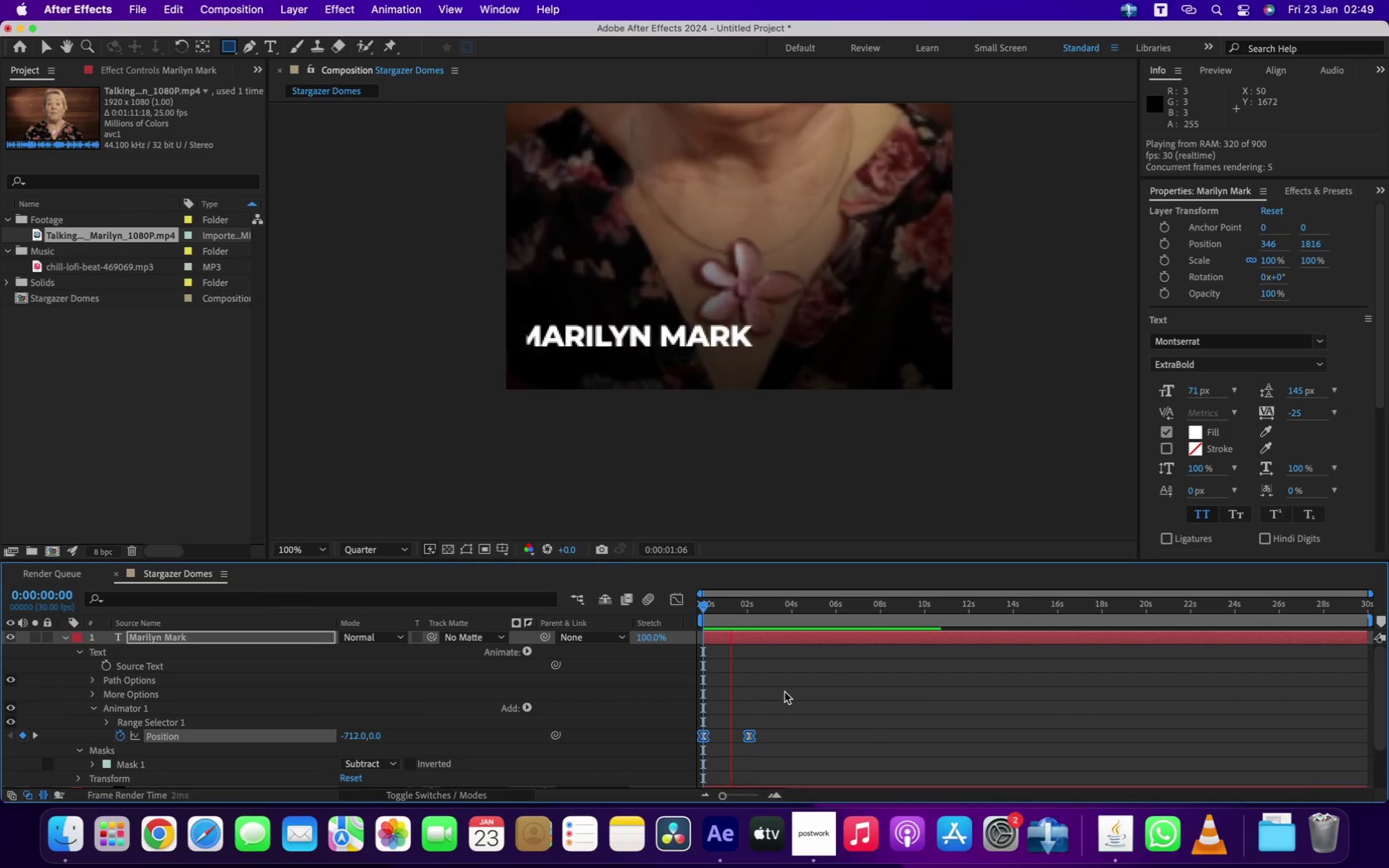 
key(Space)
 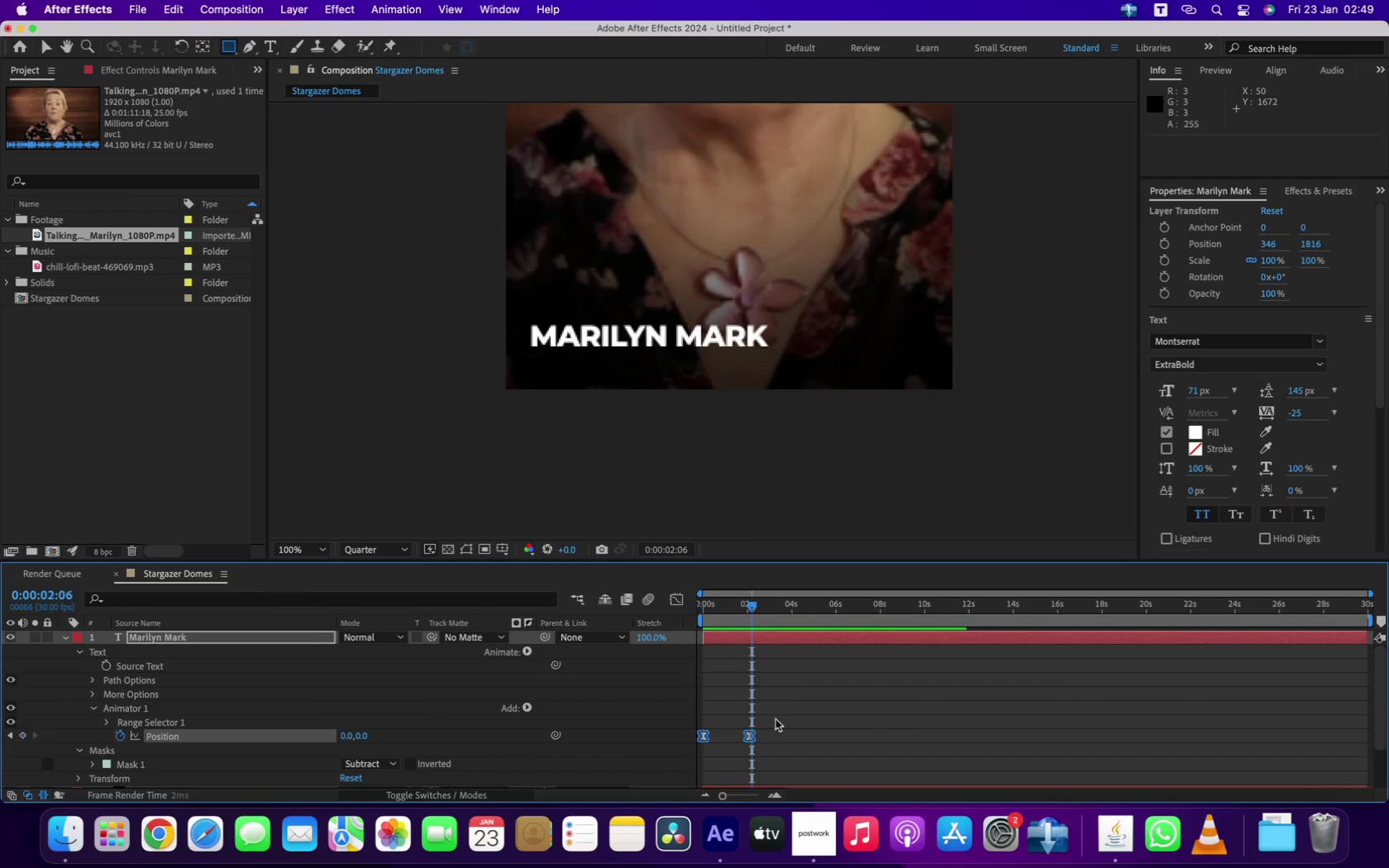 
left_click([776, 719])
 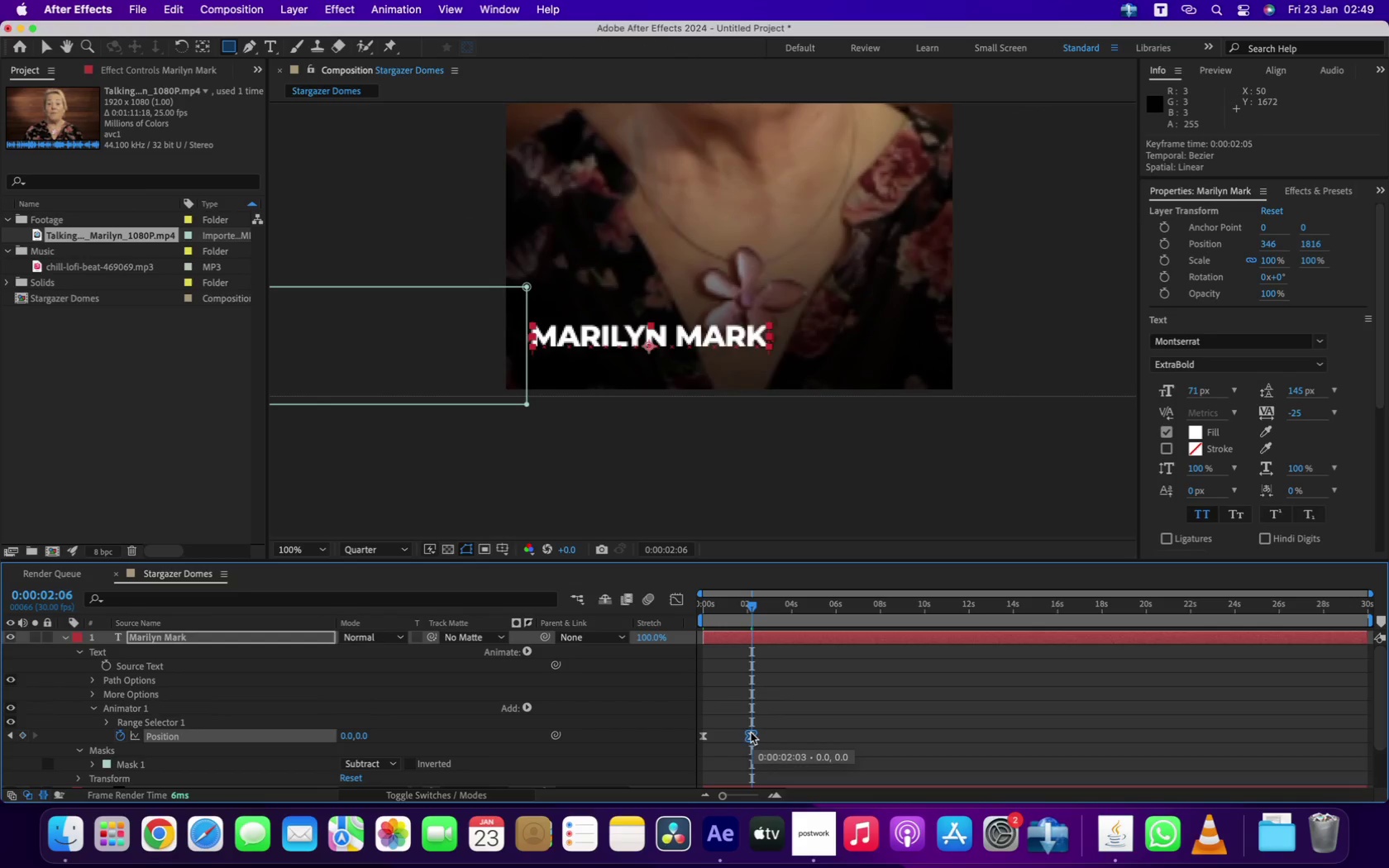 
left_click_drag(start_coordinate=[715, 603], to_coordinate=[766, 619])
 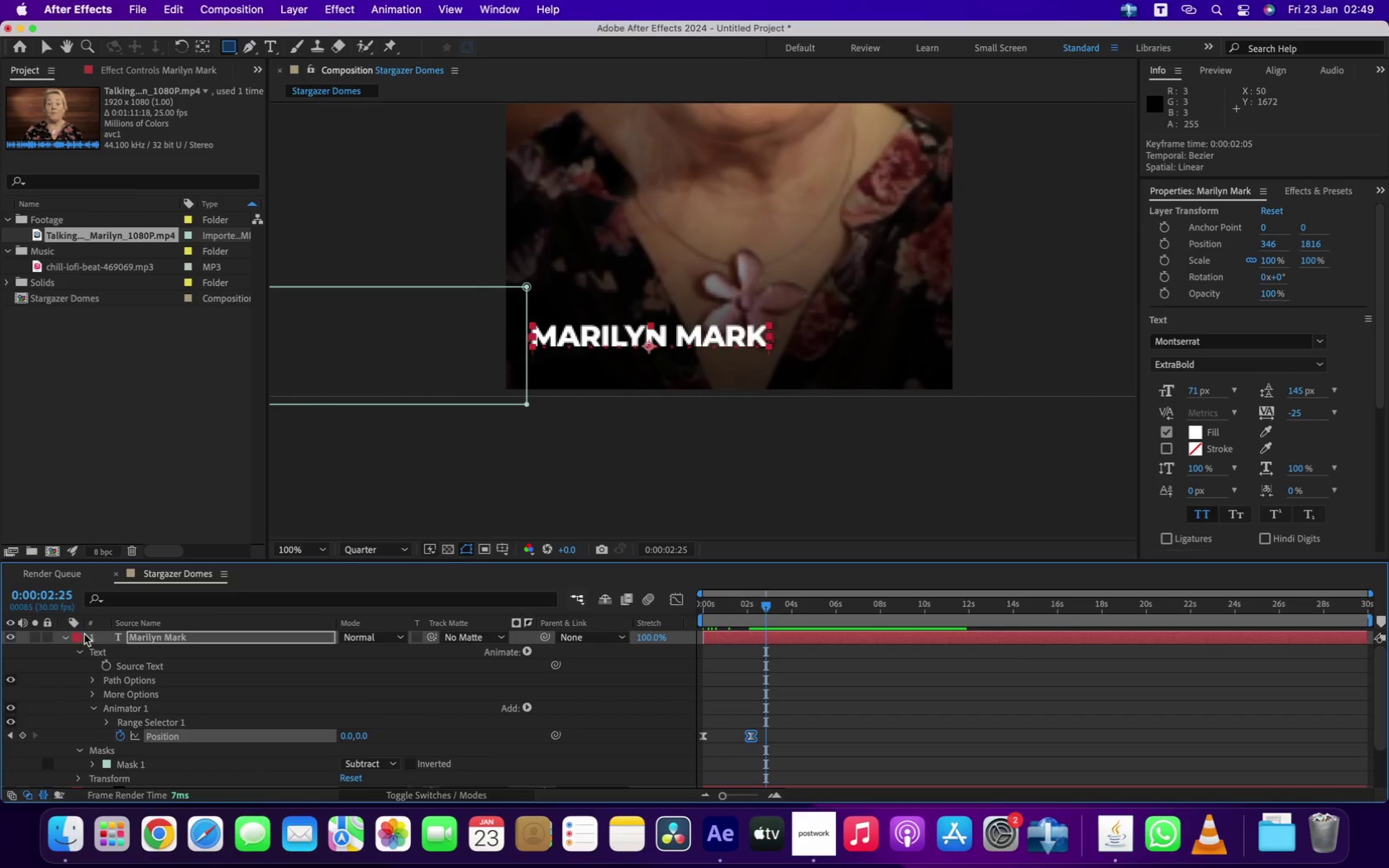 
left_click([64, 637])
 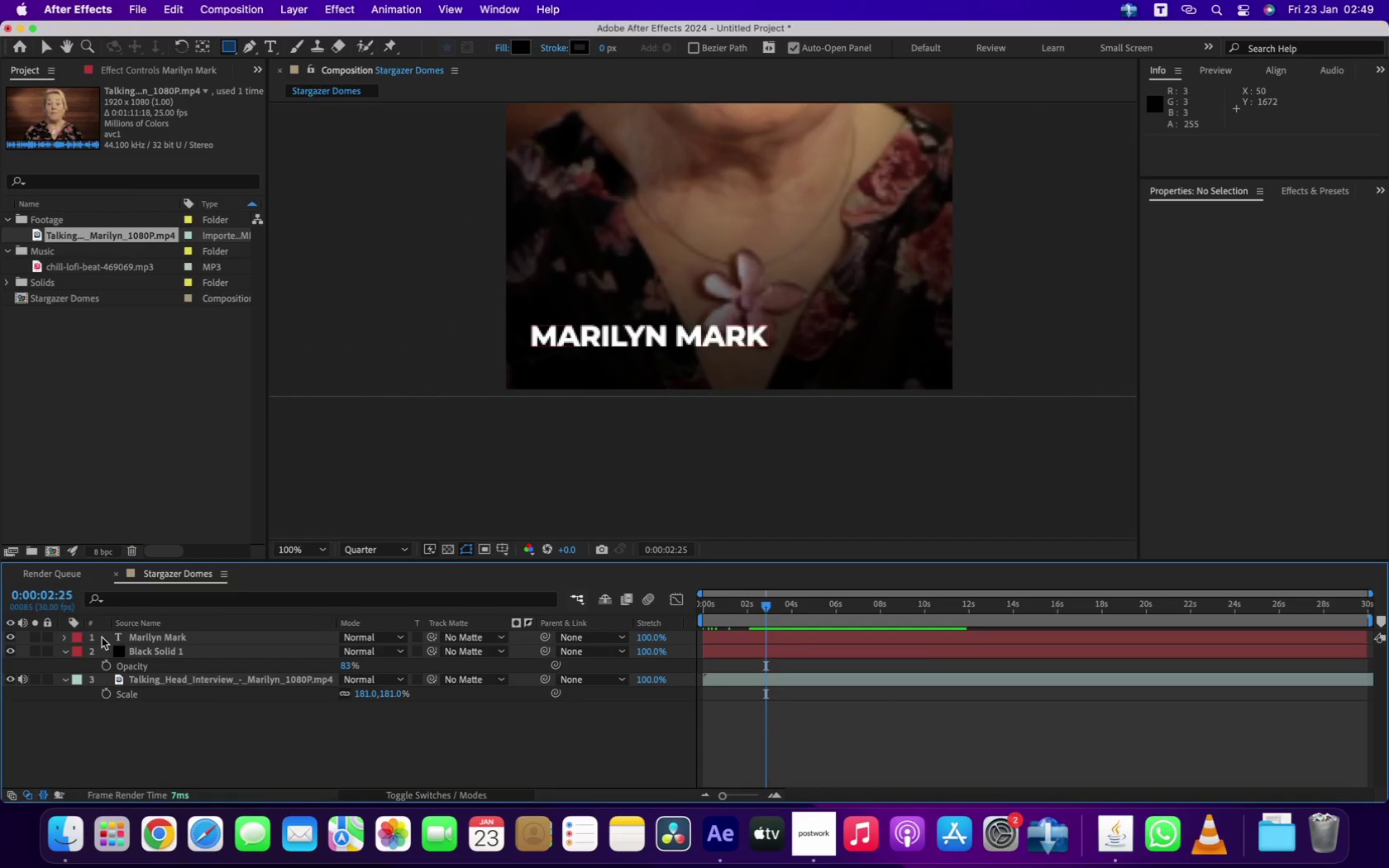 
key(Meta+S)
 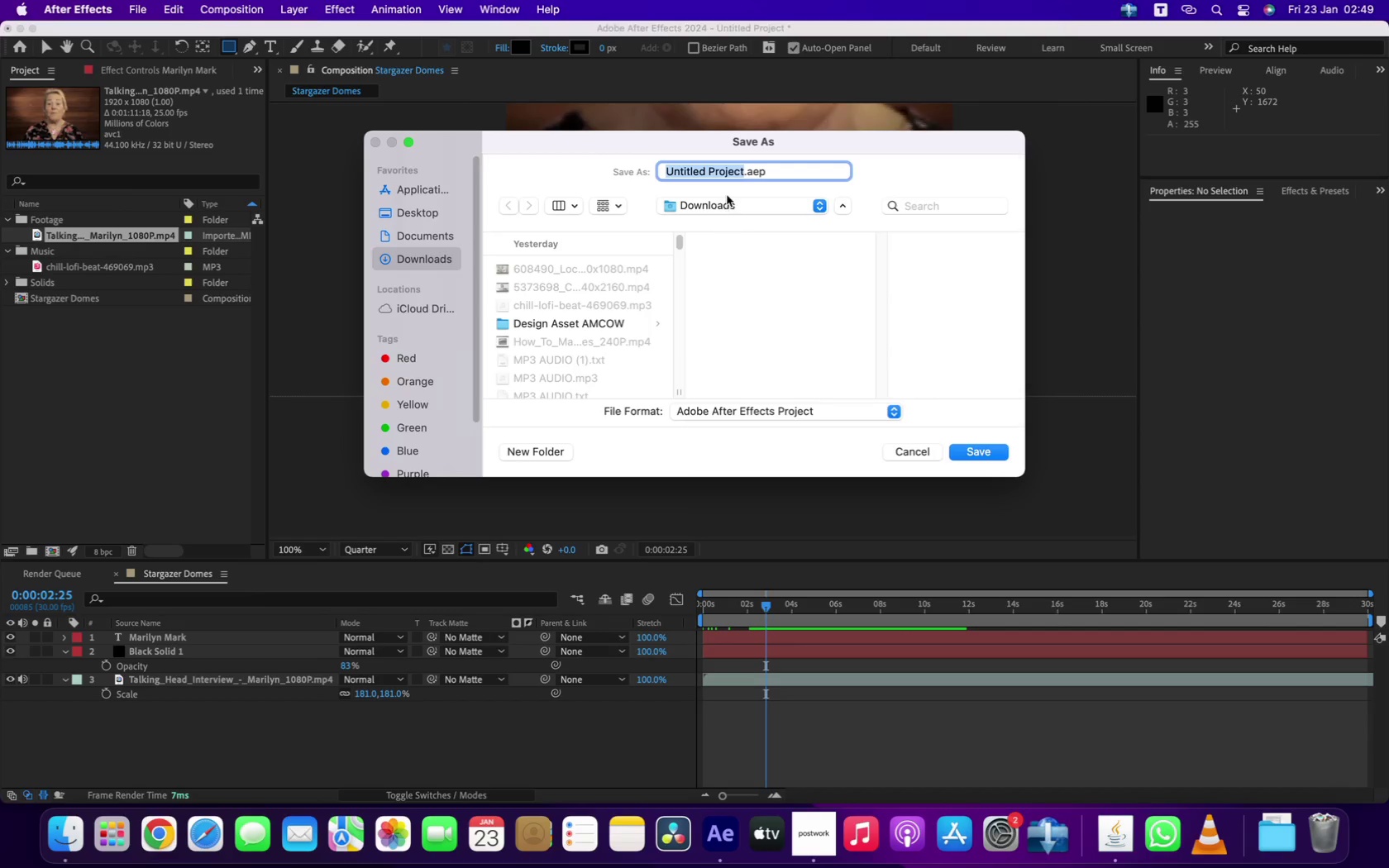 
left_click([719, 206])
 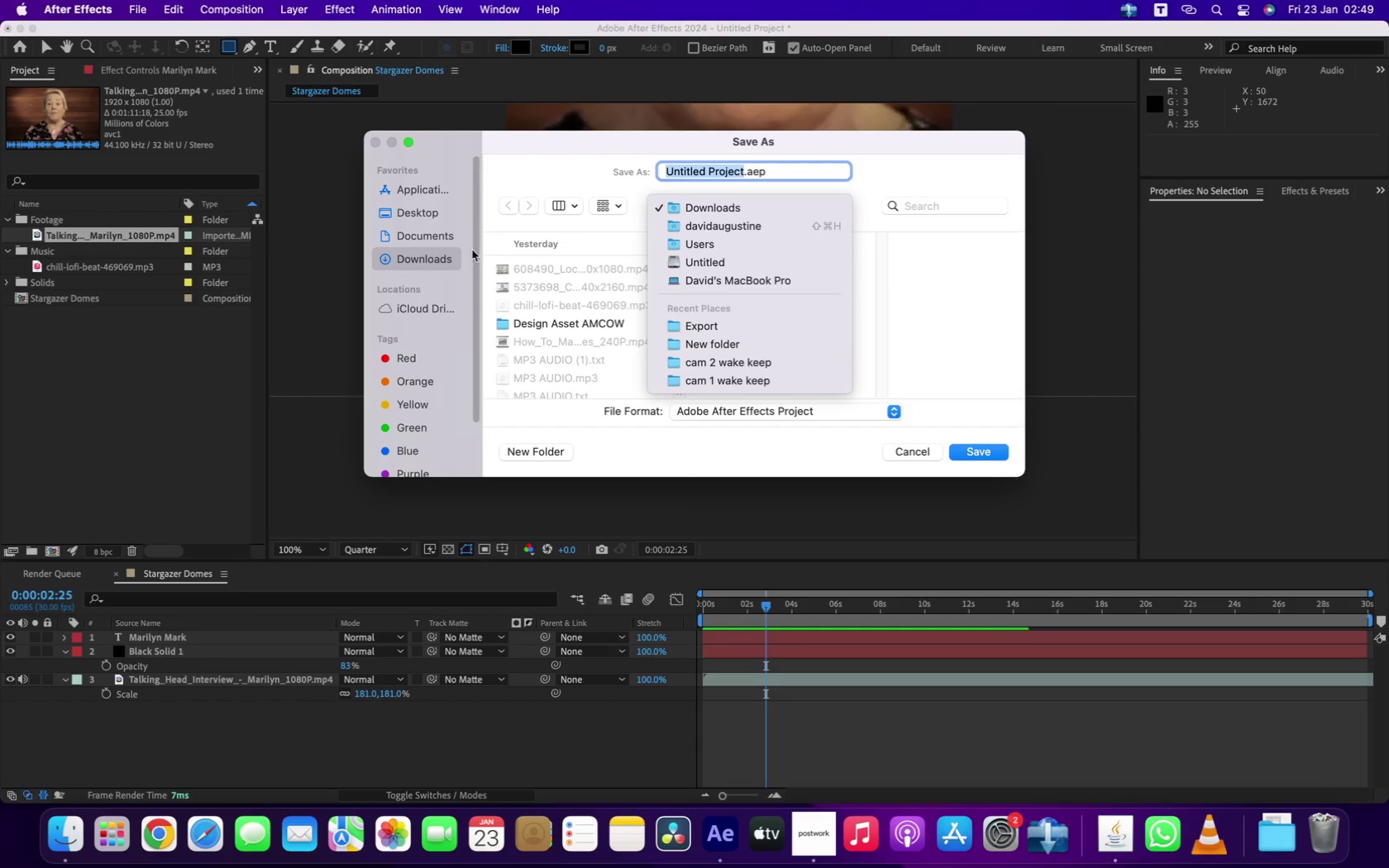 
left_click([415, 212])
 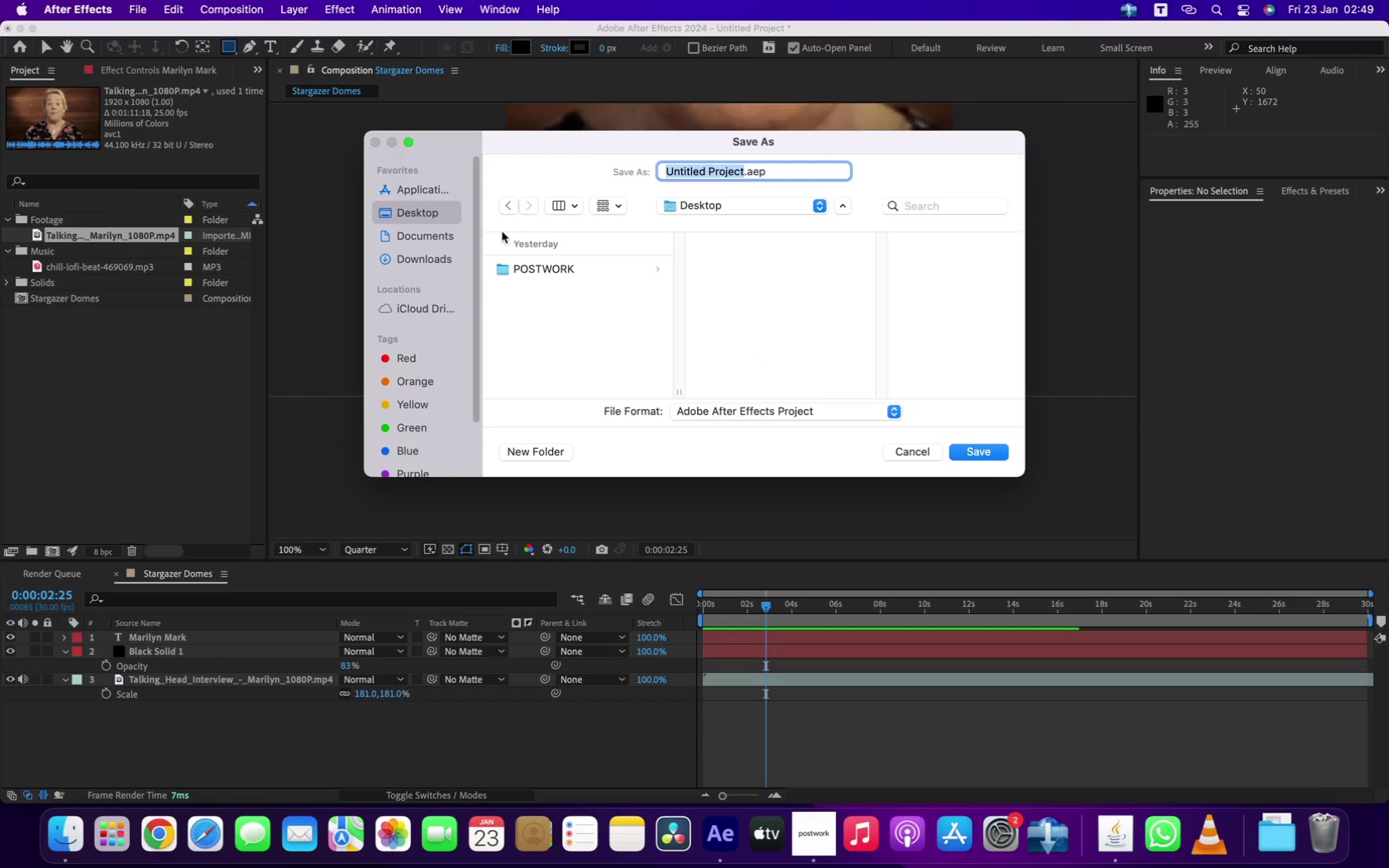 
left_click([537, 269])
 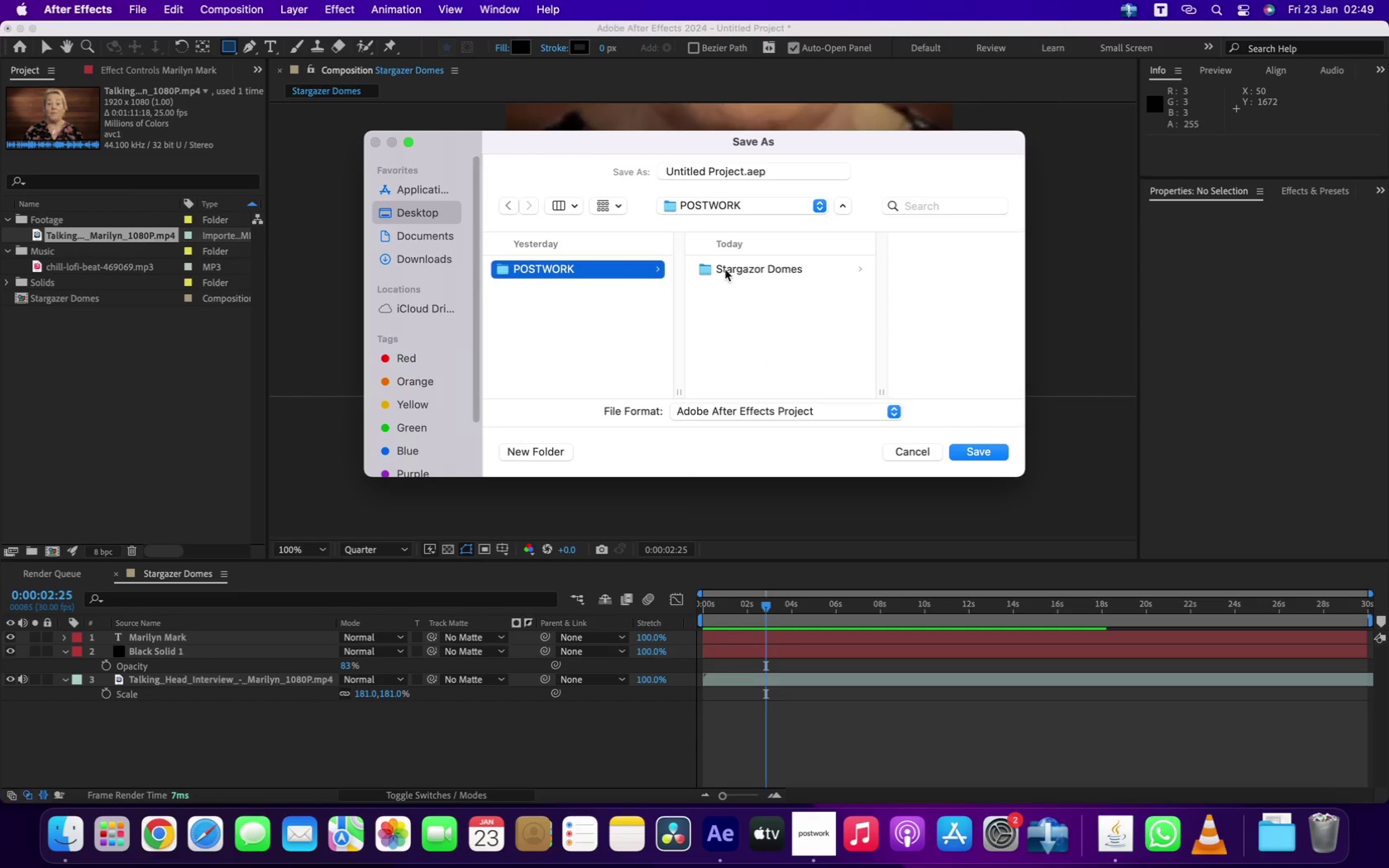 
left_click([737, 266])
 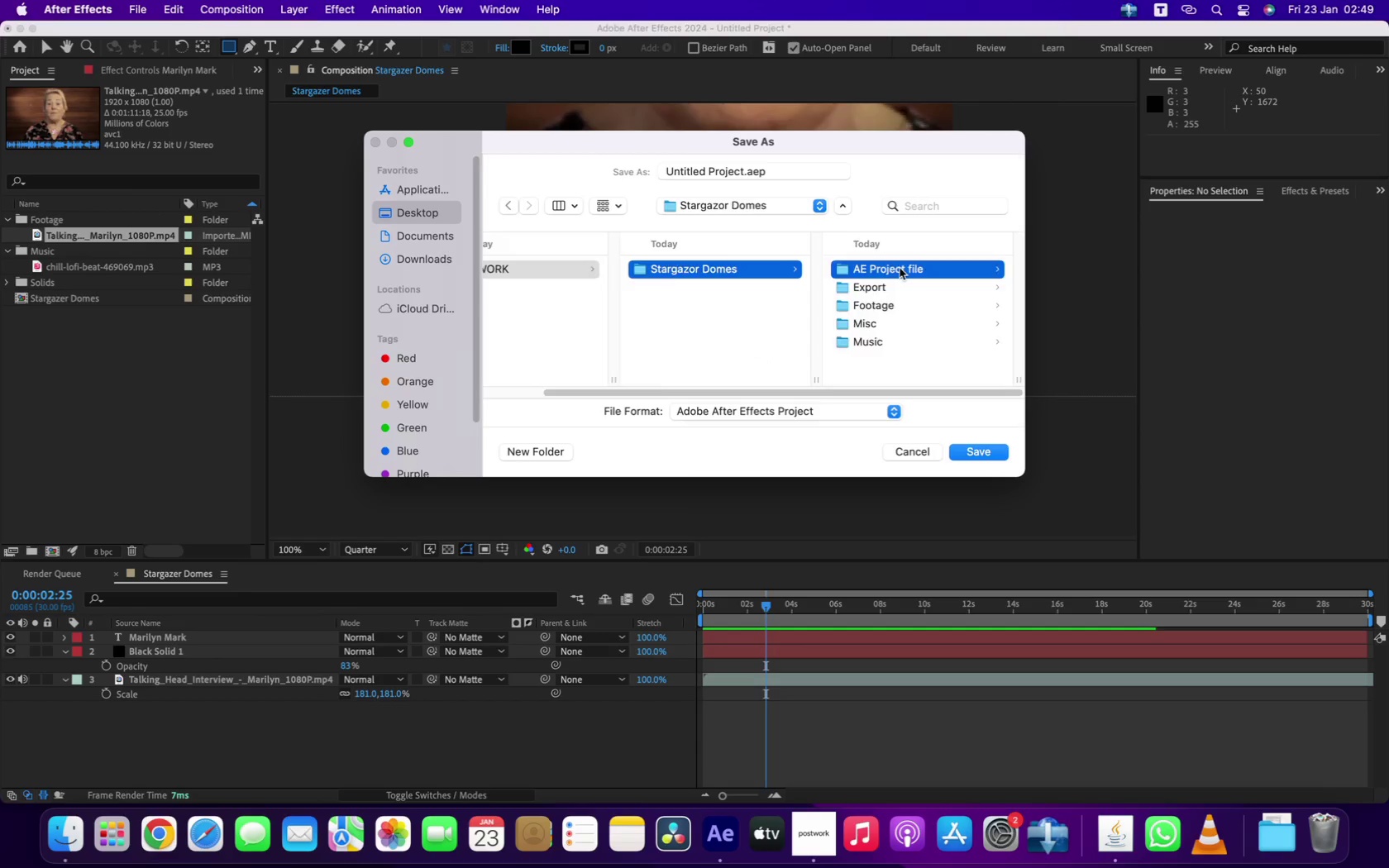 
left_click_drag(start_coordinate=[773, 175], to_coordinate=[570, 146])
 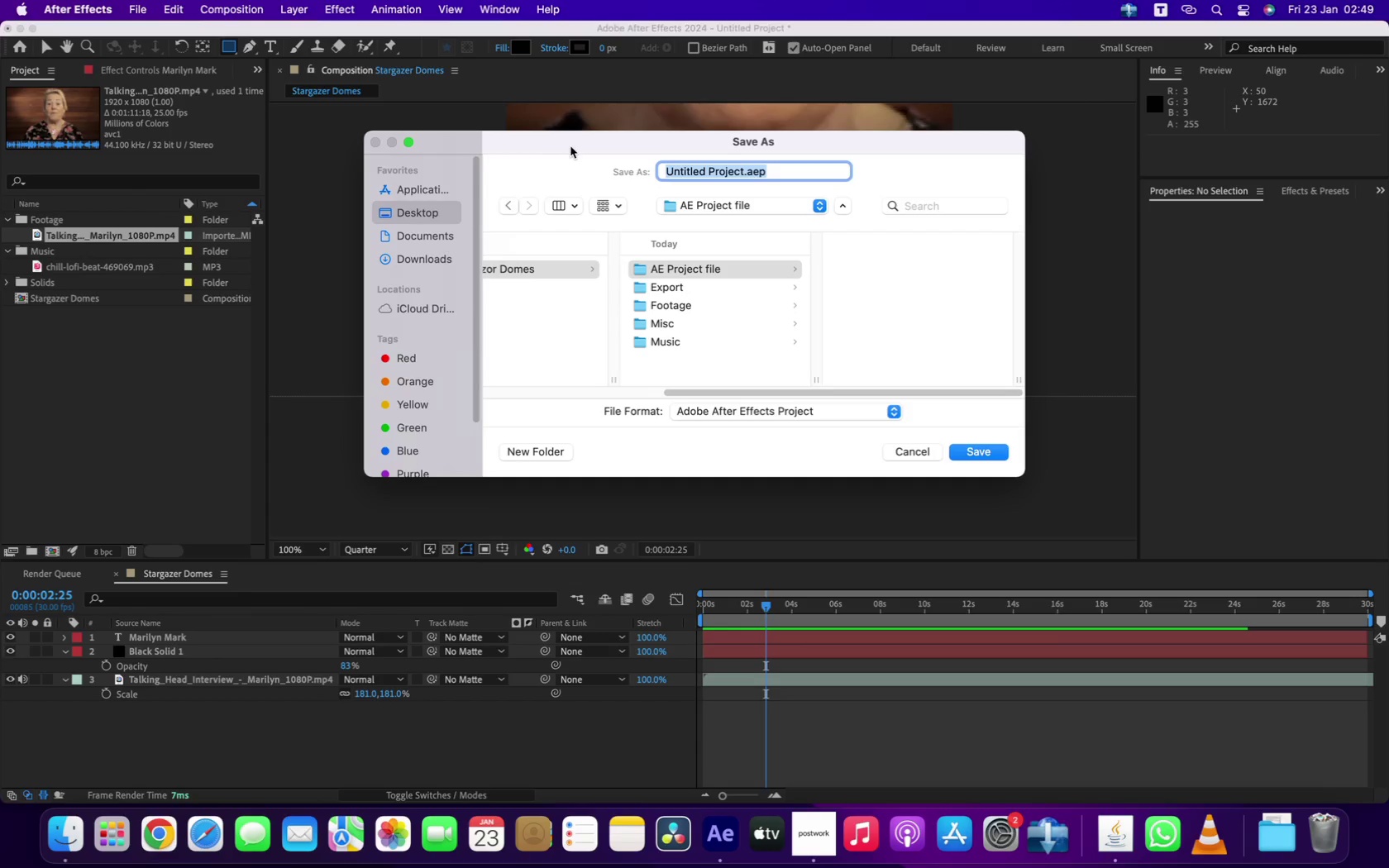 
type(Star)
 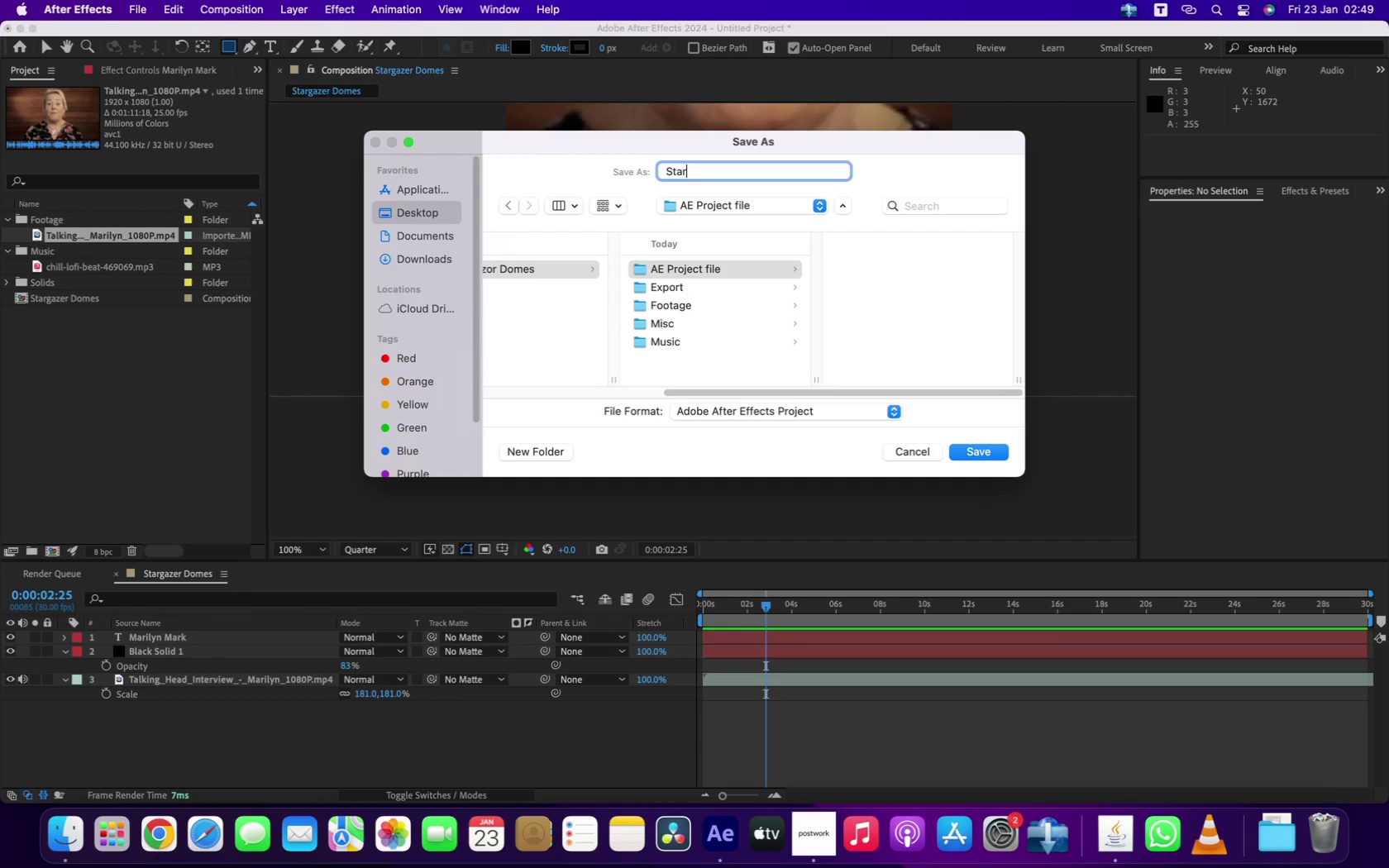 
type(gazer Domes)
 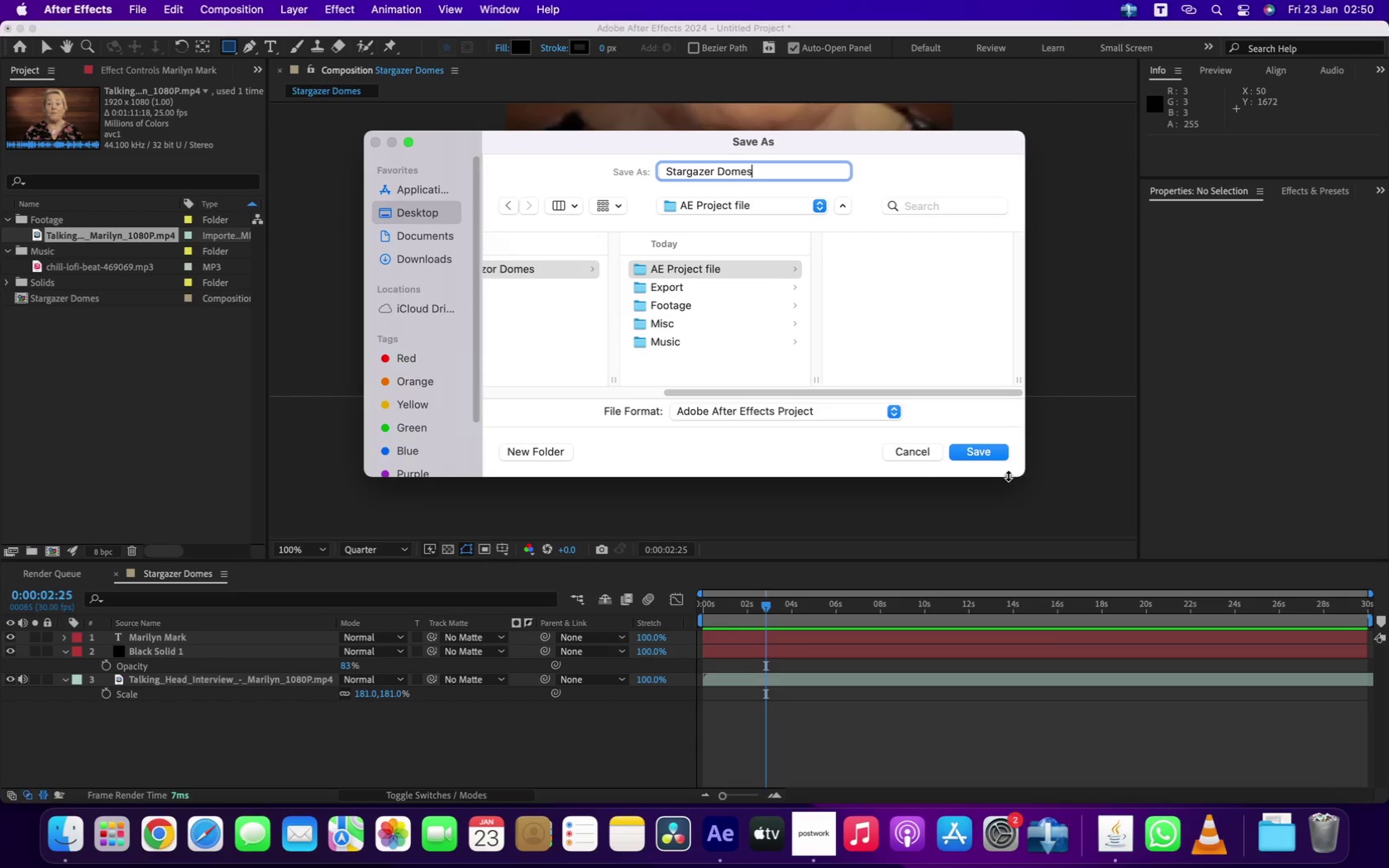 
left_click([983, 450])
 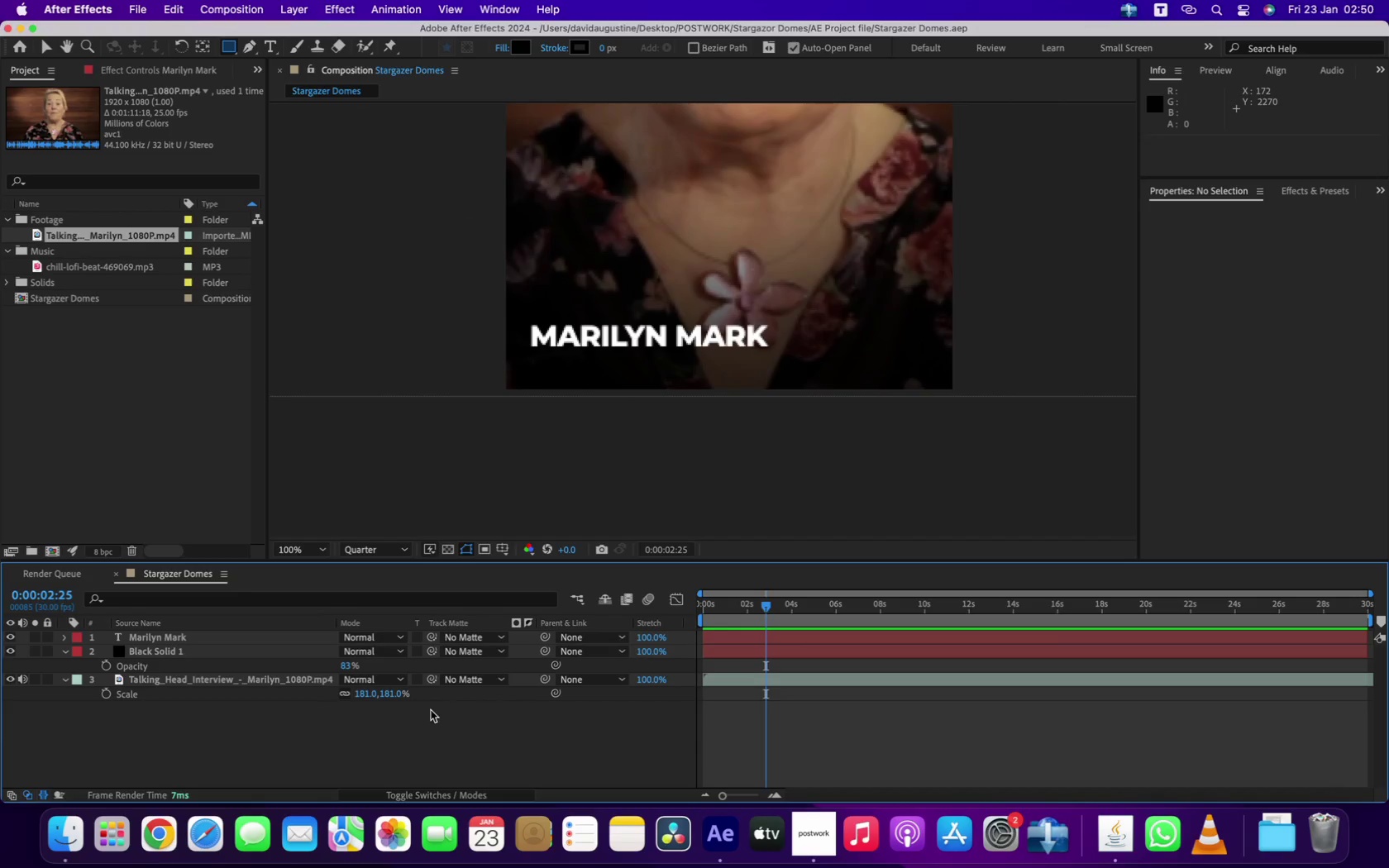 
left_click_drag(start_coordinate=[754, 607], to_coordinate=[518, 614])
 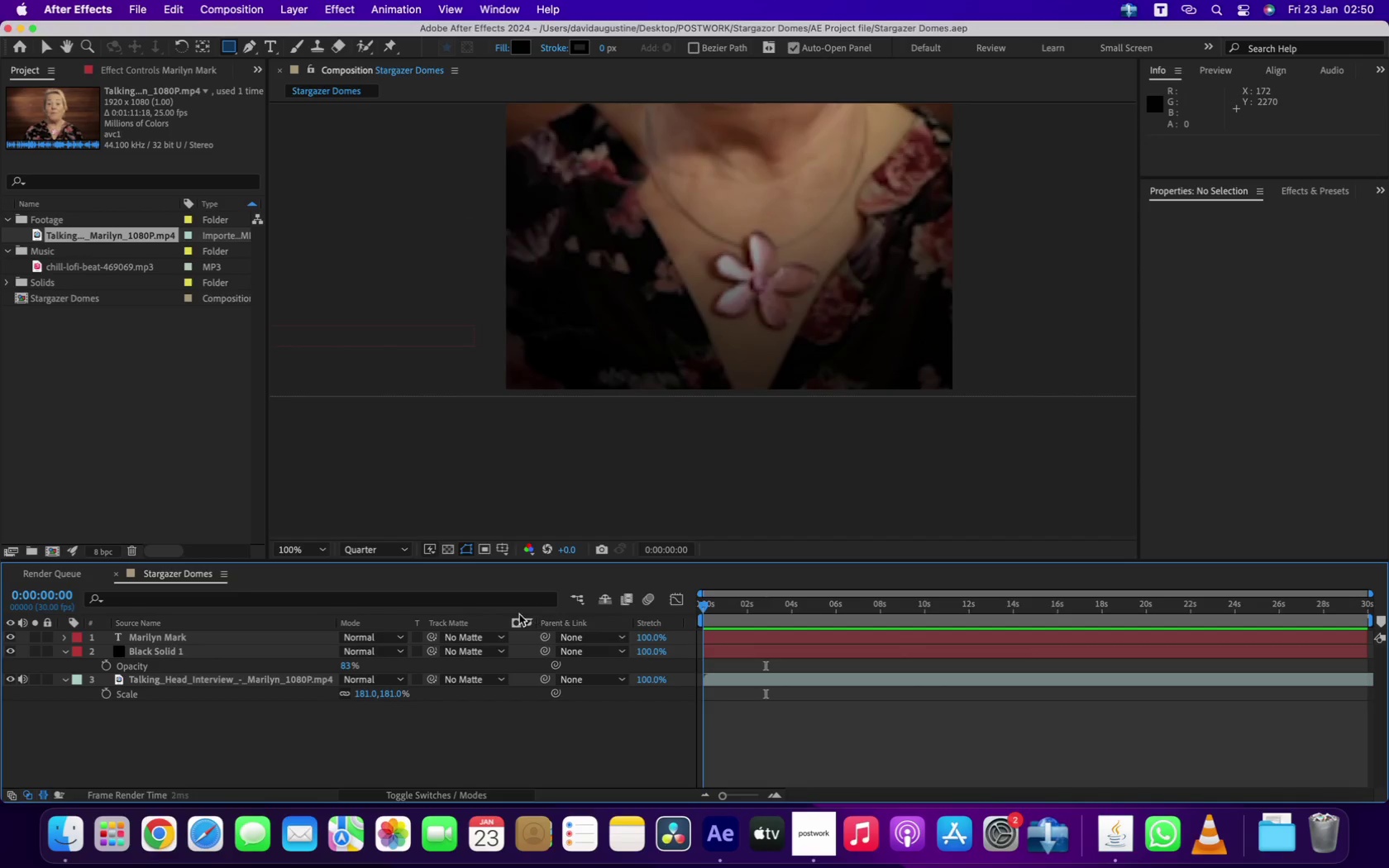 
key(Space)
 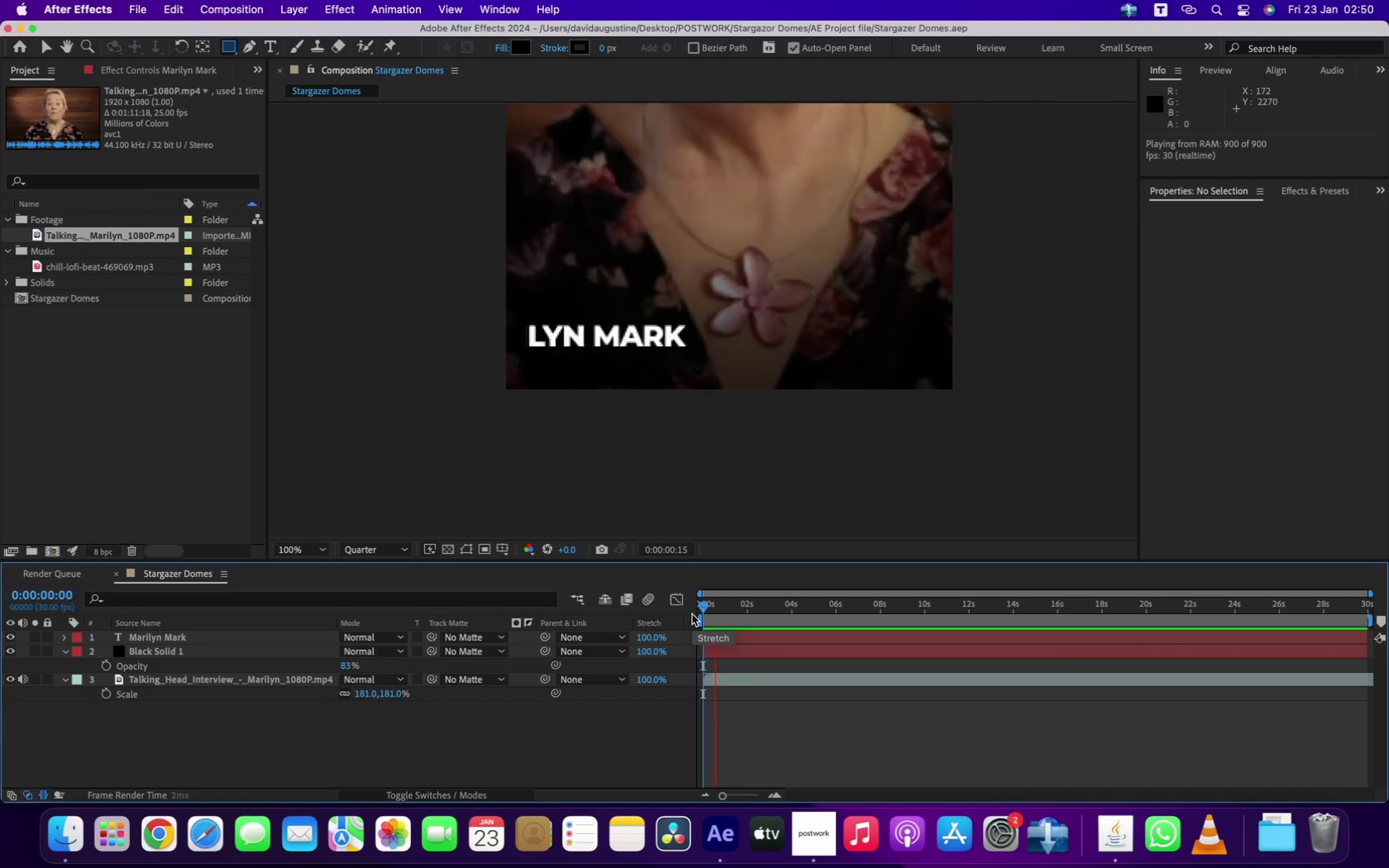 
key(Space)
 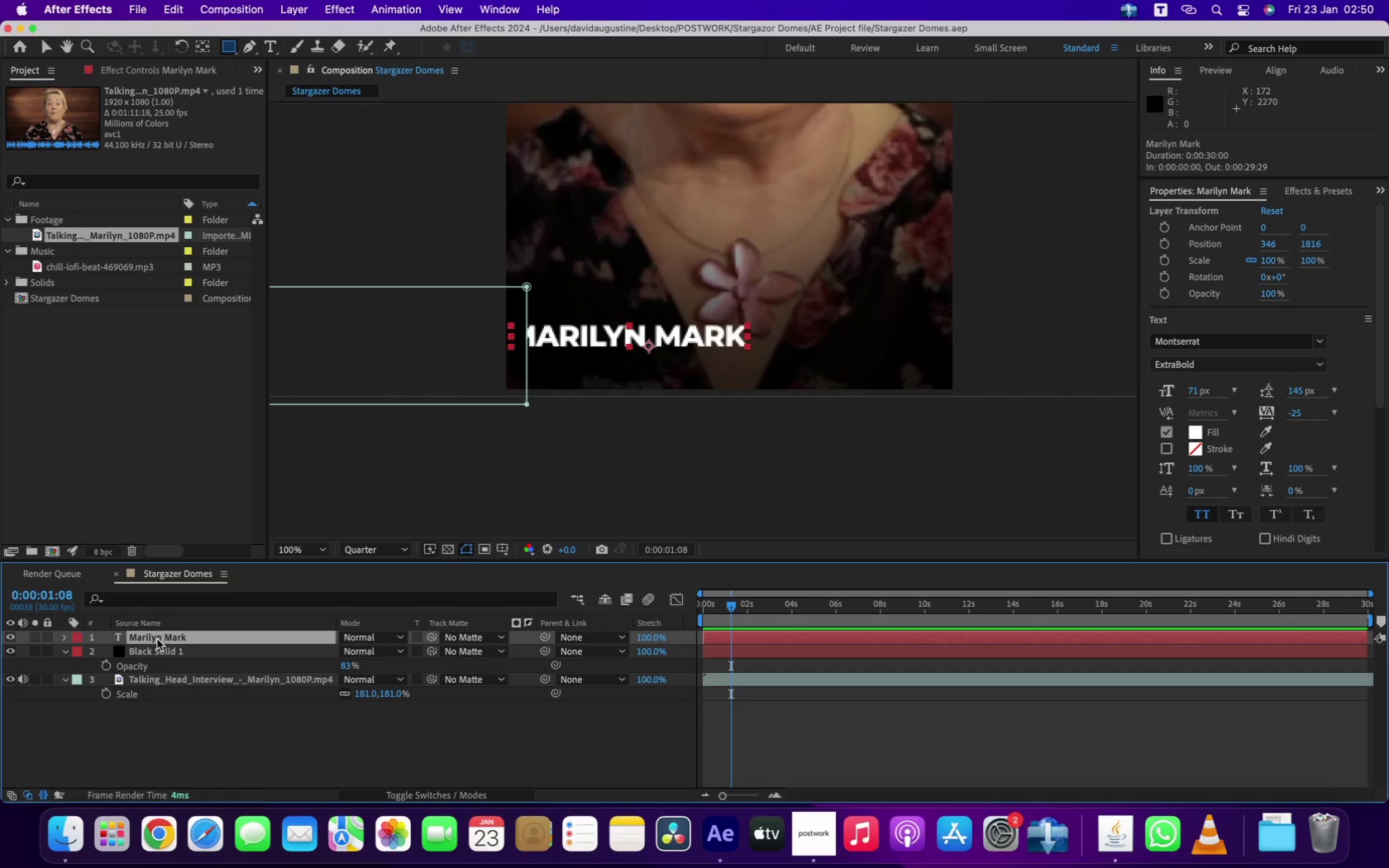 
left_click_drag(start_coordinate=[733, 600], to_coordinate=[748, 600])
 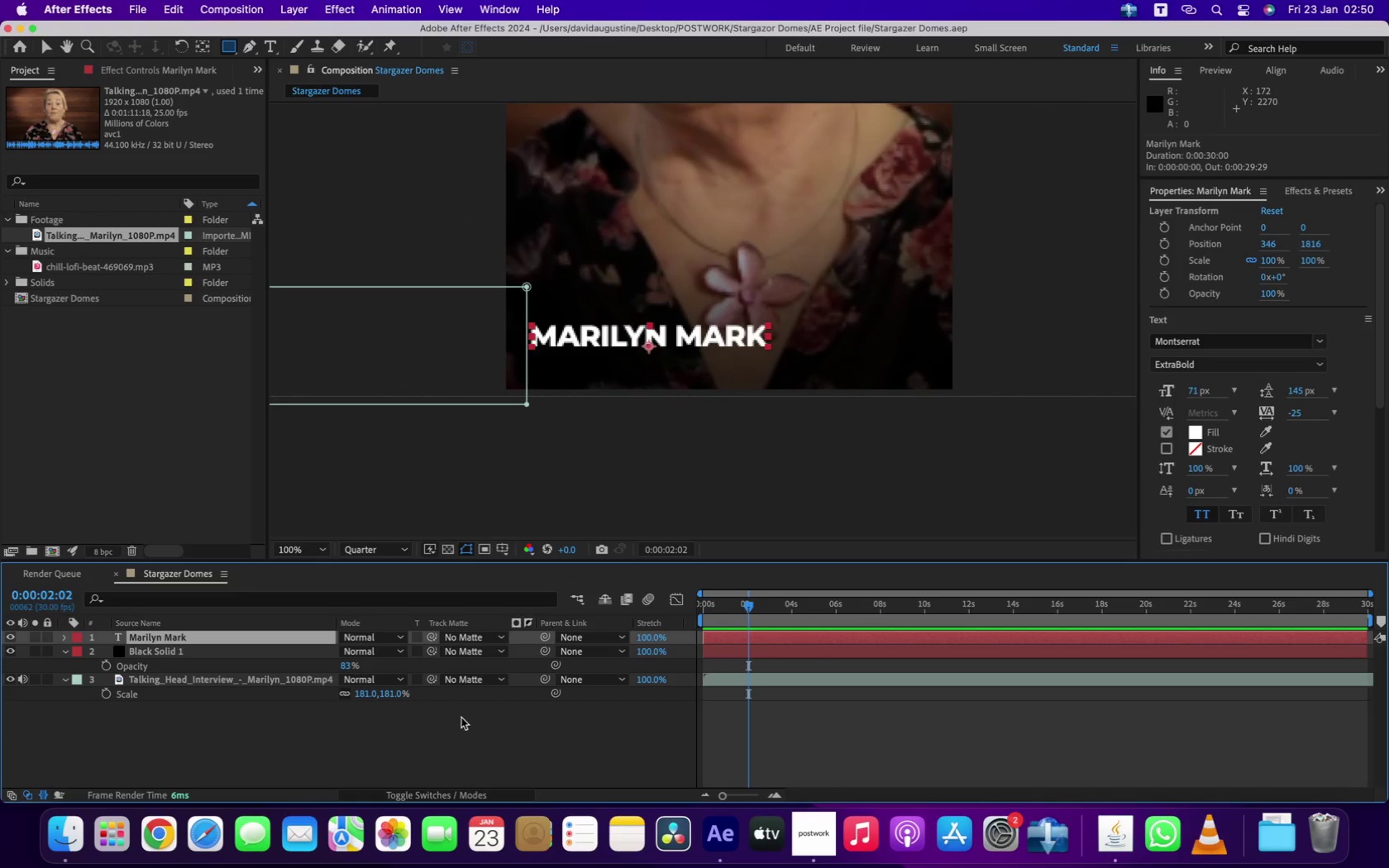 
left_click([424, 735])
 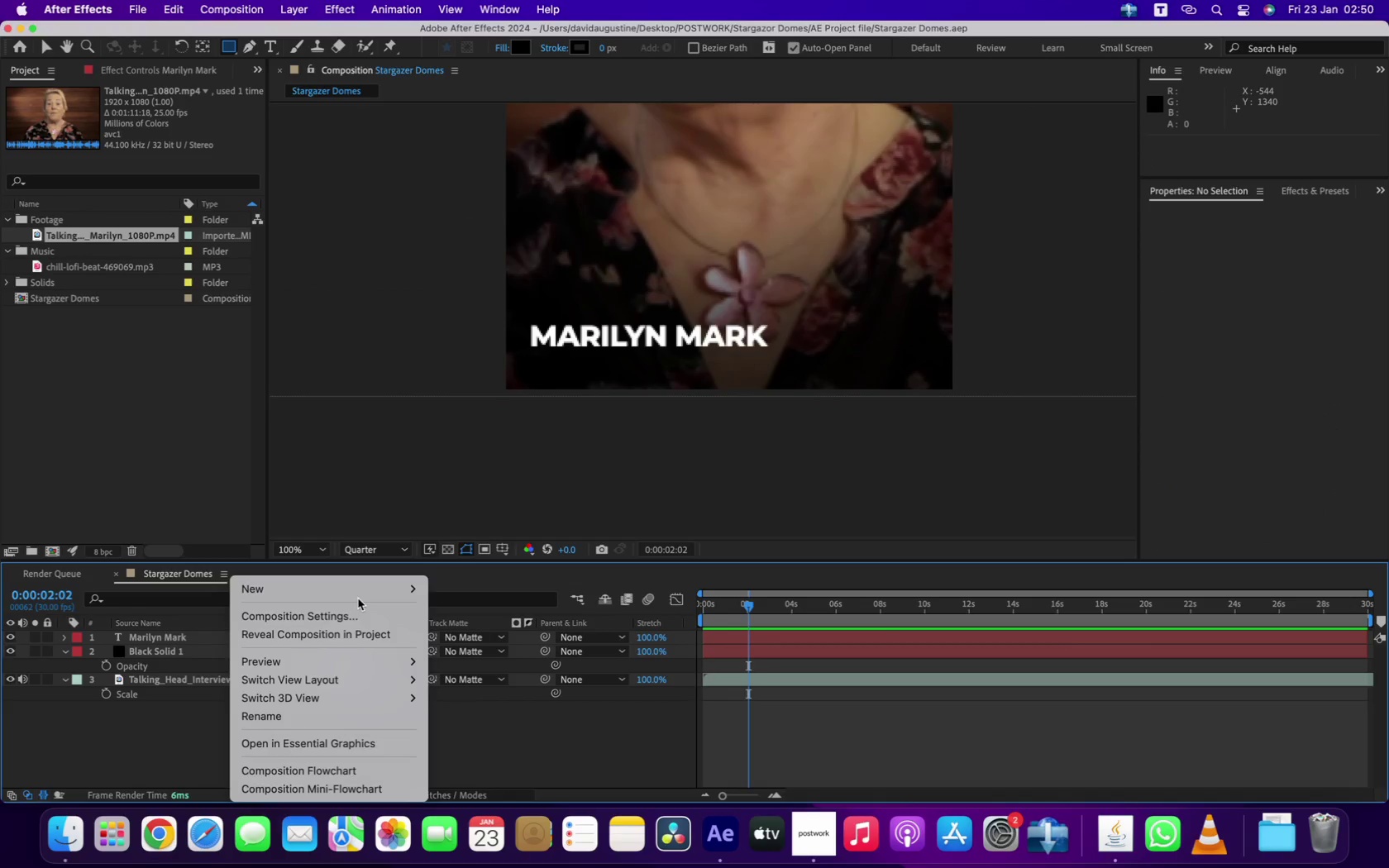 
left_click([456, 629])
 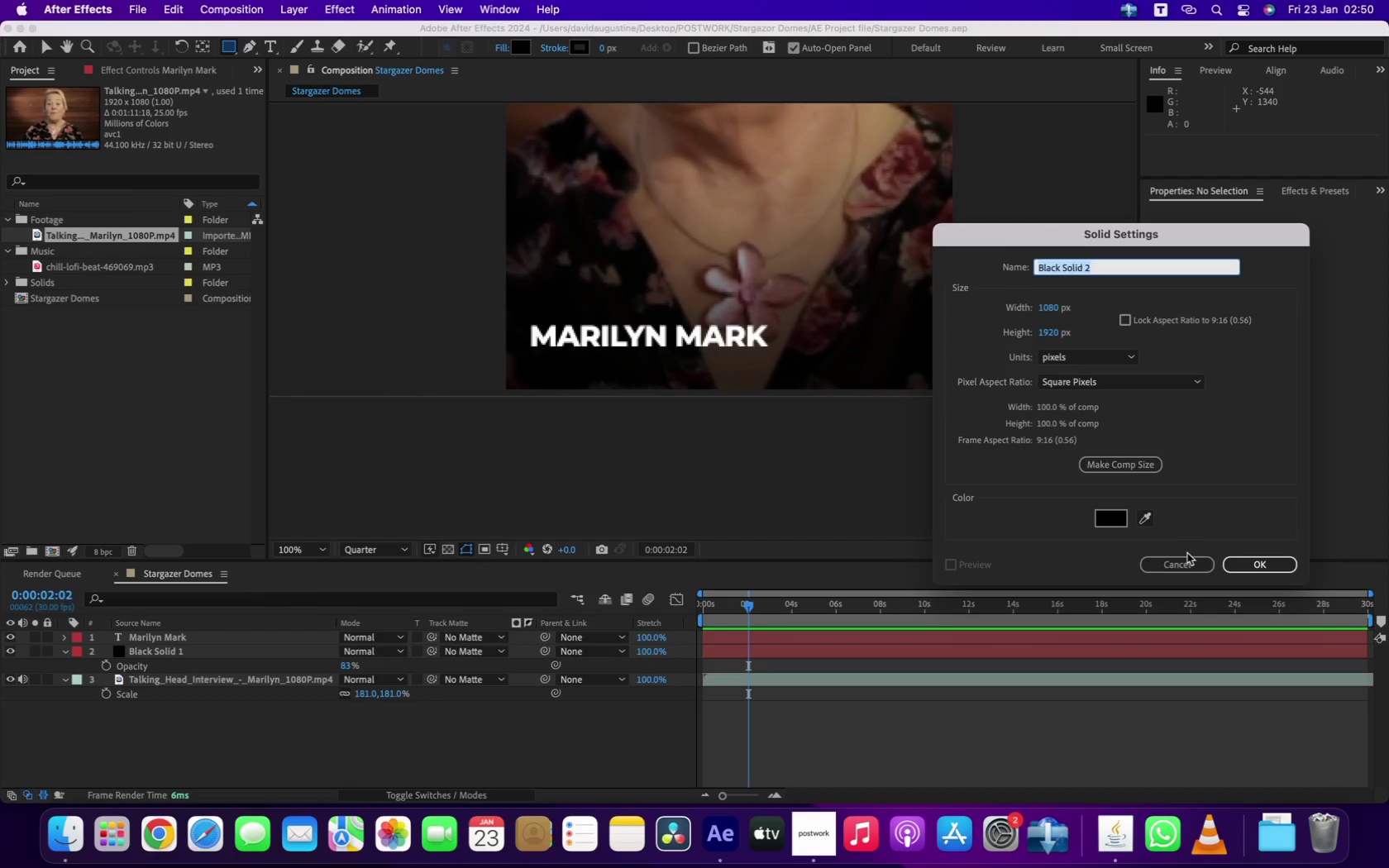 
left_click([1260, 569])
 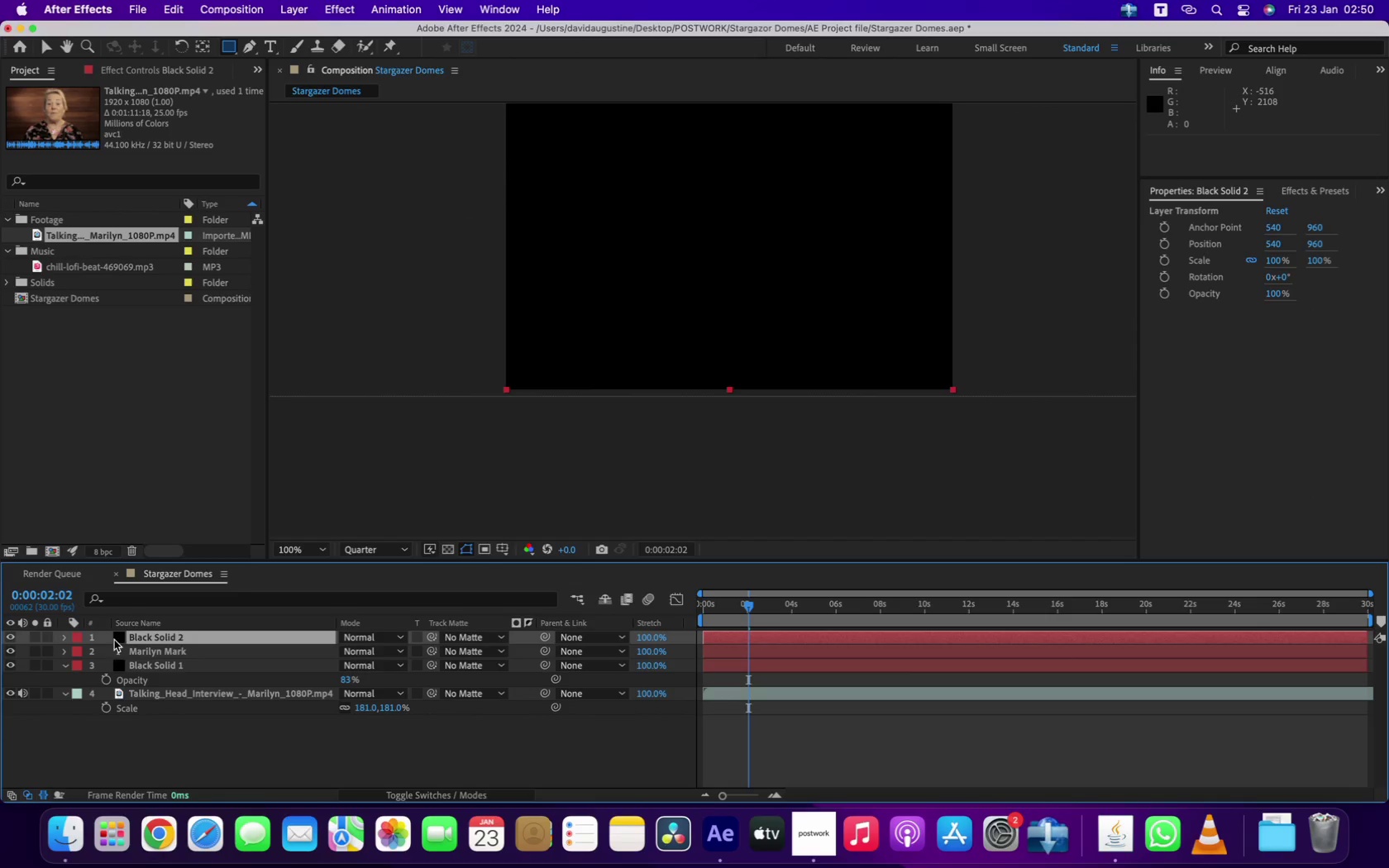 
key(T)
 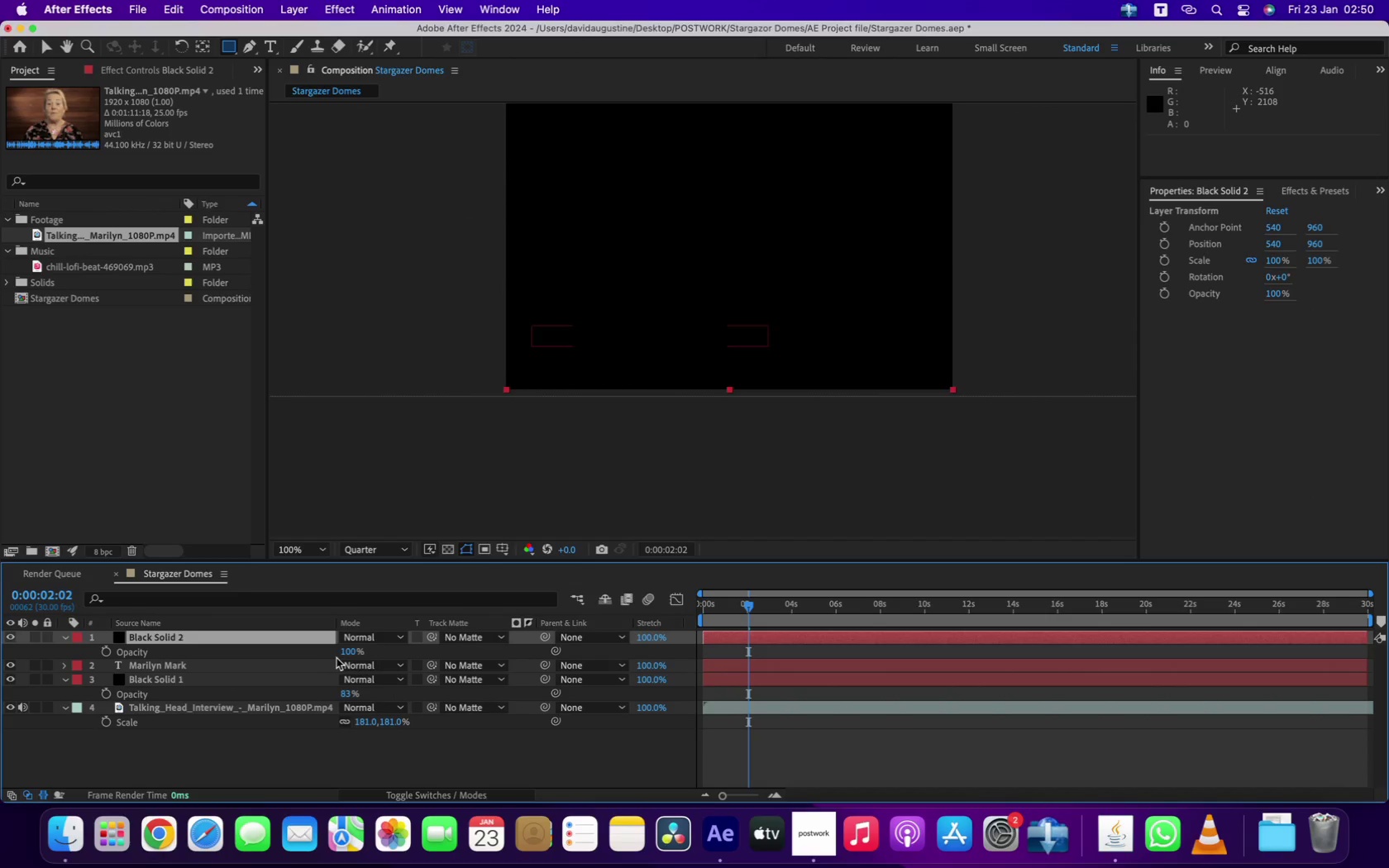 
left_click_drag(start_coordinate=[349, 650], to_coordinate=[324, 651])
 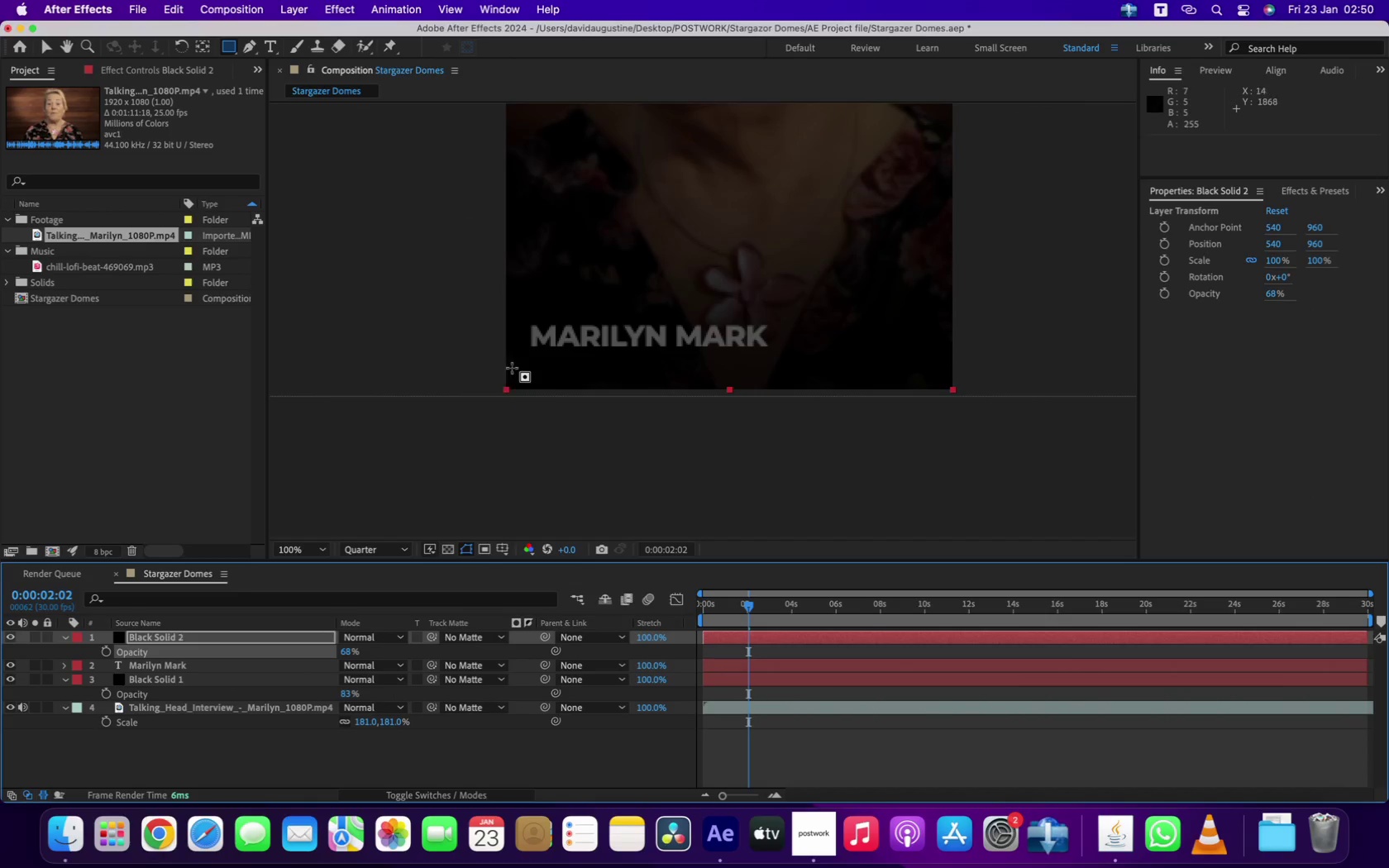 
scroll: coordinate [477, 362], scroll_direction: up, amount: 1.0
 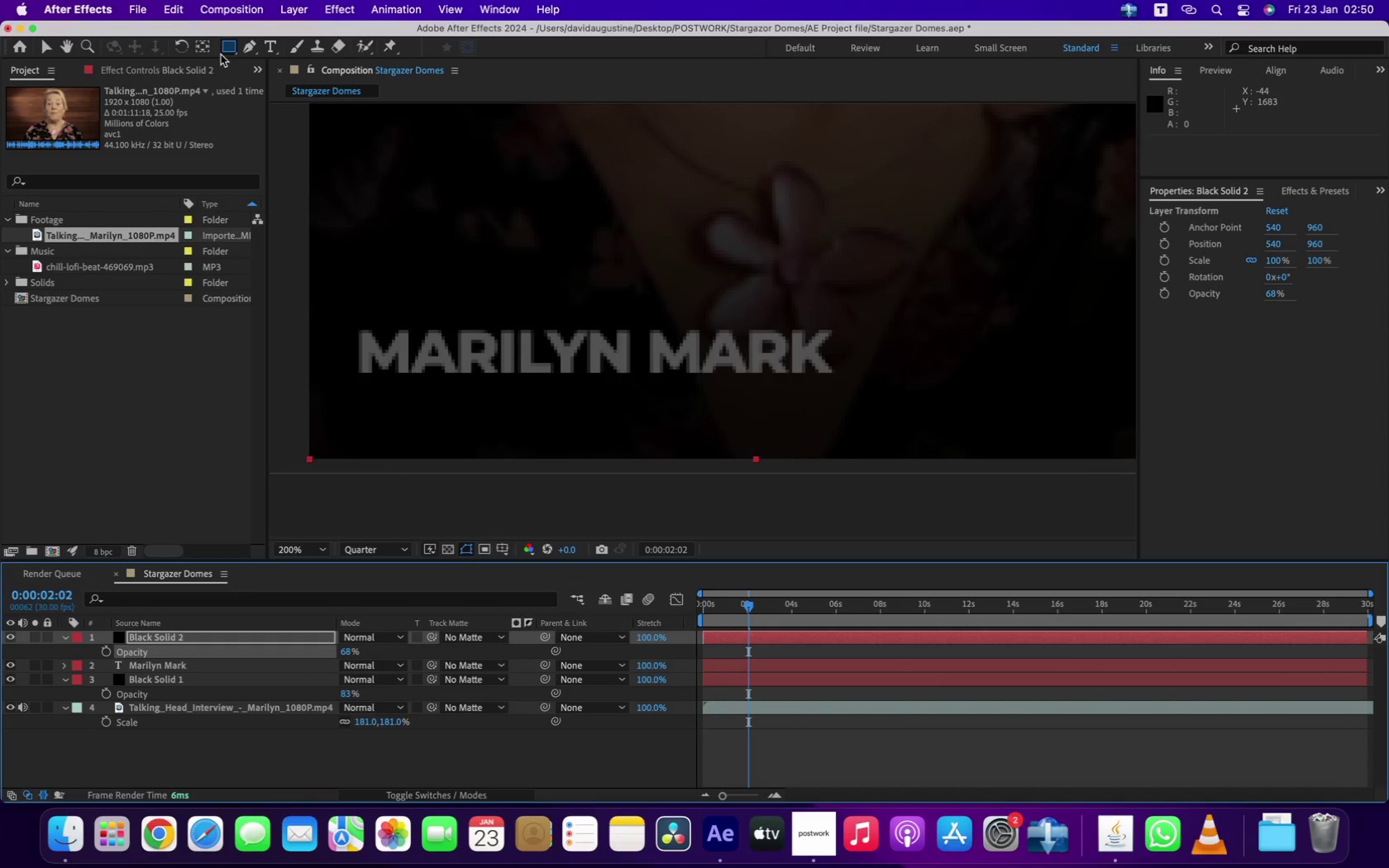 
left_click([232, 45])
 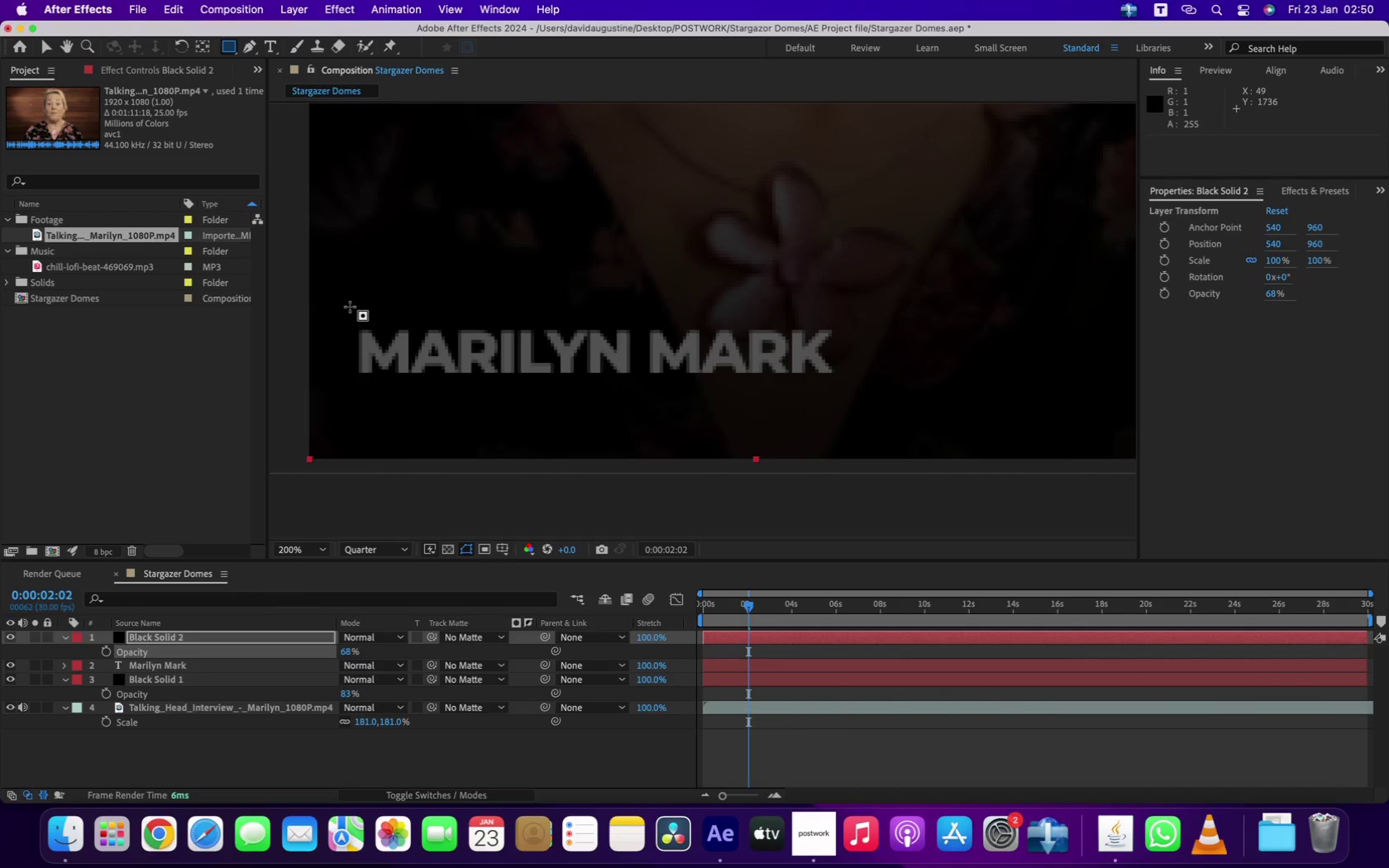 
wait(5.66)
 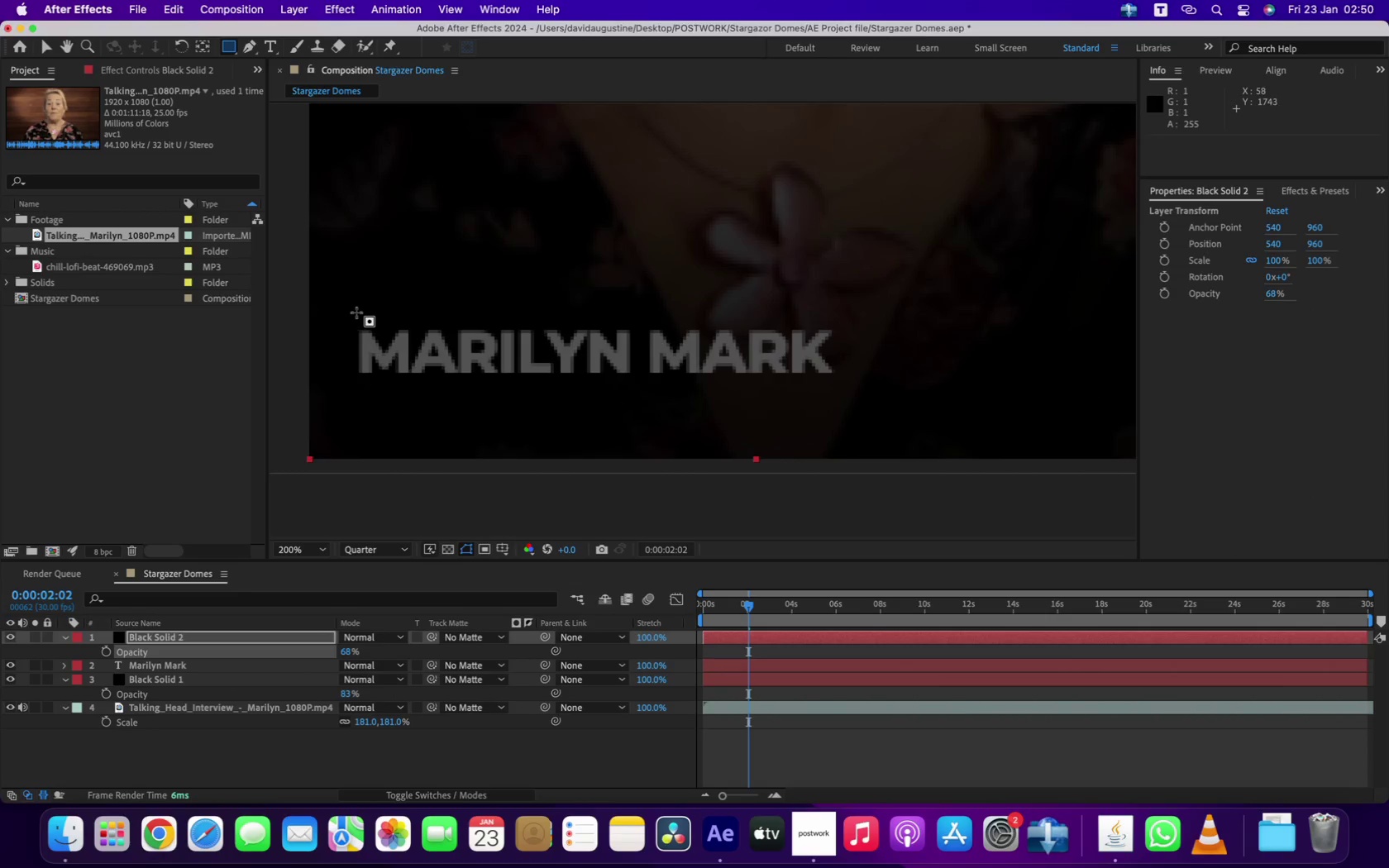 
left_click_drag(start_coordinate=[348, 307], to_coordinate=[639, 398])
 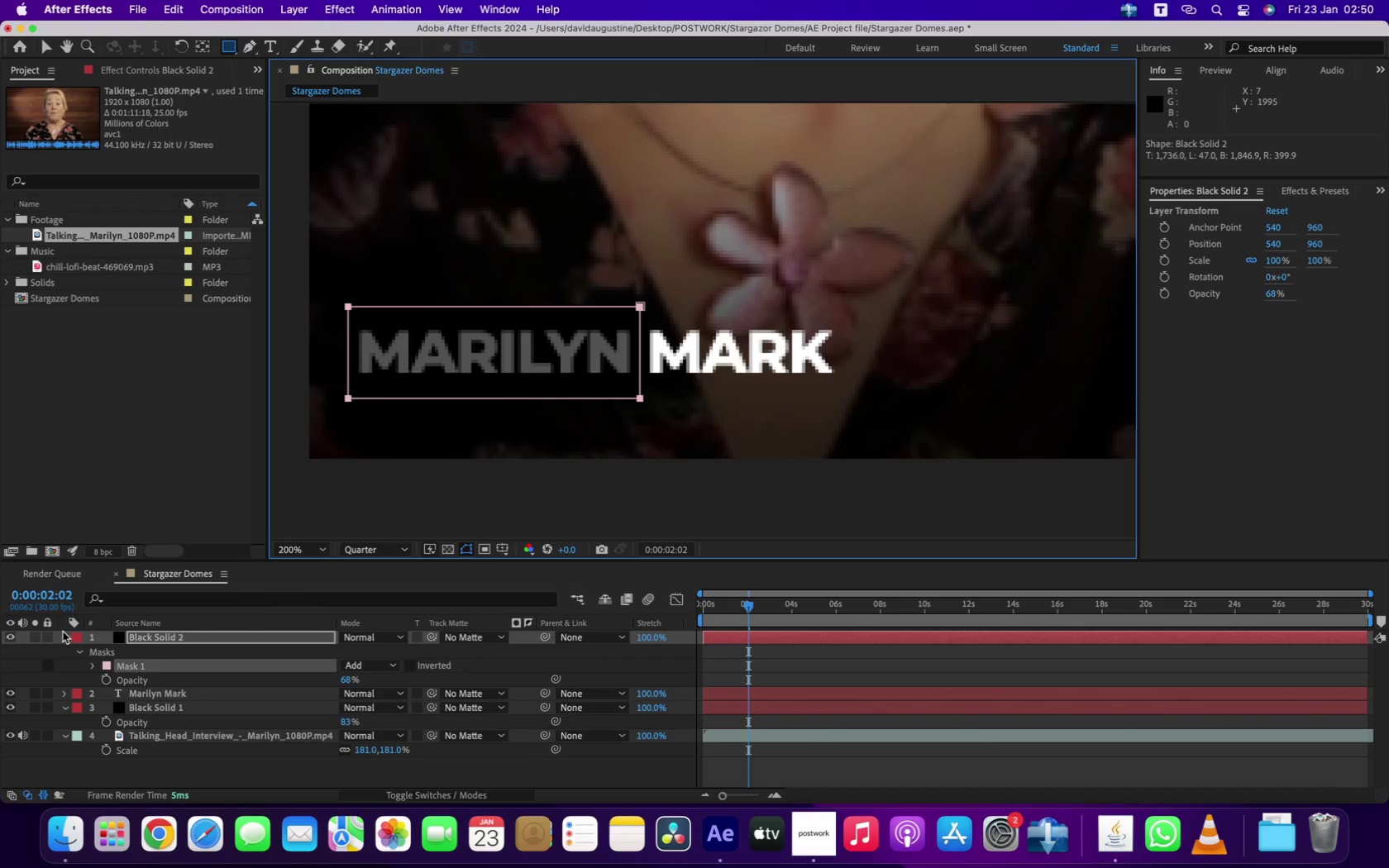 
left_click([65, 636])
 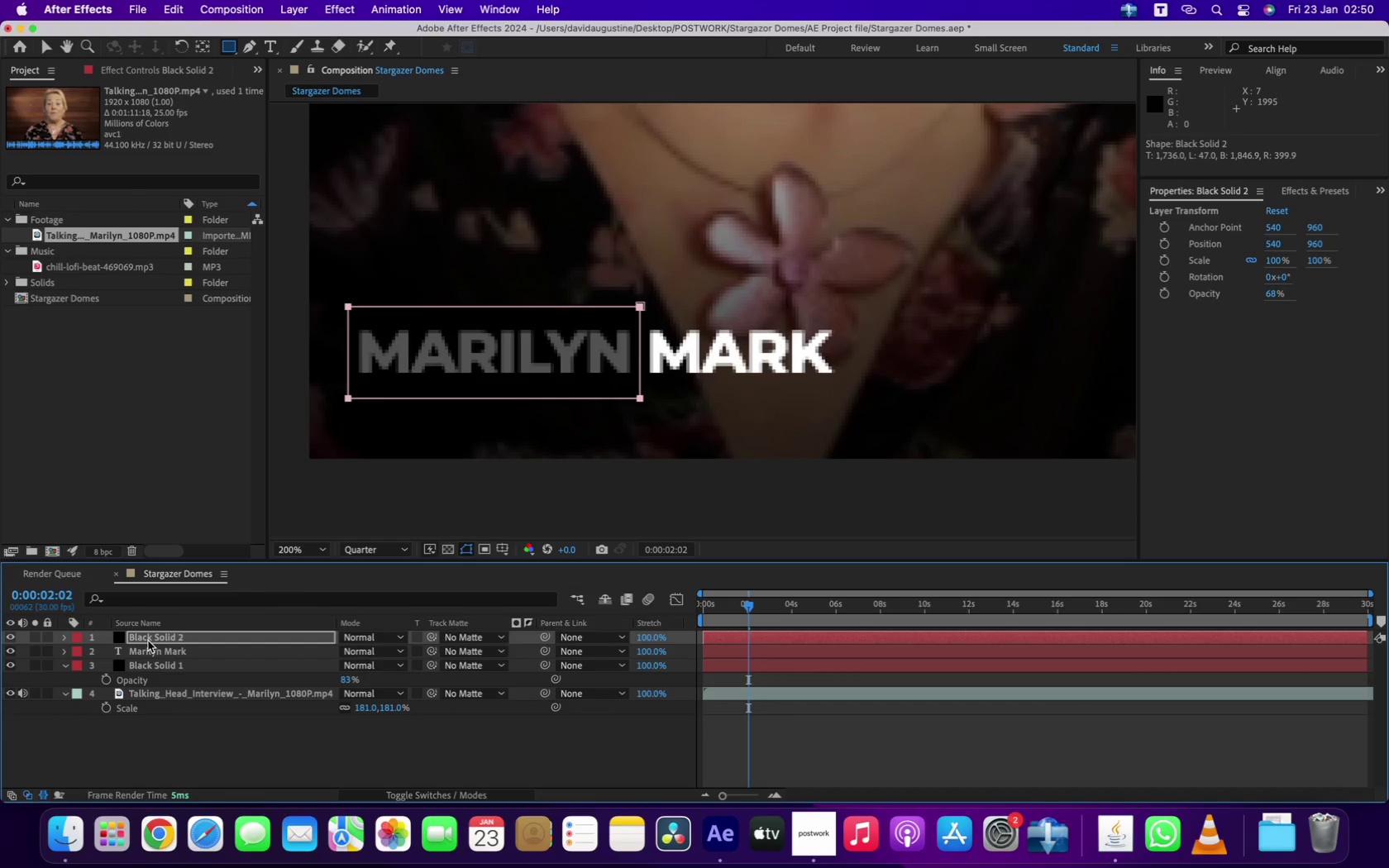 
left_click([150, 638])
 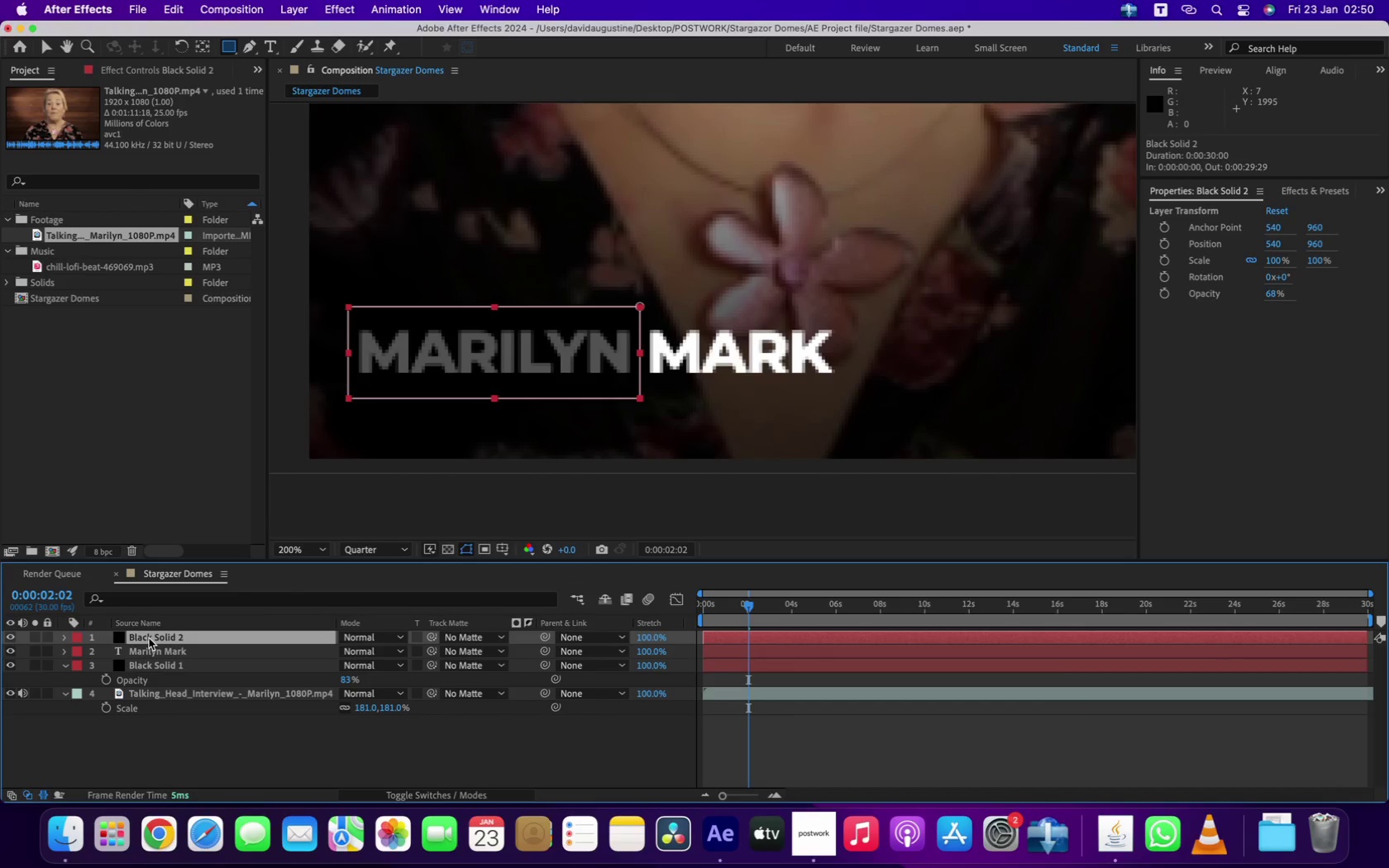 
type(mm)
 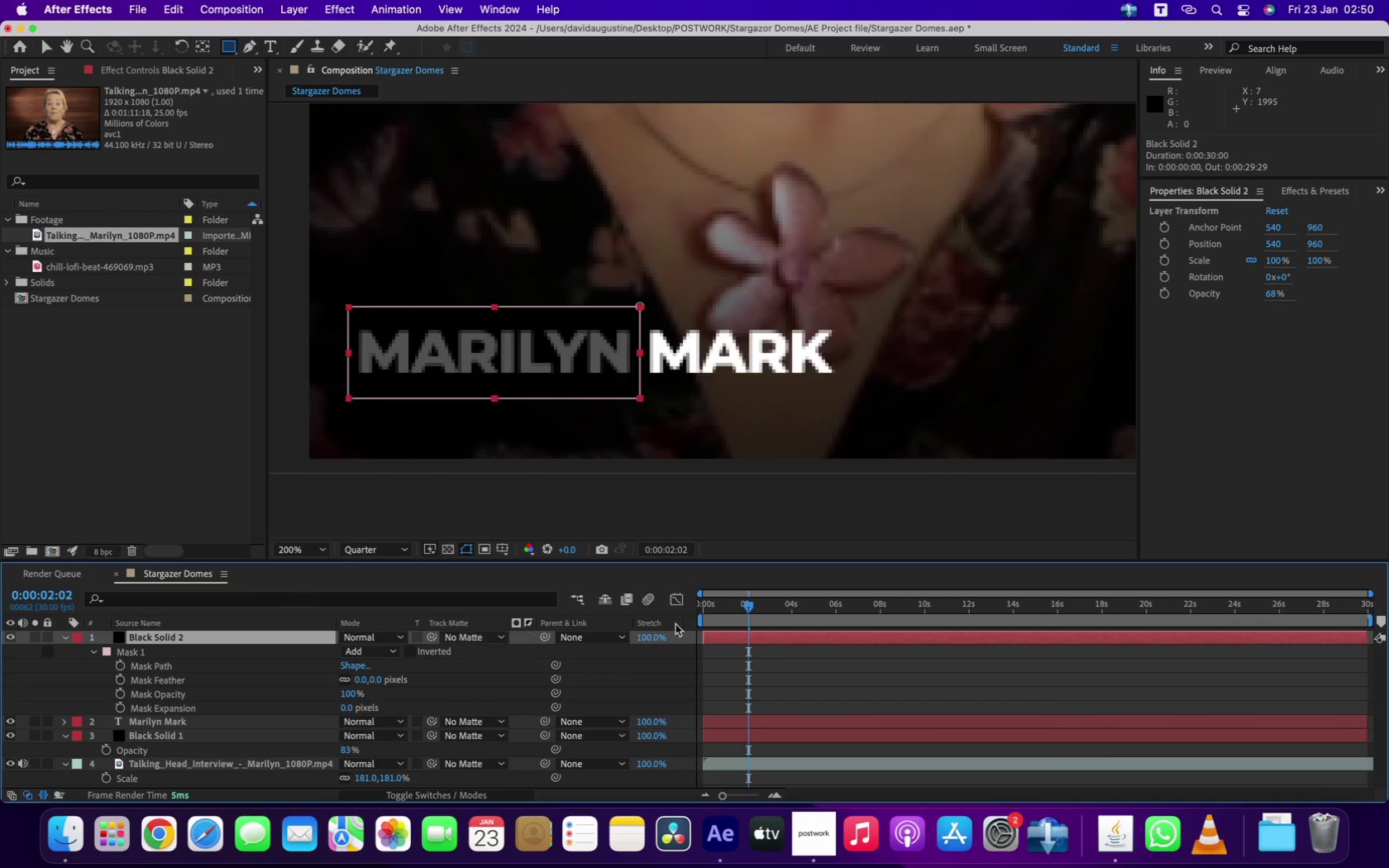 
left_click_drag(start_coordinate=[758, 606], to_coordinate=[614, 609])
 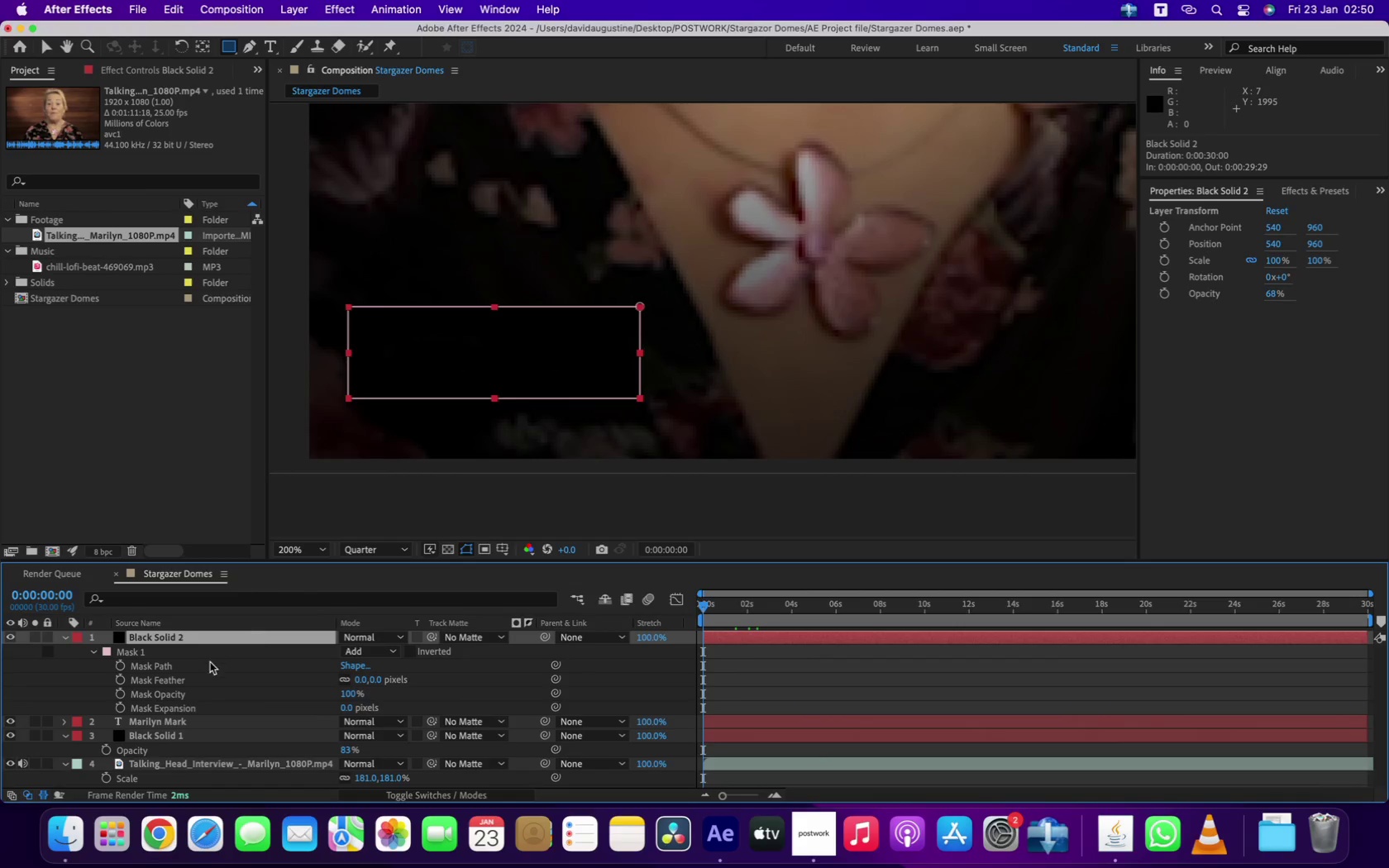 
mouse_move([143, 661])
 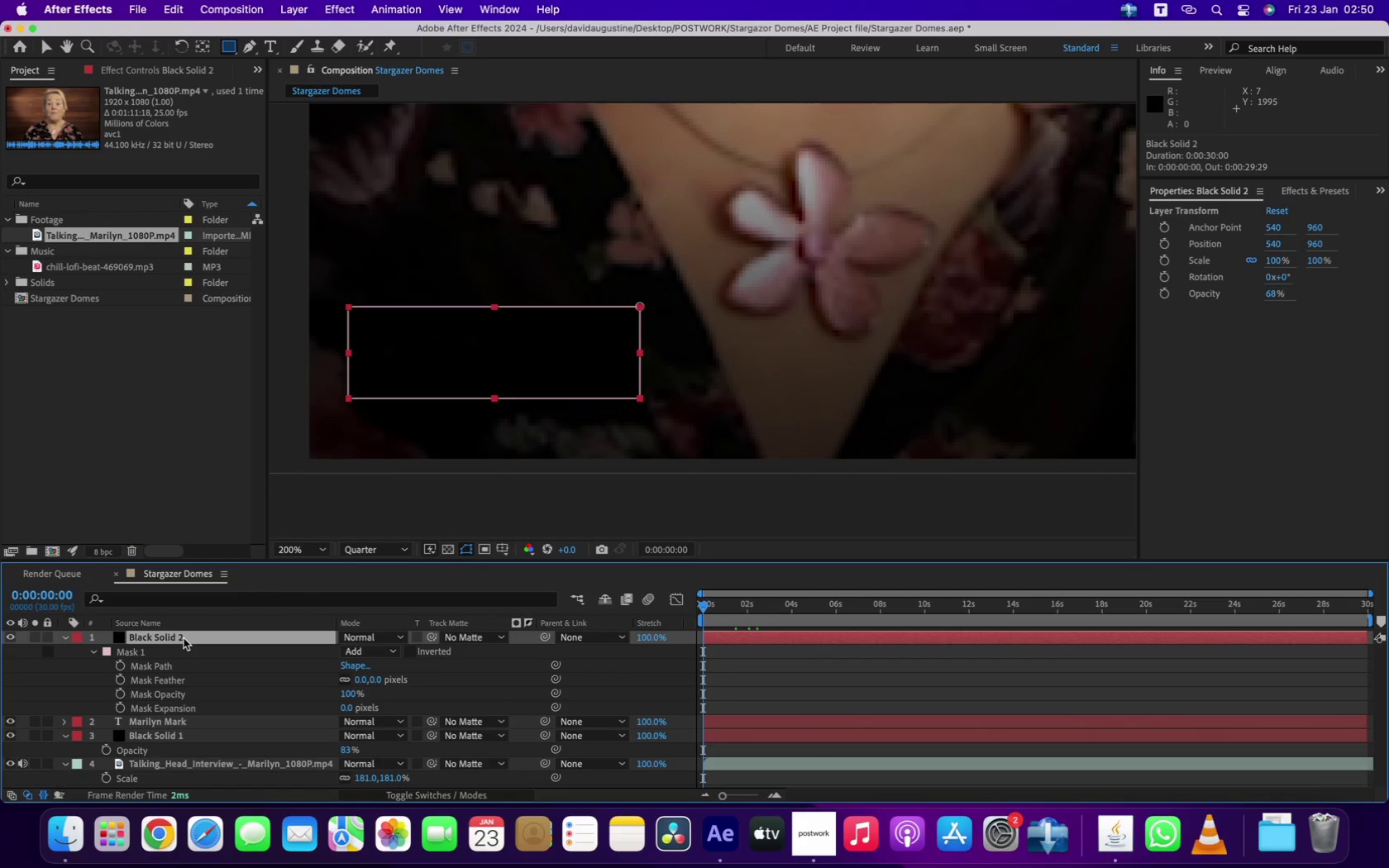 
left_click([184, 637])
 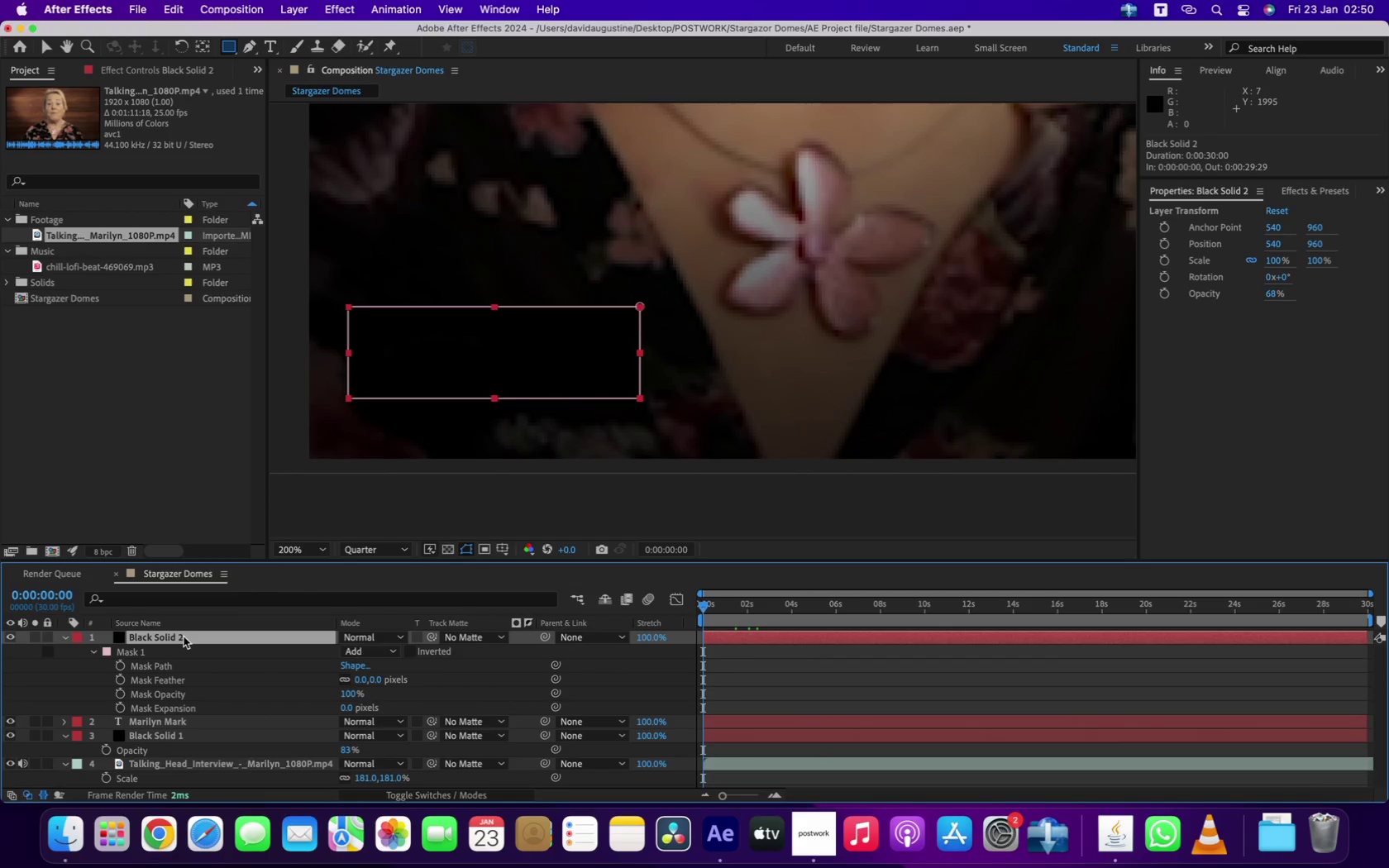 
key(P)
 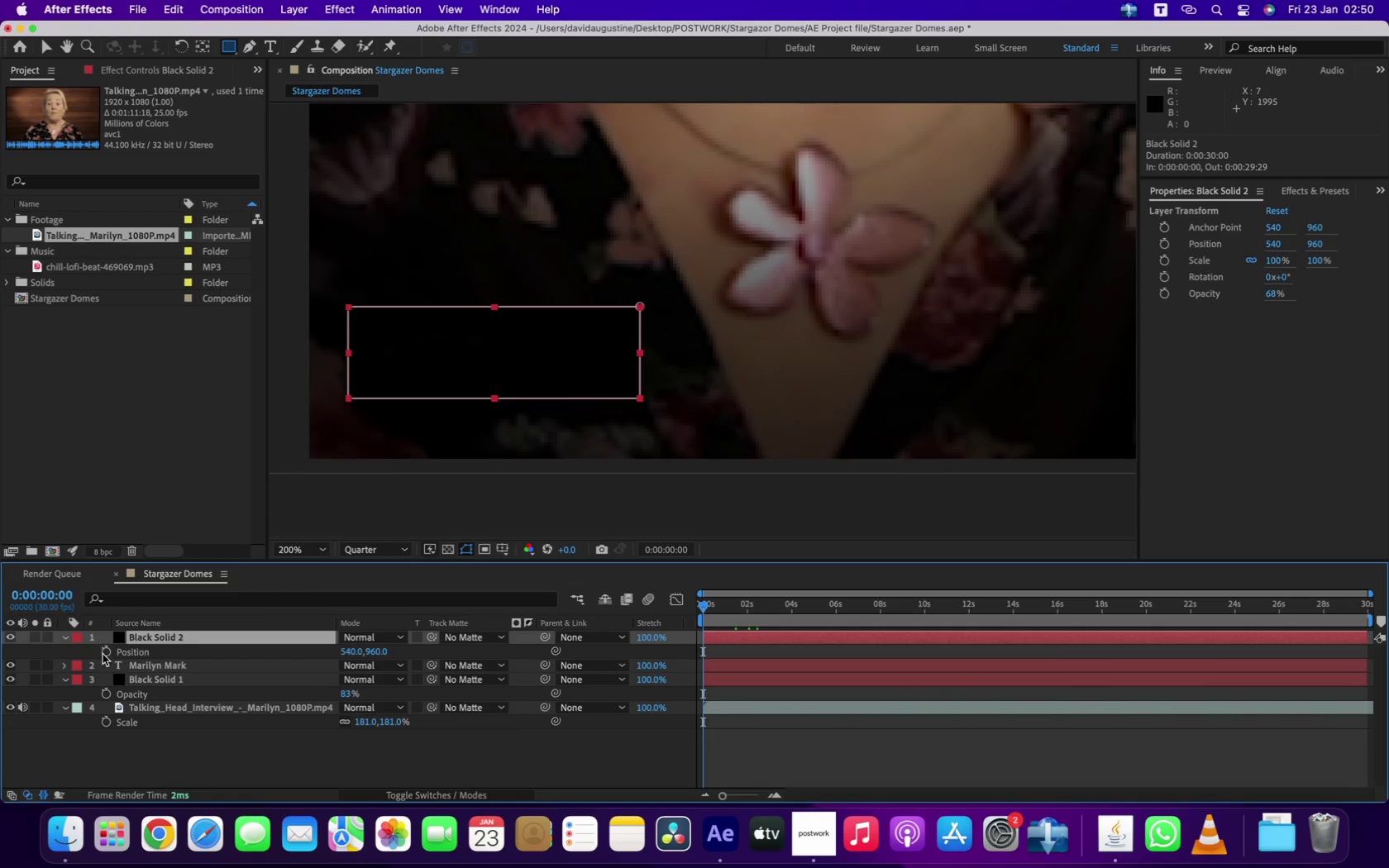 
left_click([109, 651])
 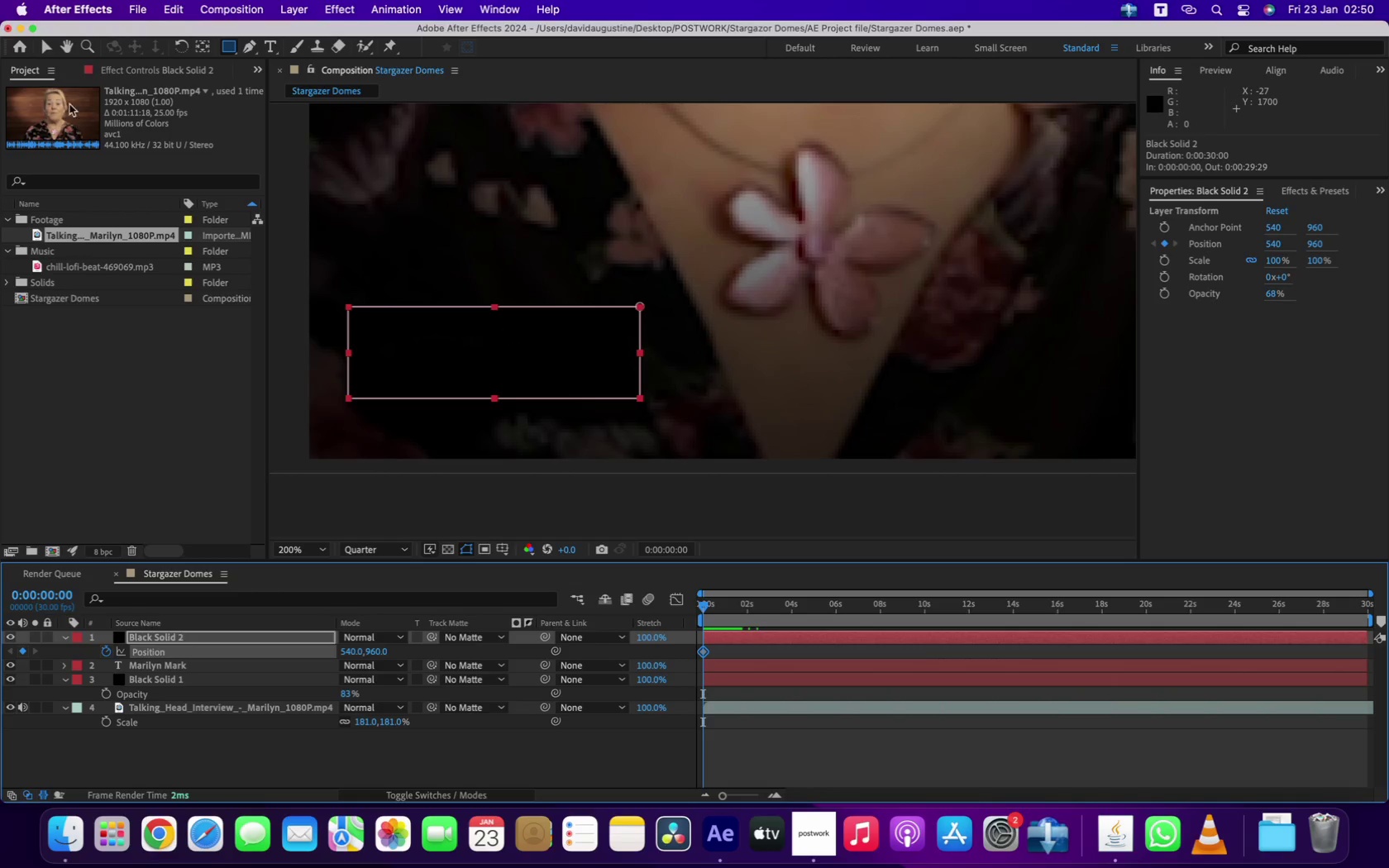 
left_click([49, 40])
 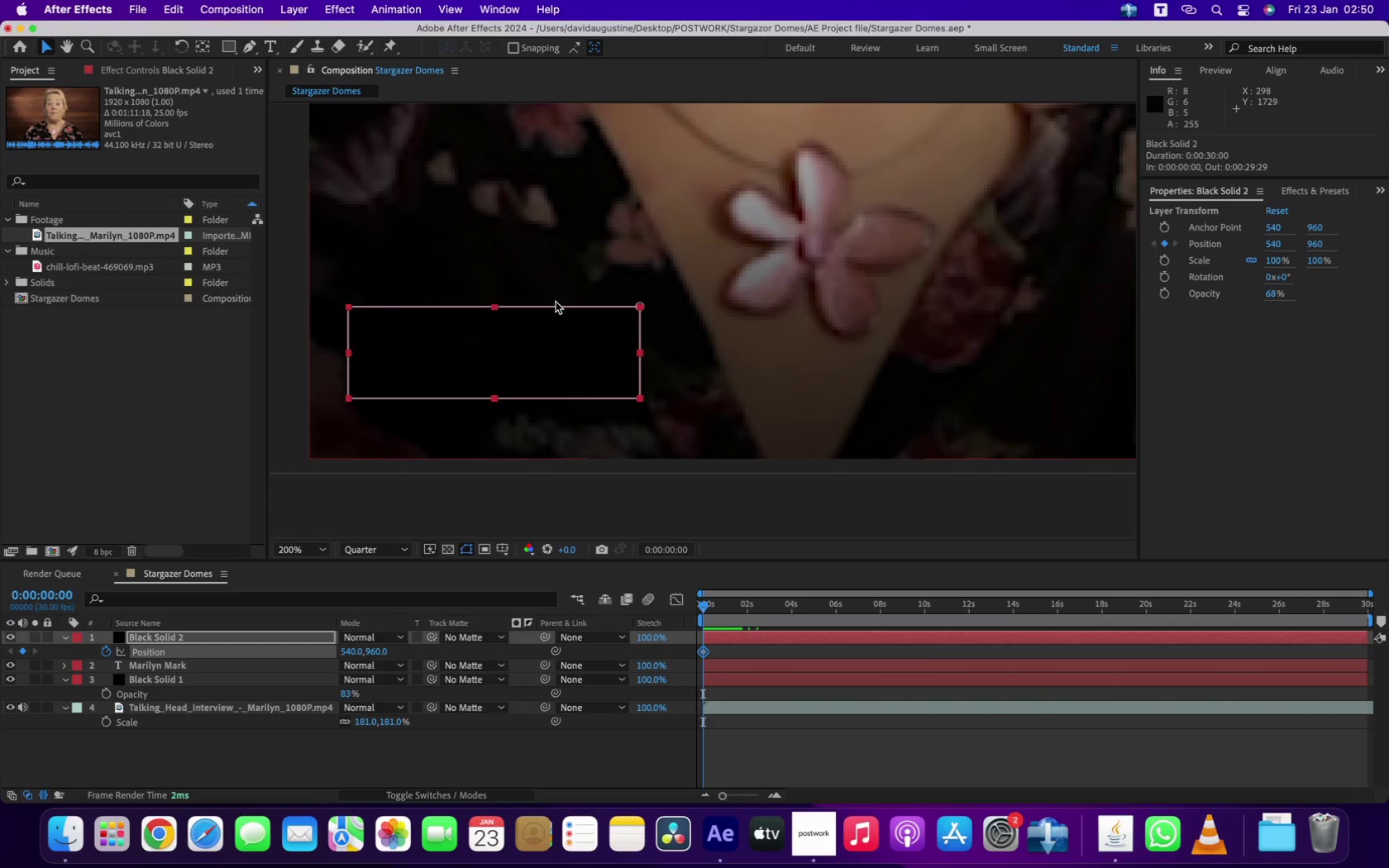 
left_click([552, 342])
 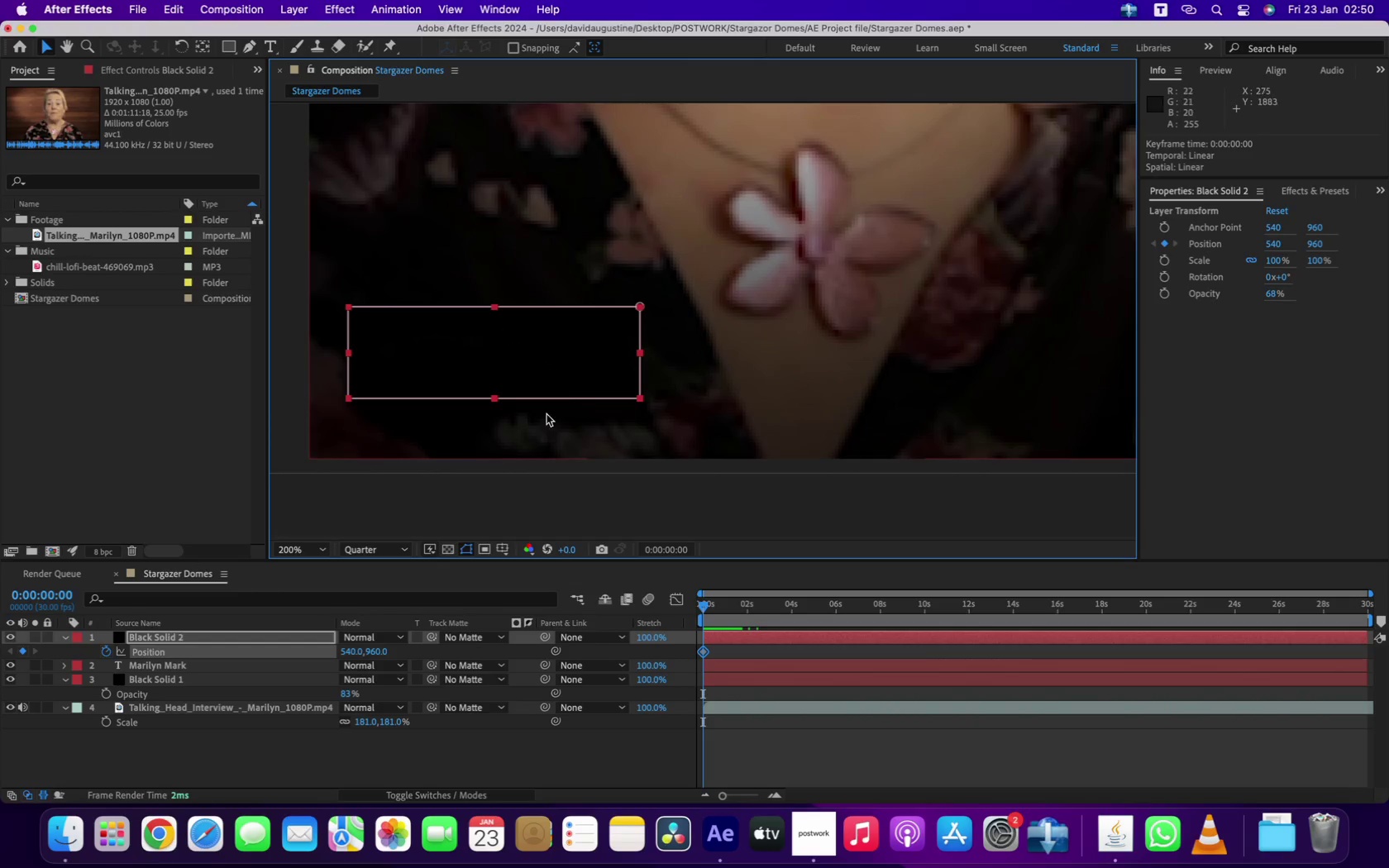 
left_click_drag(start_coordinate=[558, 371], to_coordinate=[221, 346])
 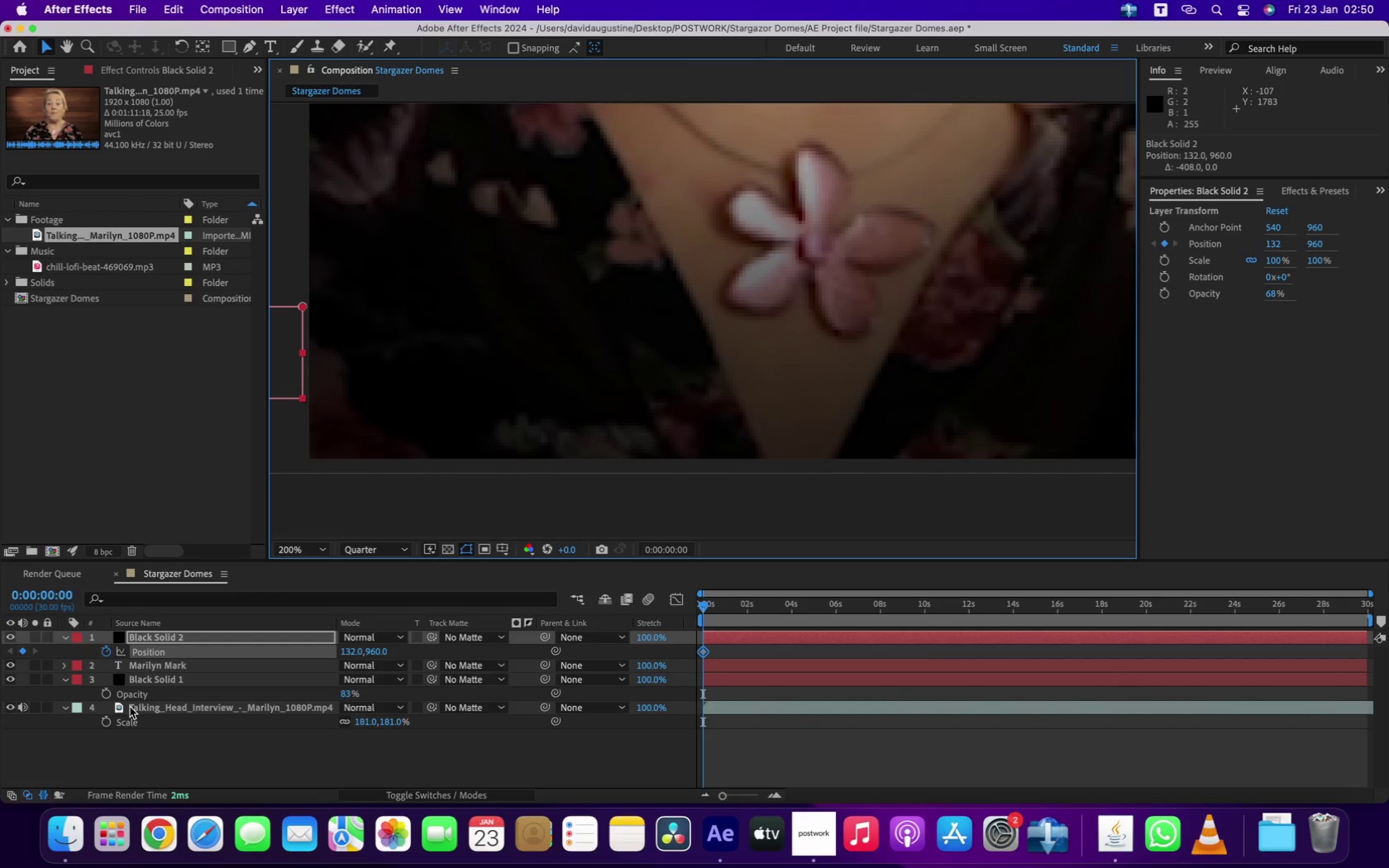 
hold_key(key=ShiftLeft, duration=2.1)
 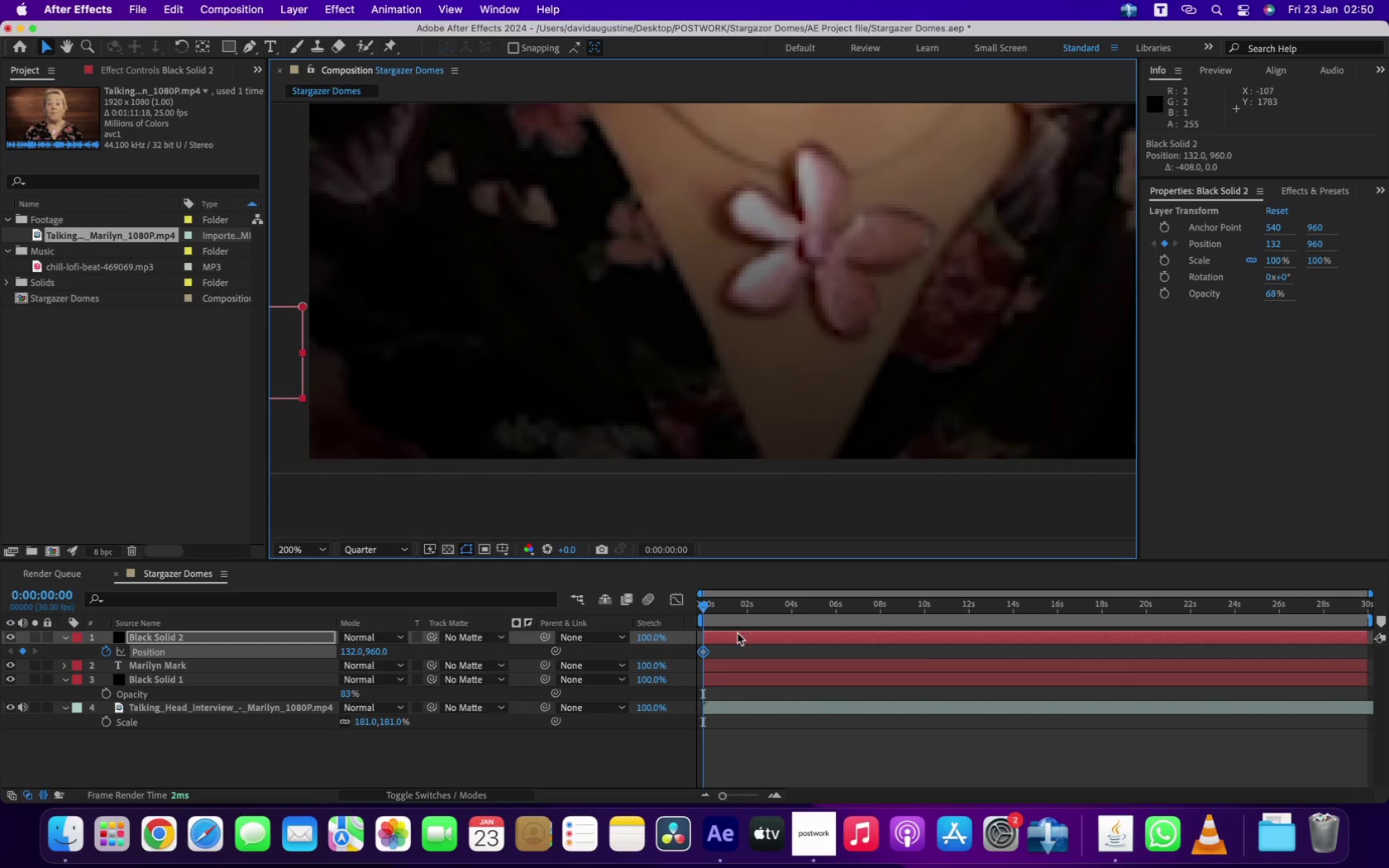 
left_click_drag(start_coordinate=[704, 603], to_coordinate=[766, 608])
 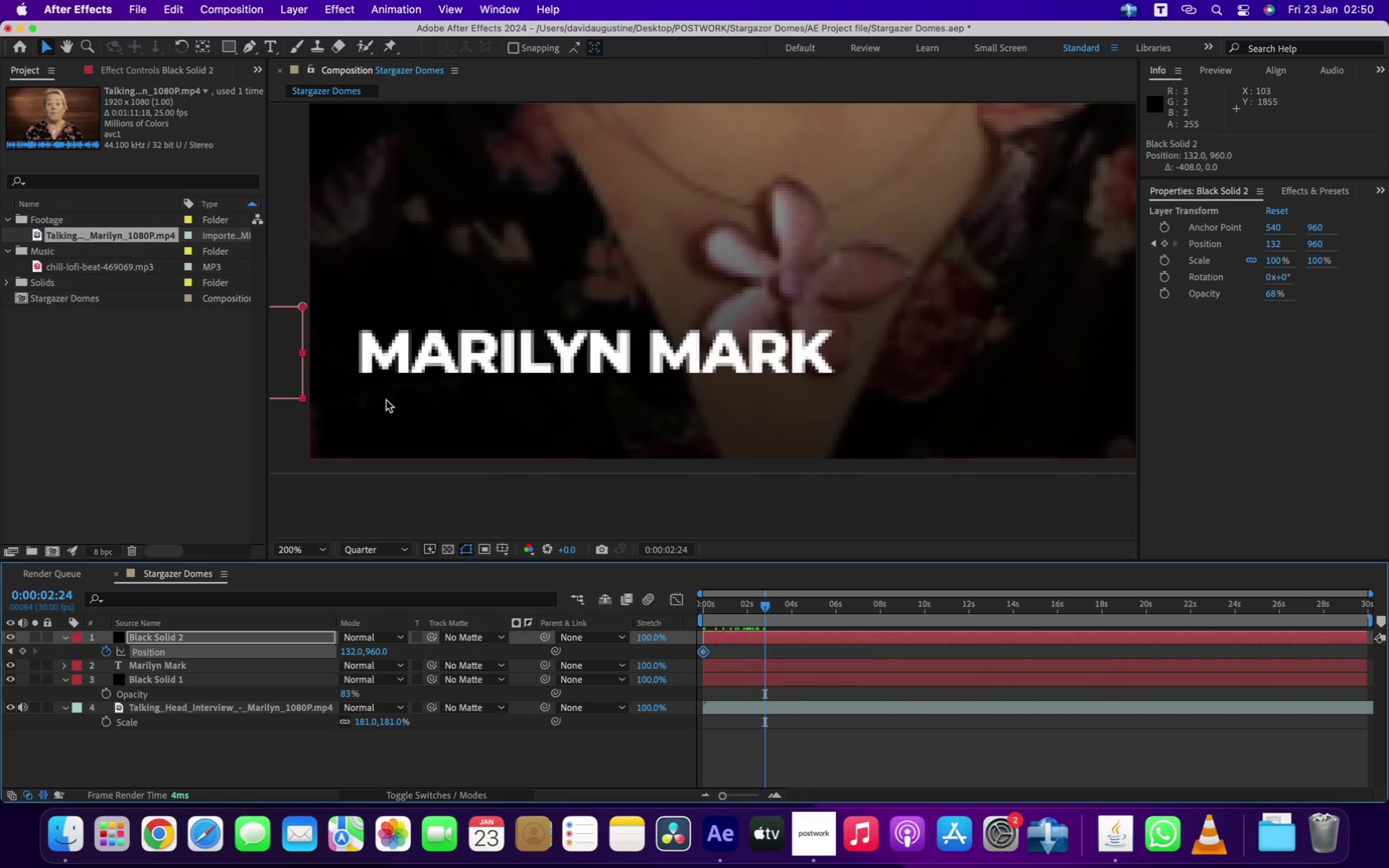 
left_click_drag(start_coordinate=[281, 354], to_coordinate=[618, 413])
 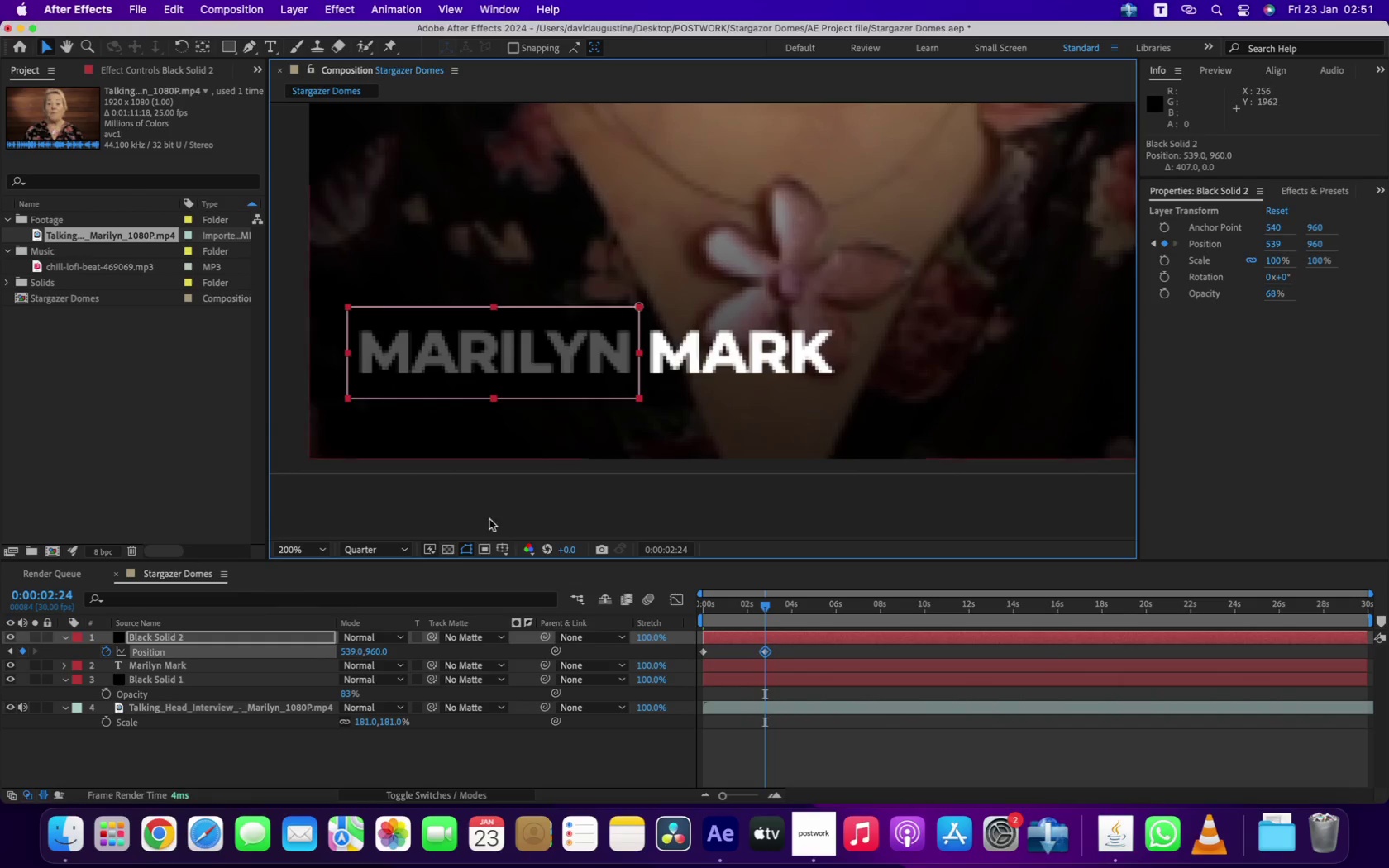 
hold_key(key=ShiftLeft, duration=3.1)
 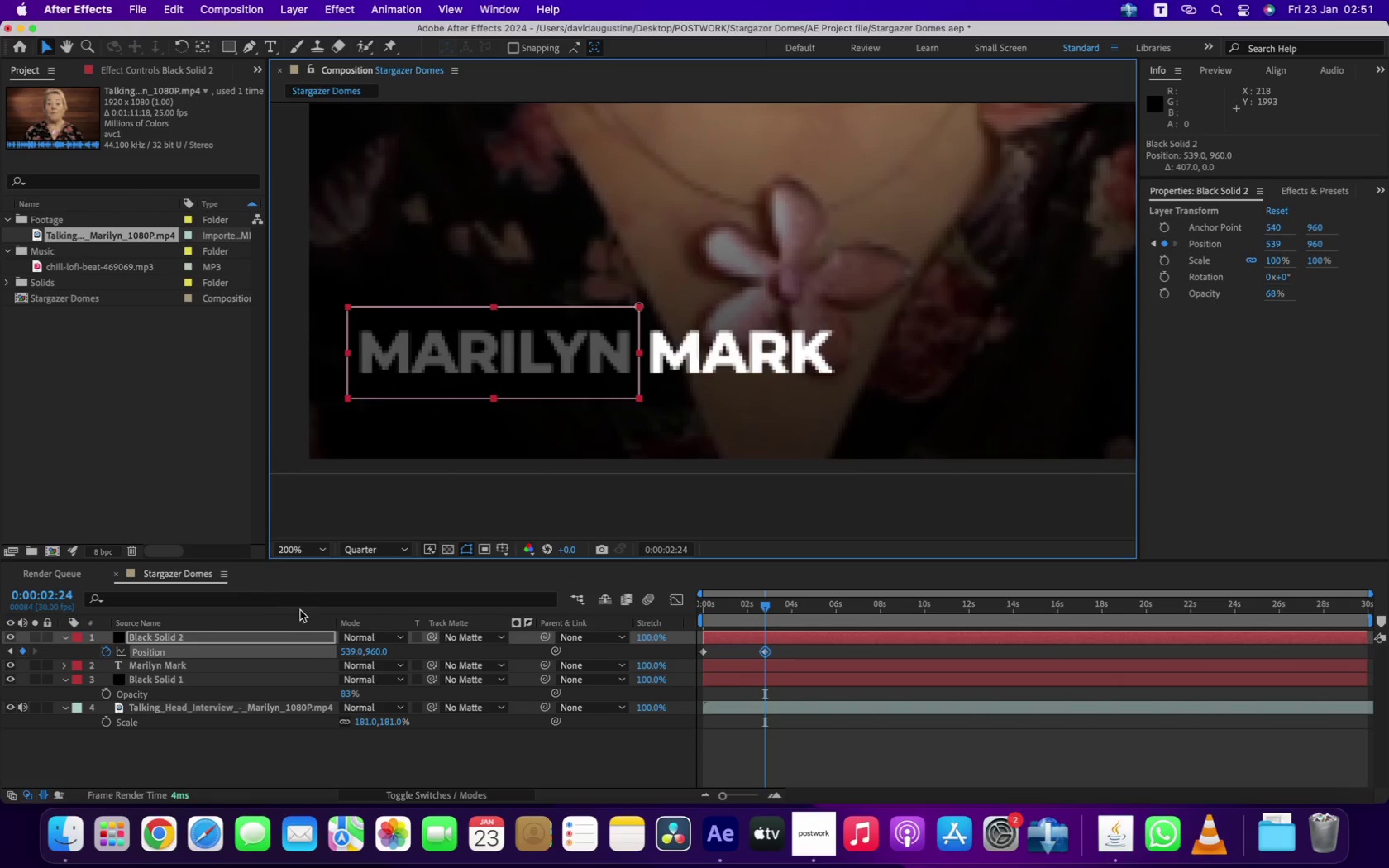 
left_click_drag(start_coordinate=[183, 635], to_coordinate=[182, 665])
 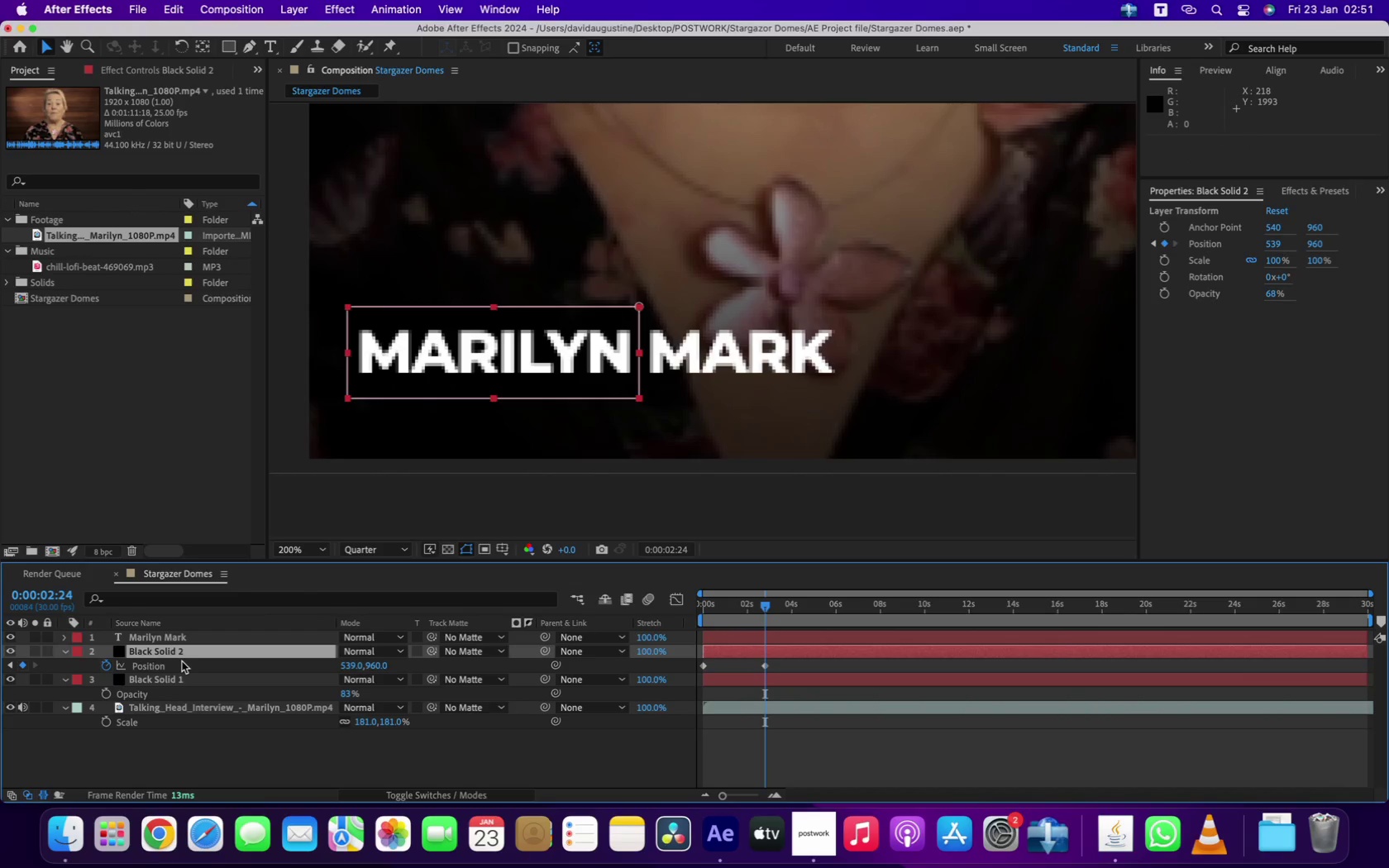 
key(Meta+S)
 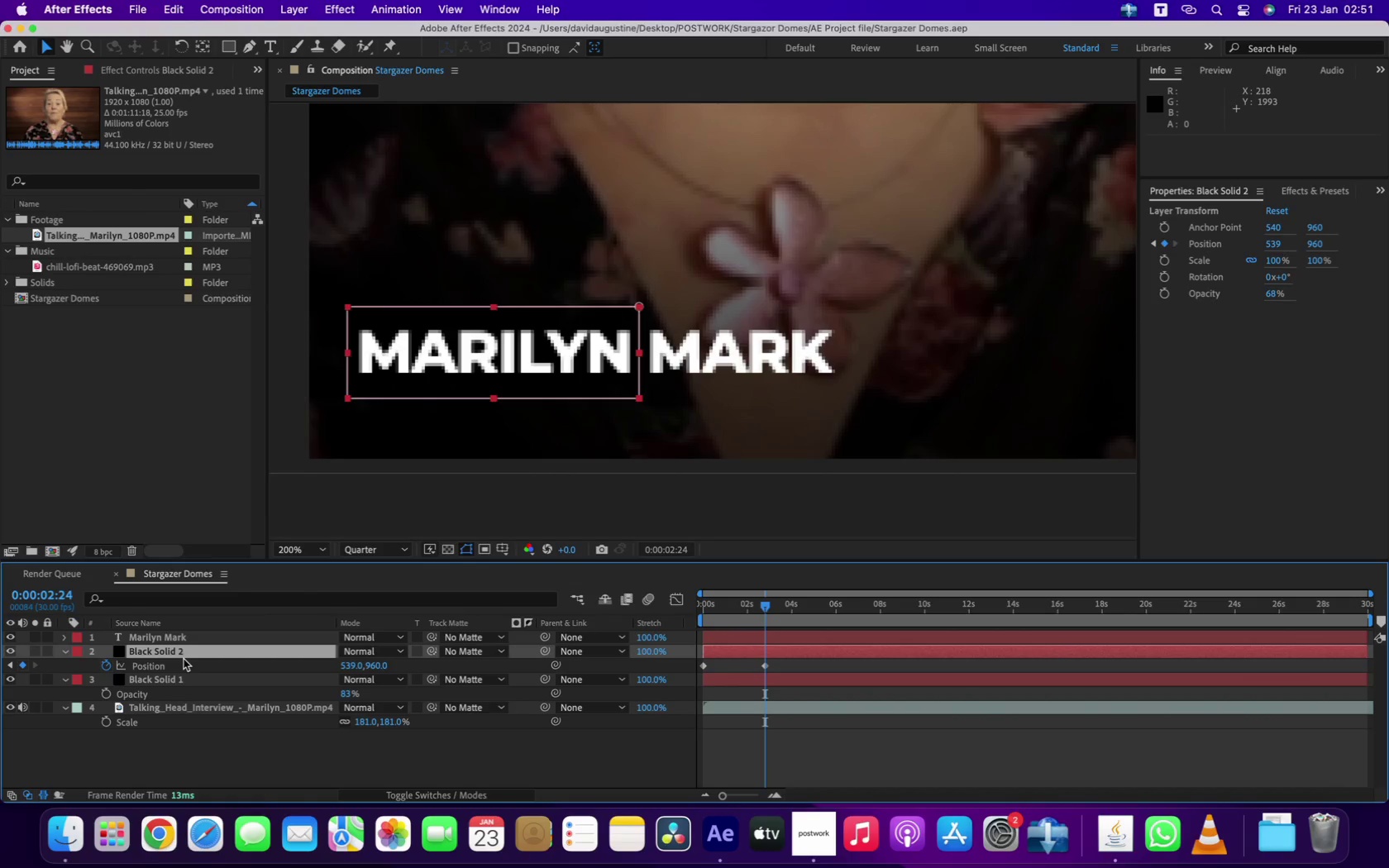 
key(T)
 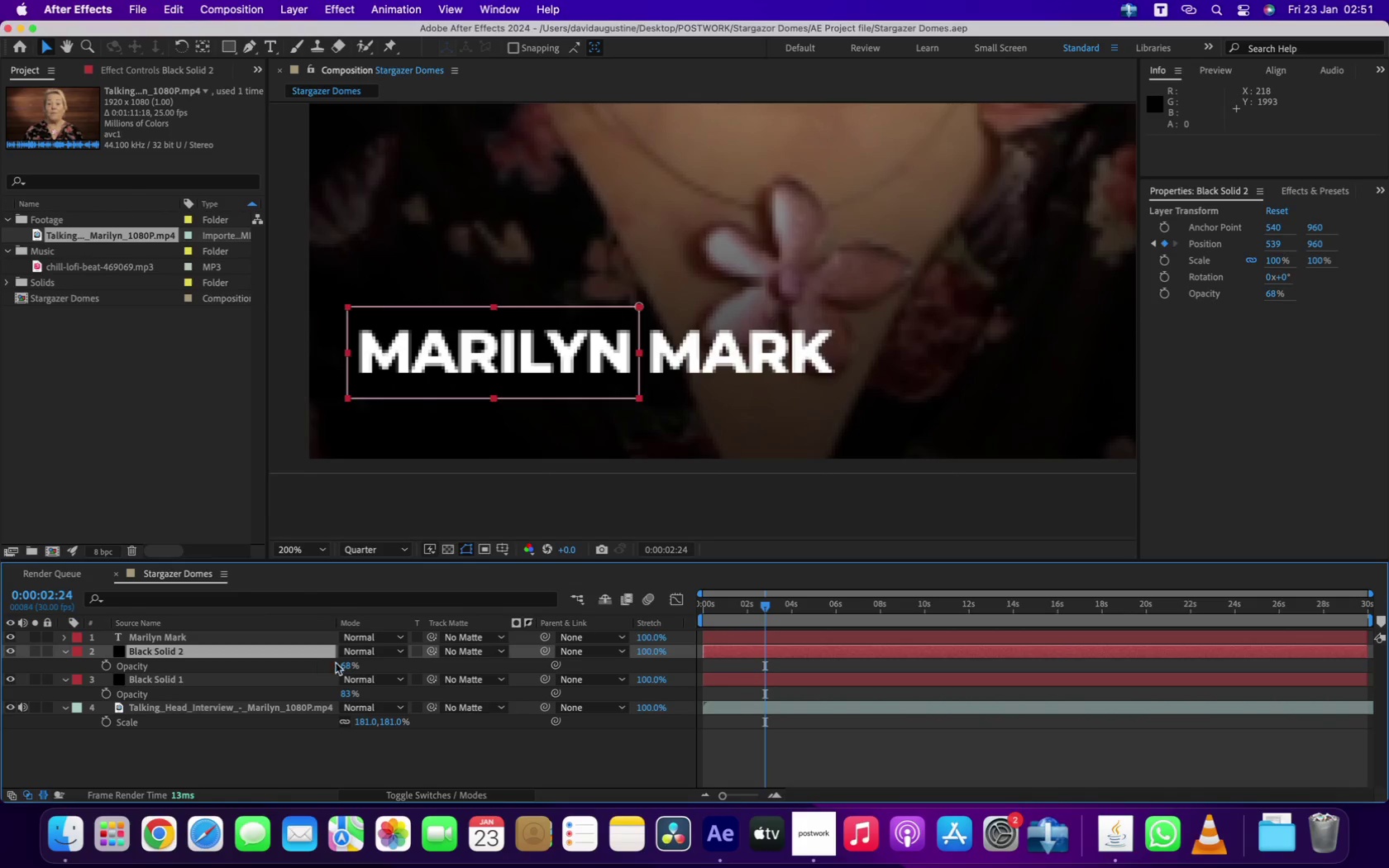 
left_click_drag(start_coordinate=[343, 662], to_coordinate=[504, 661])
 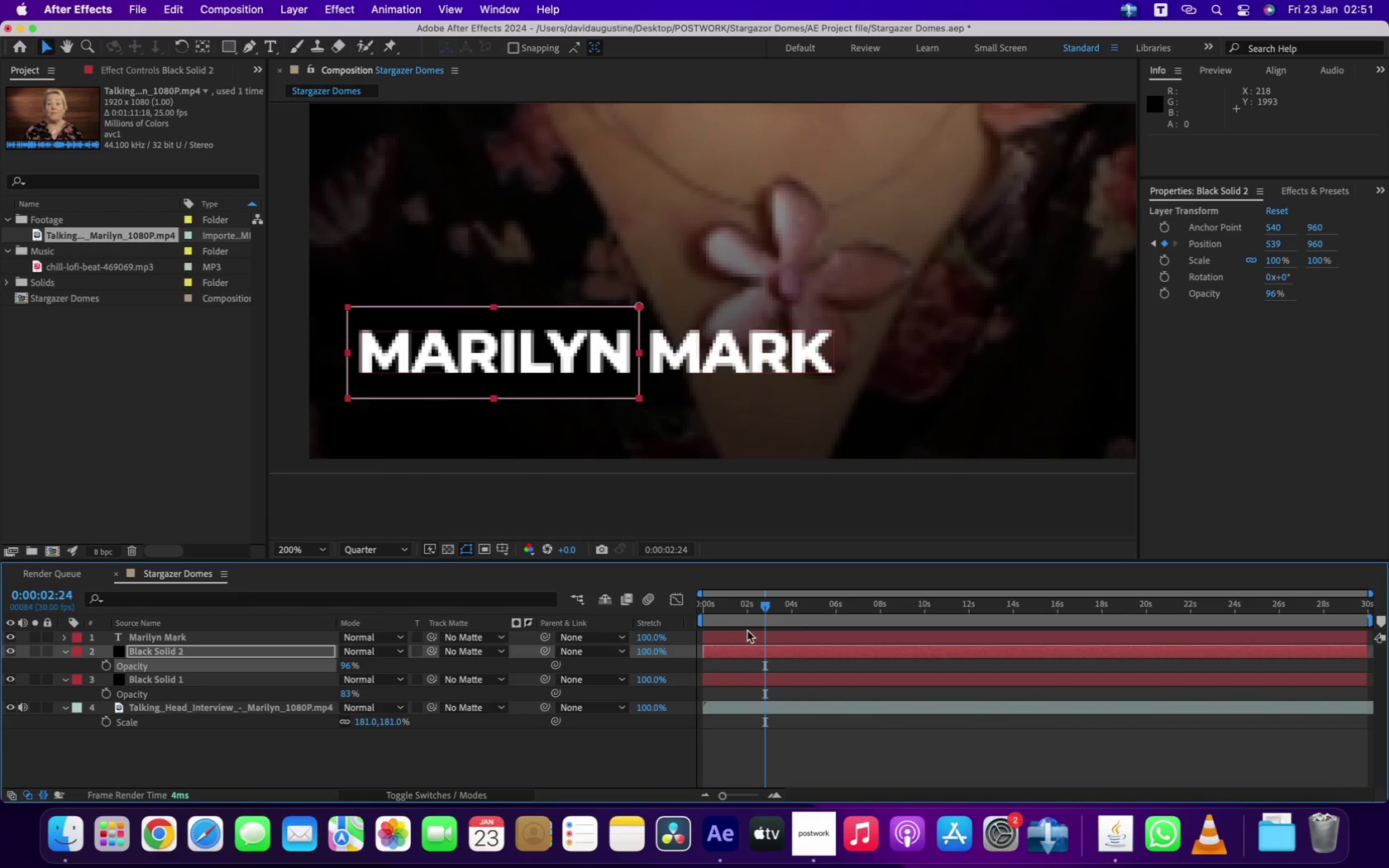 
wait(9.3)
 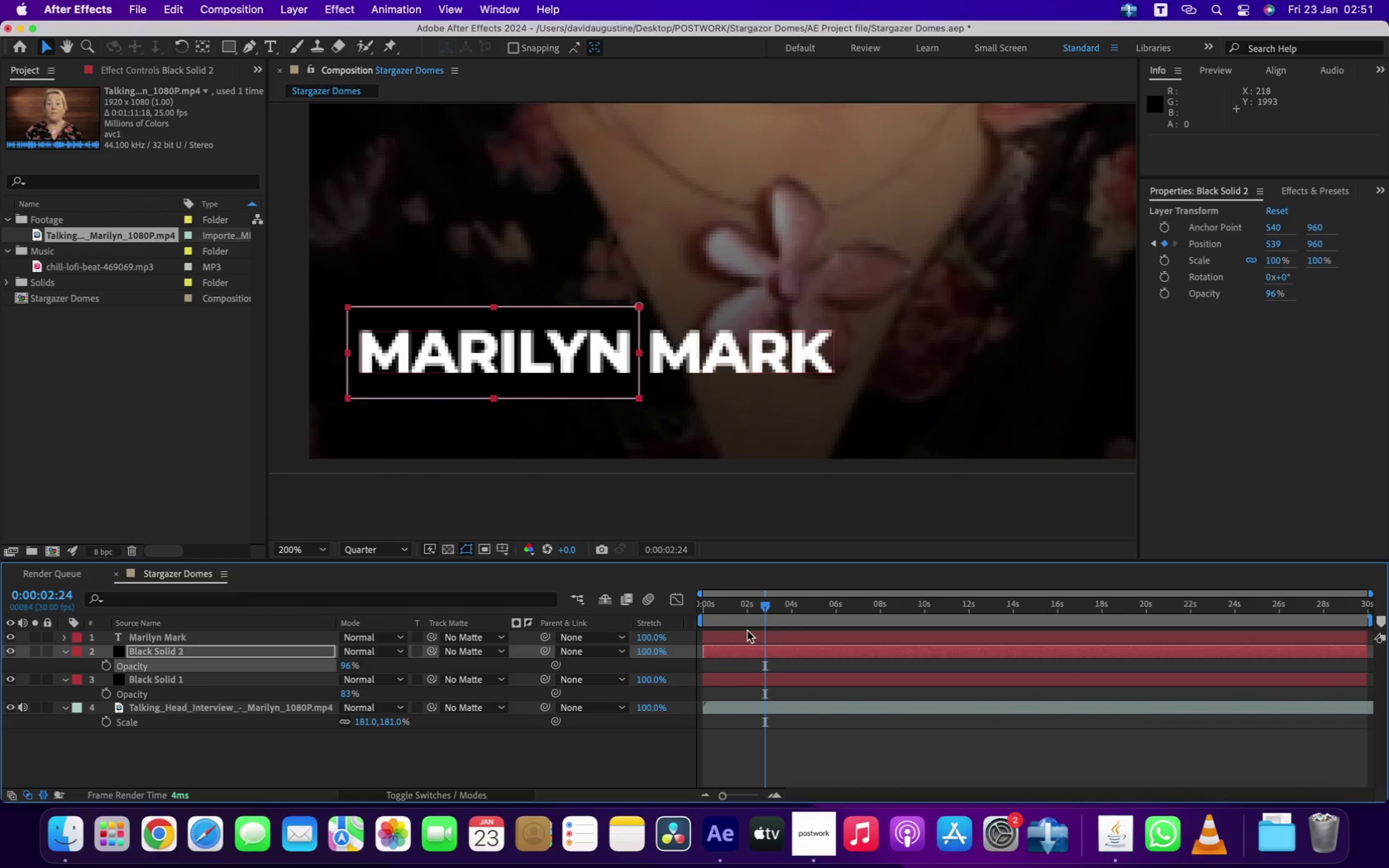 
left_click([736, 649])
 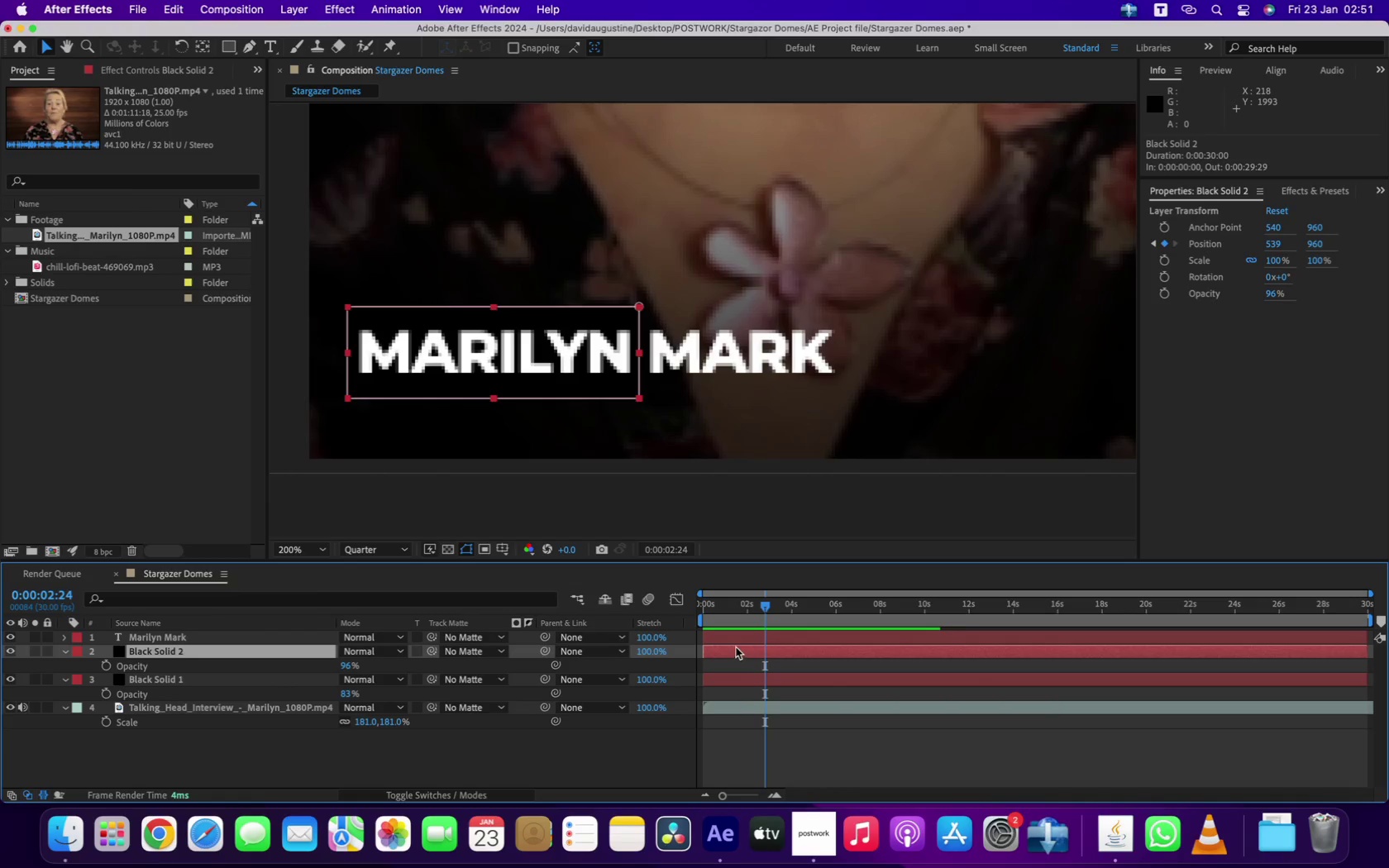 
key(U)
 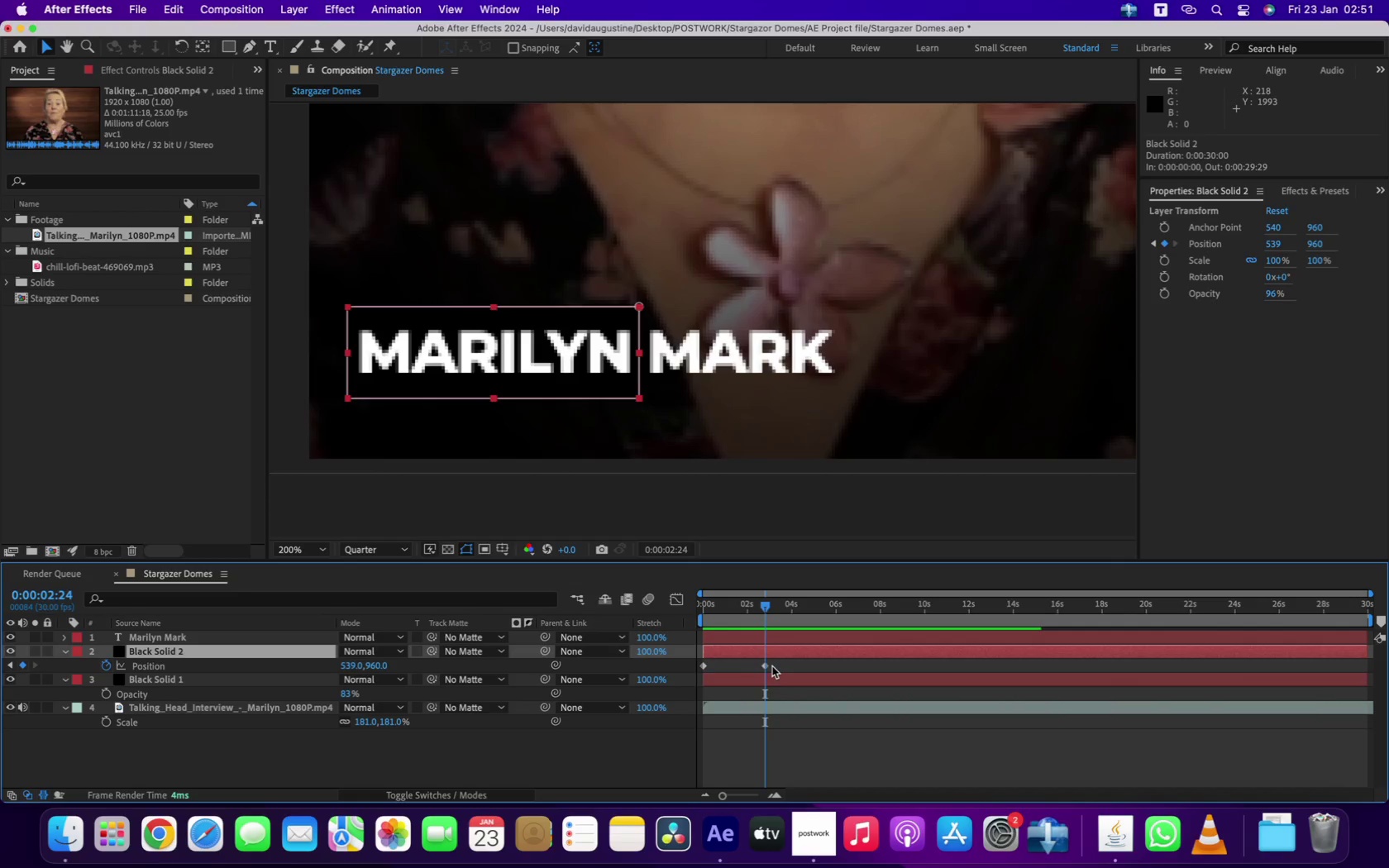 
left_click_drag(start_coordinate=[789, 661], to_coordinate=[649, 674])
 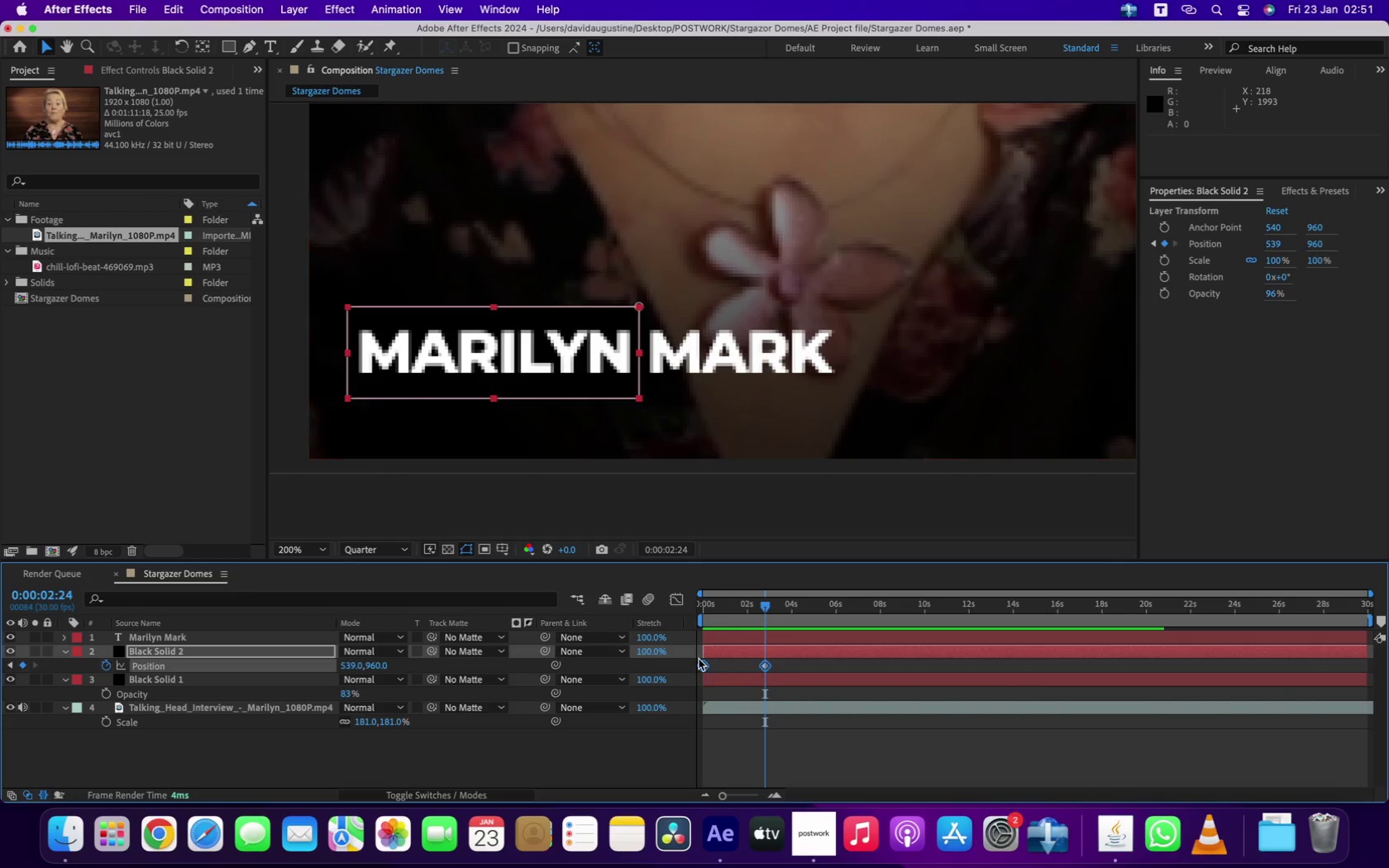 
right_click([699, 659])
 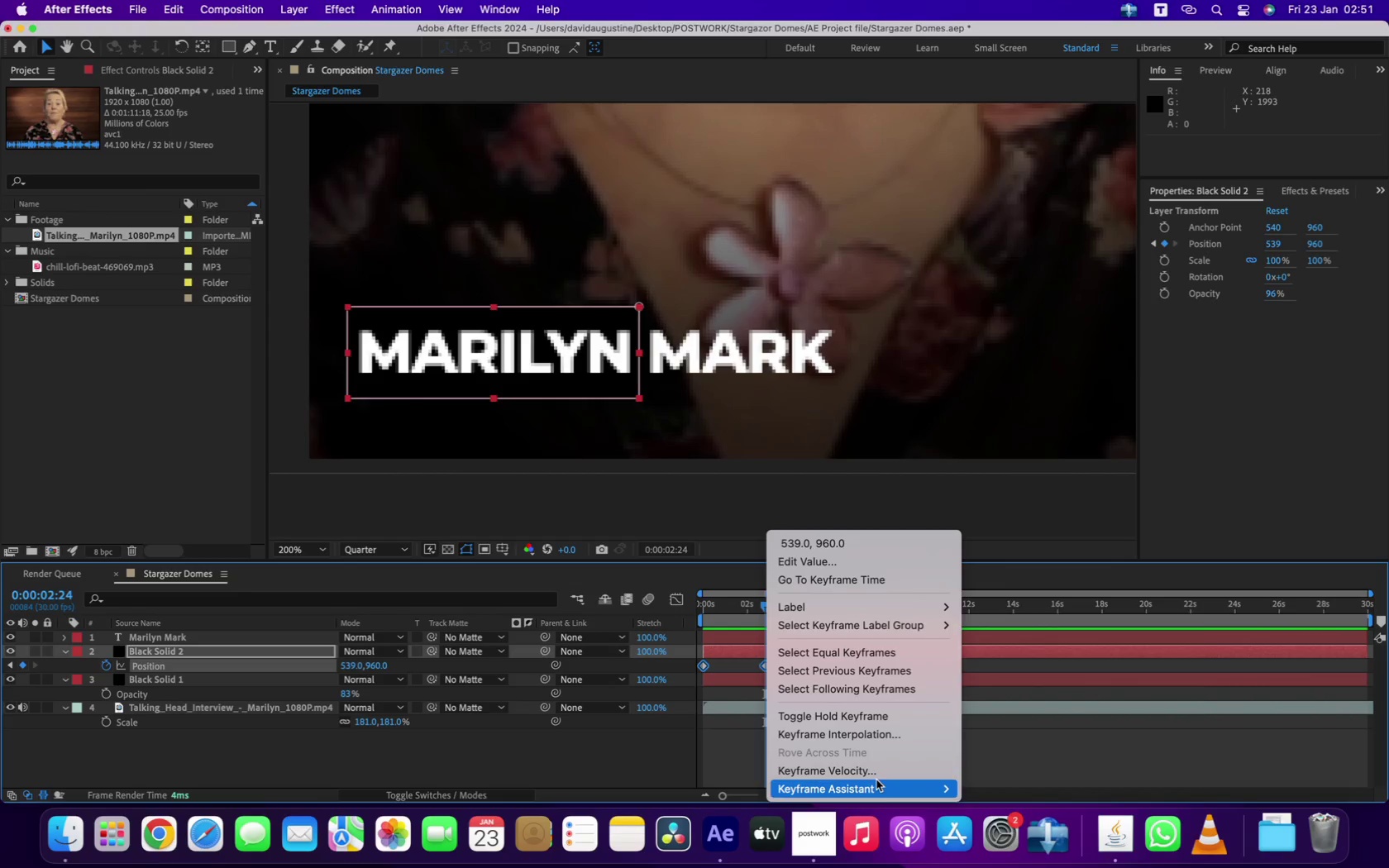 
left_click([995, 684])
 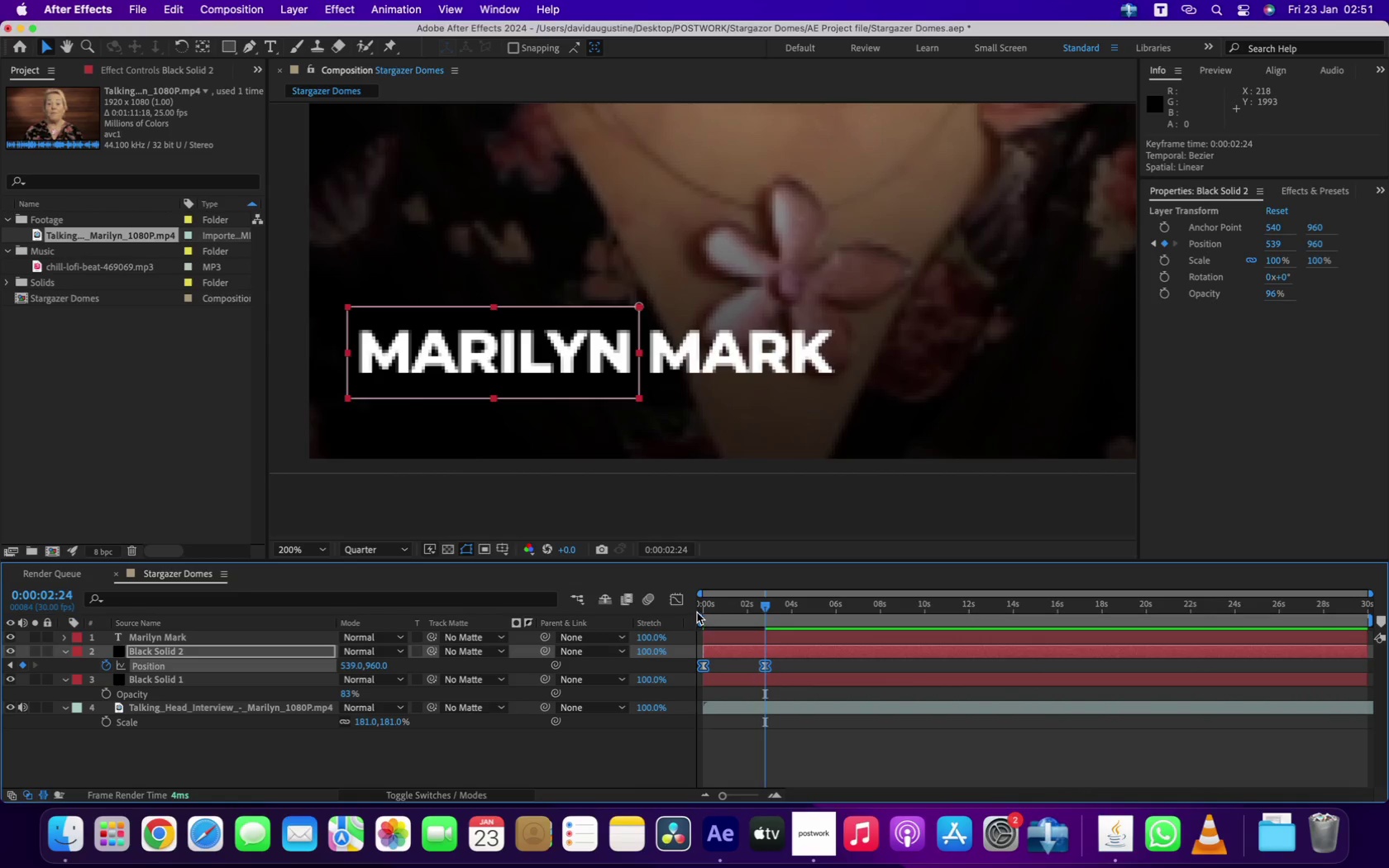 
left_click([682, 599])
 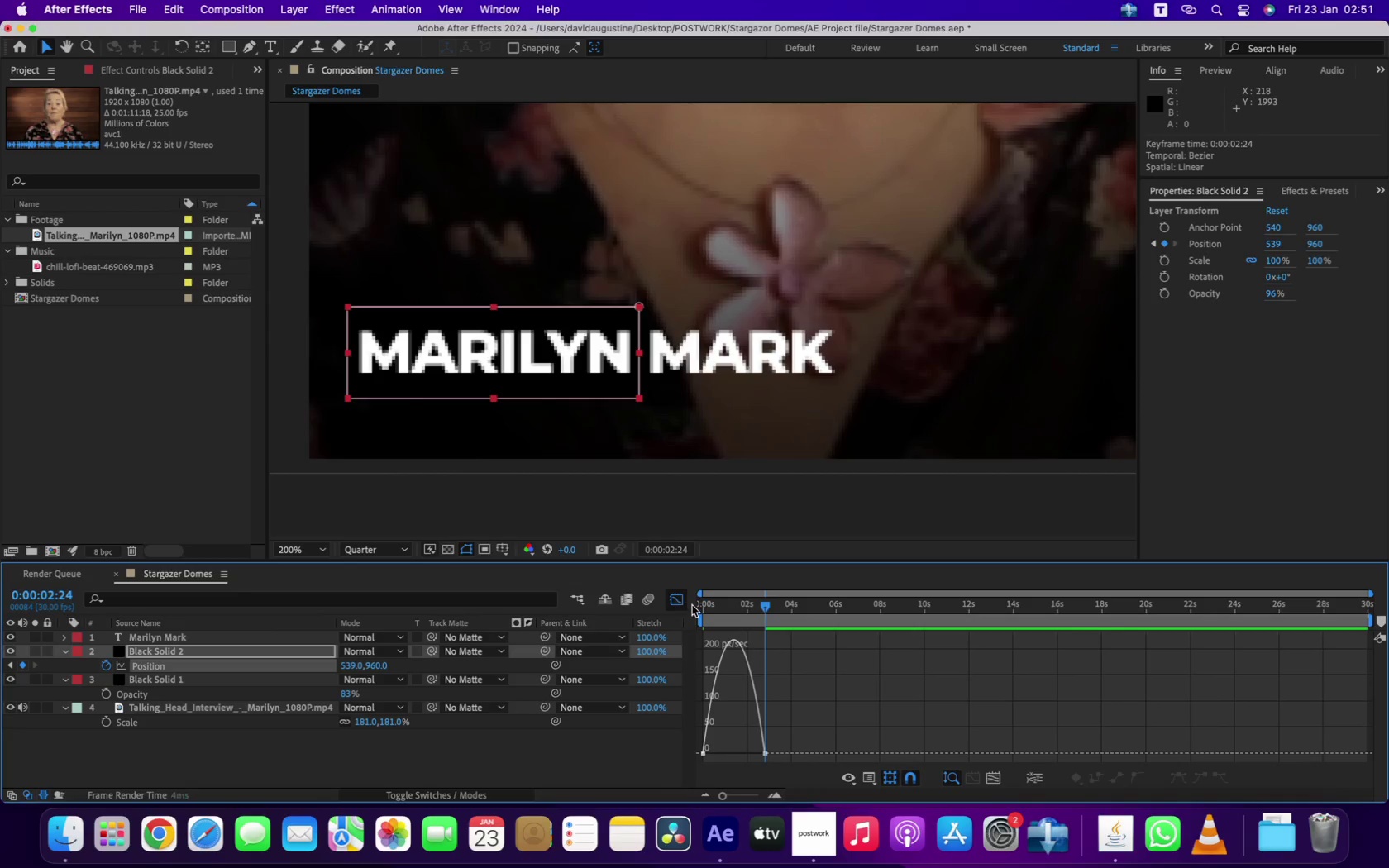 
left_click_drag(start_coordinate=[832, 668], to_coordinate=[613, 784])
 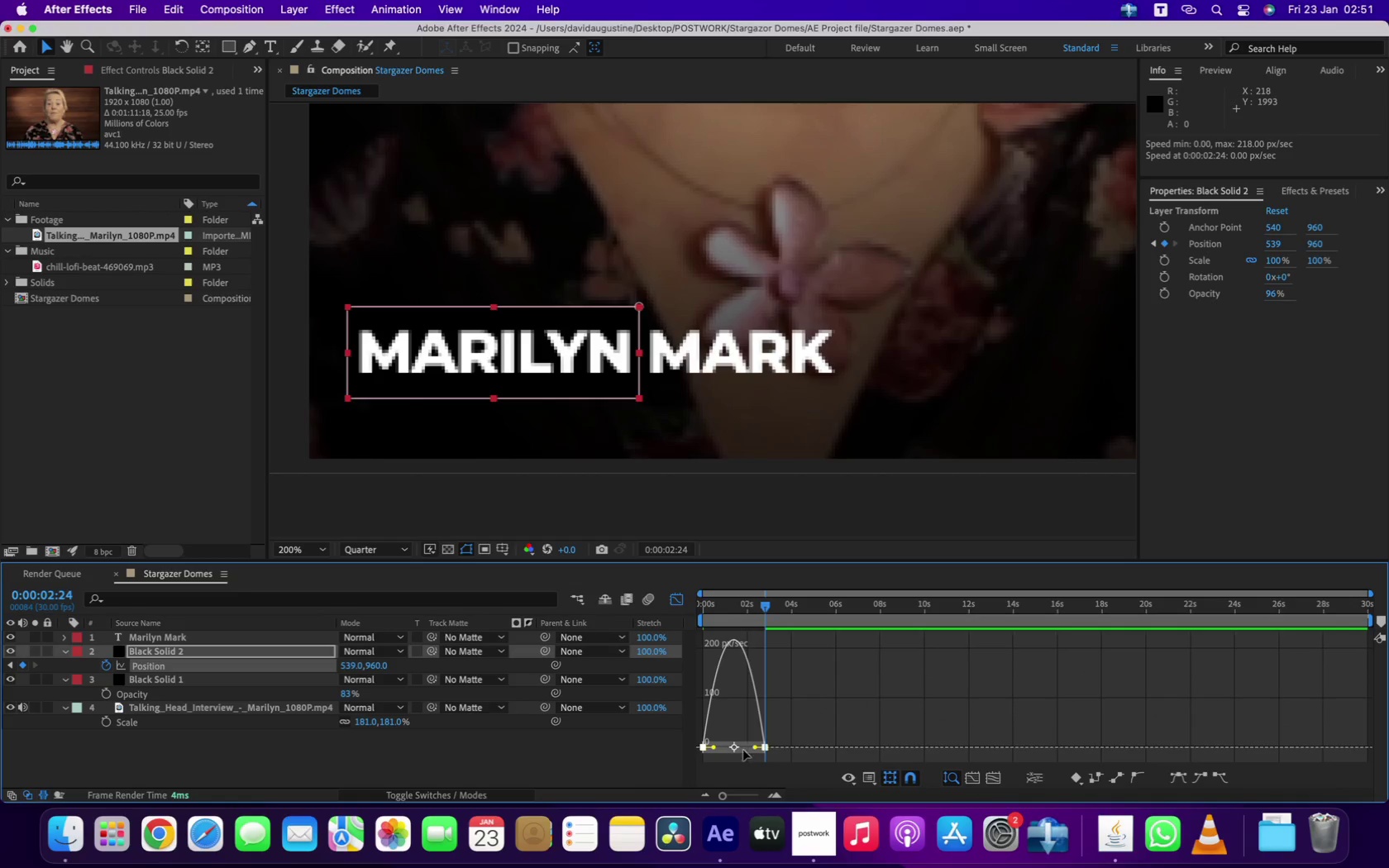 
left_click_drag(start_coordinate=[753, 746], to_coordinate=[723, 754])
 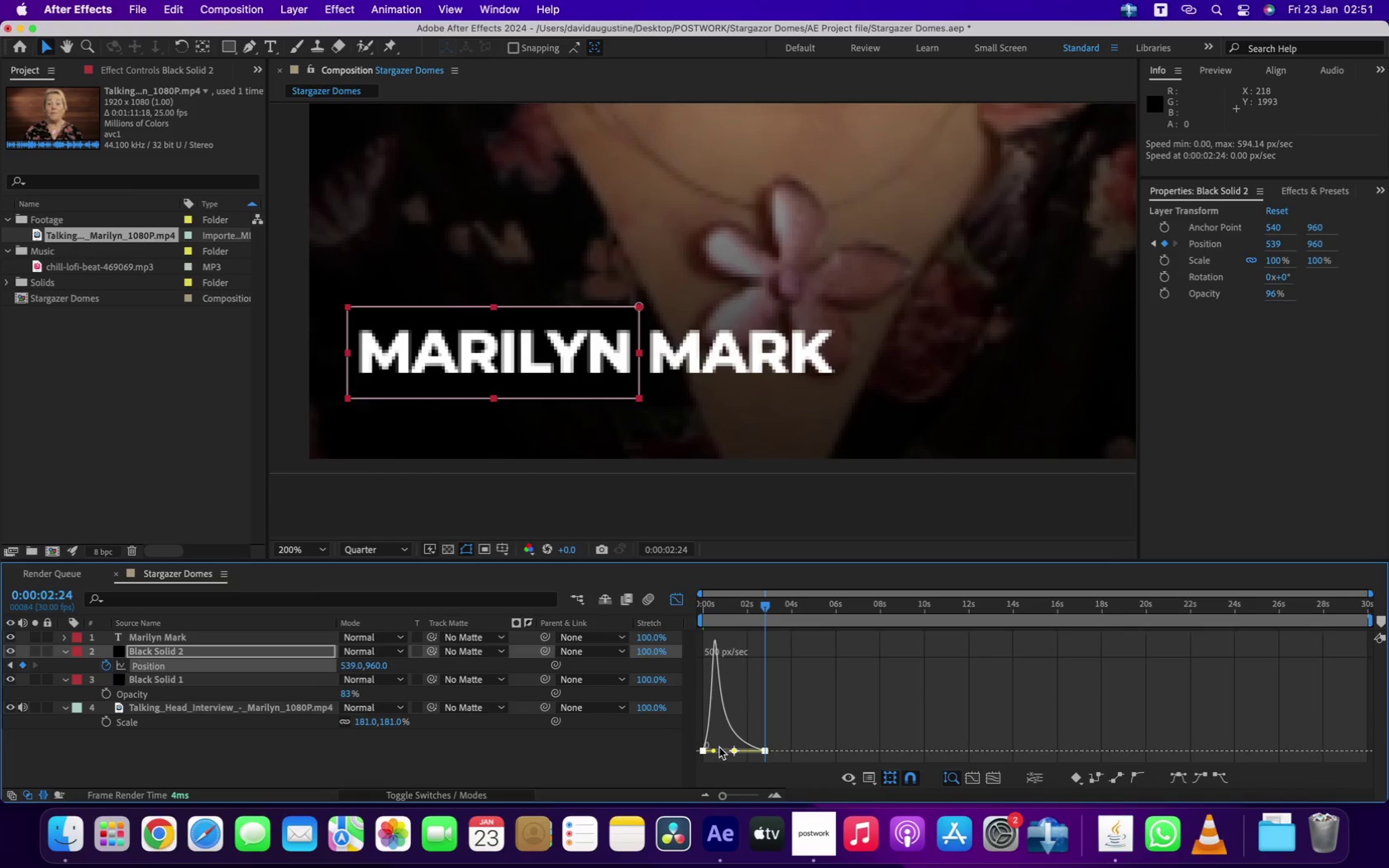 
left_click_drag(start_coordinate=[713, 750], to_coordinate=[651, 750])
 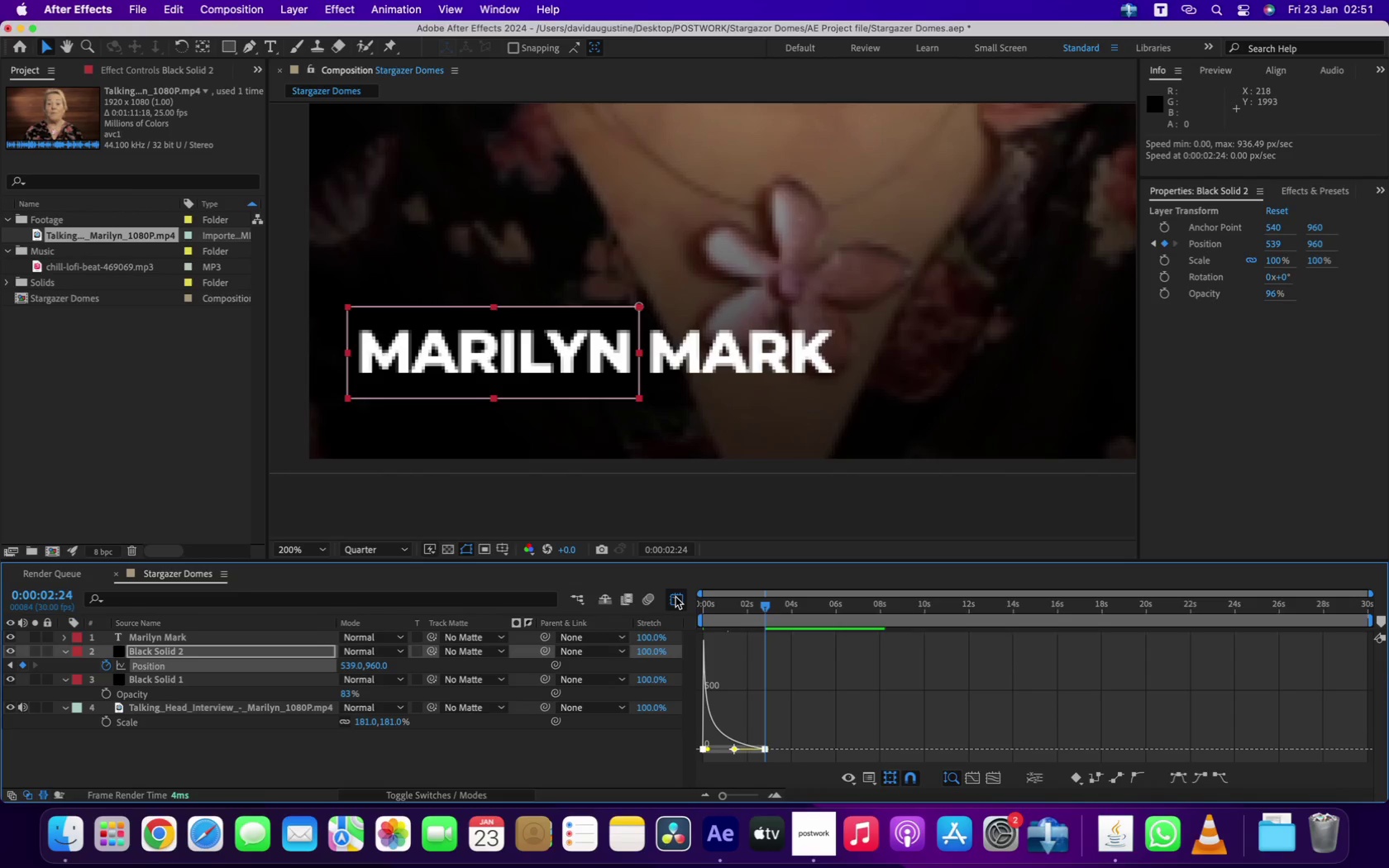 
left_click_drag(start_coordinate=[721, 603], to_coordinate=[615, 622])
 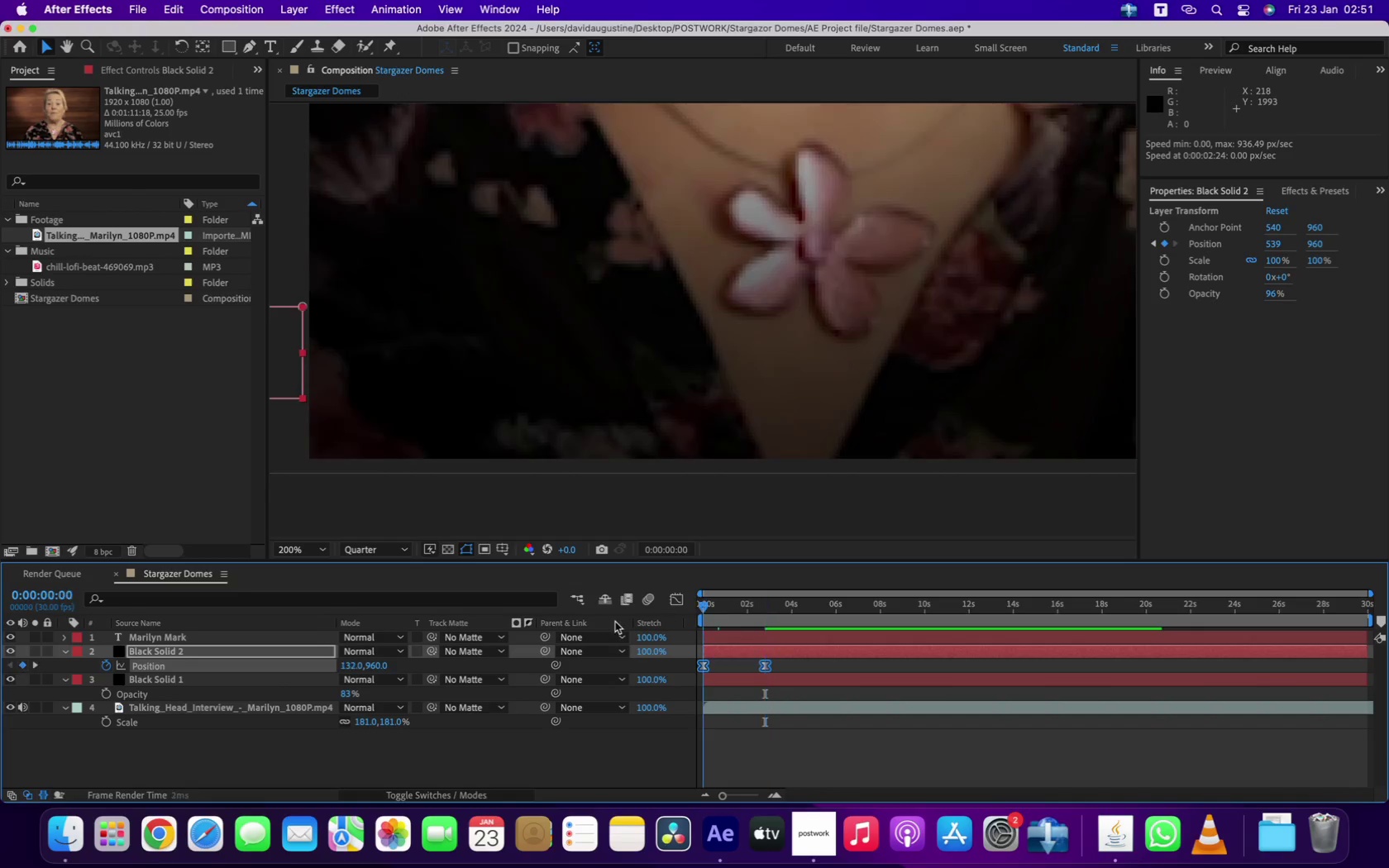 
key(Space)
 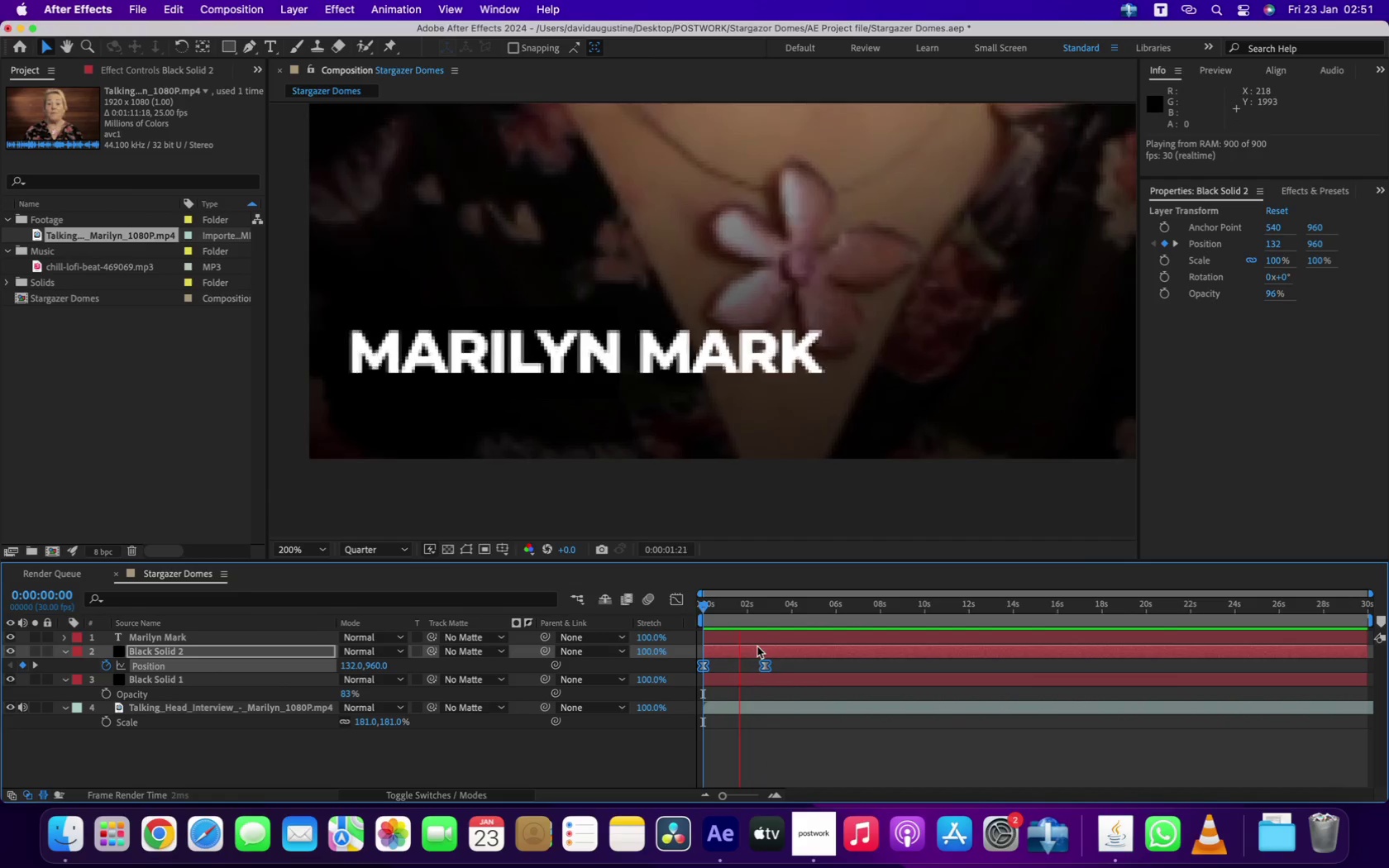 
key(Space)
 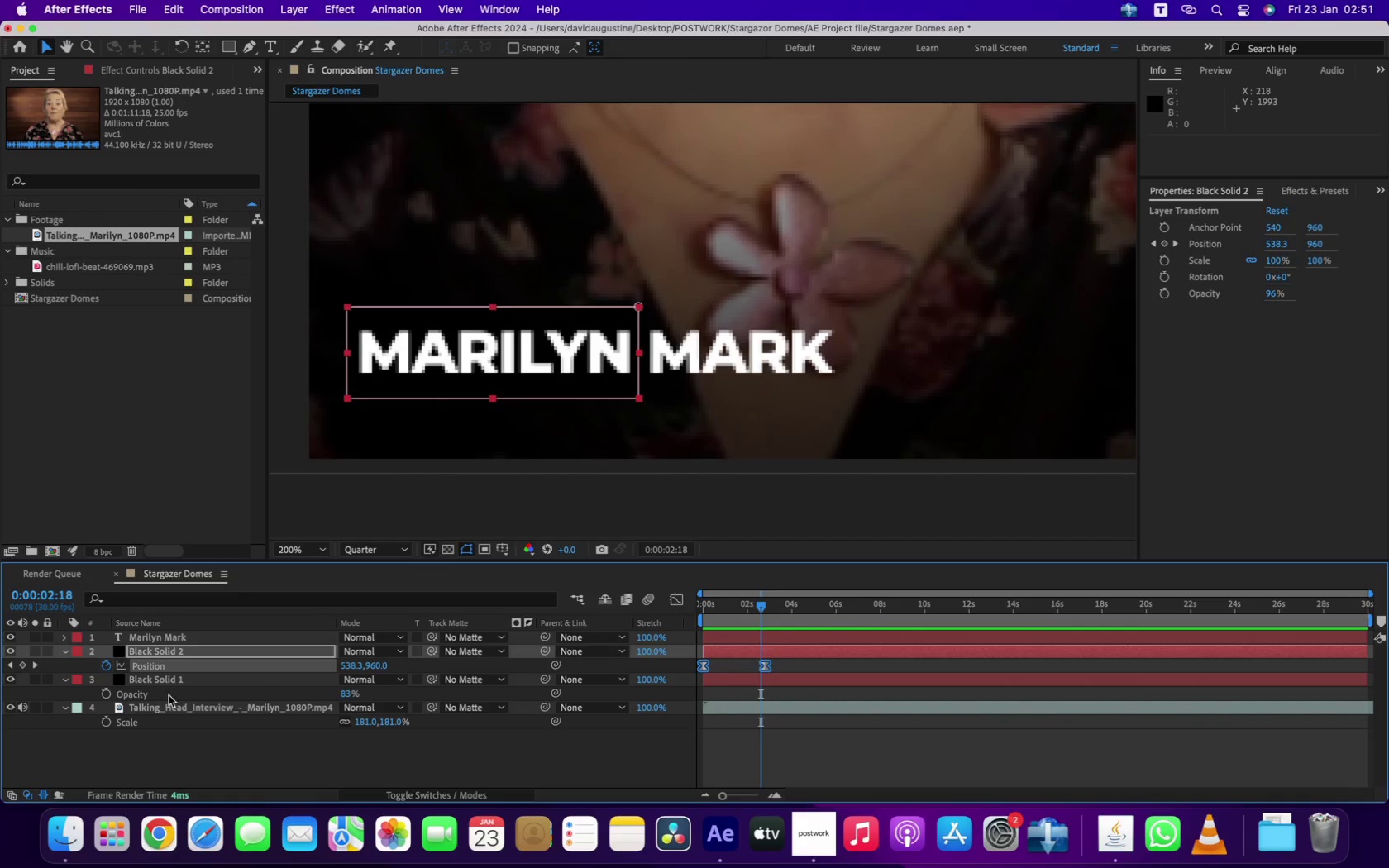 
left_click([157, 646])
 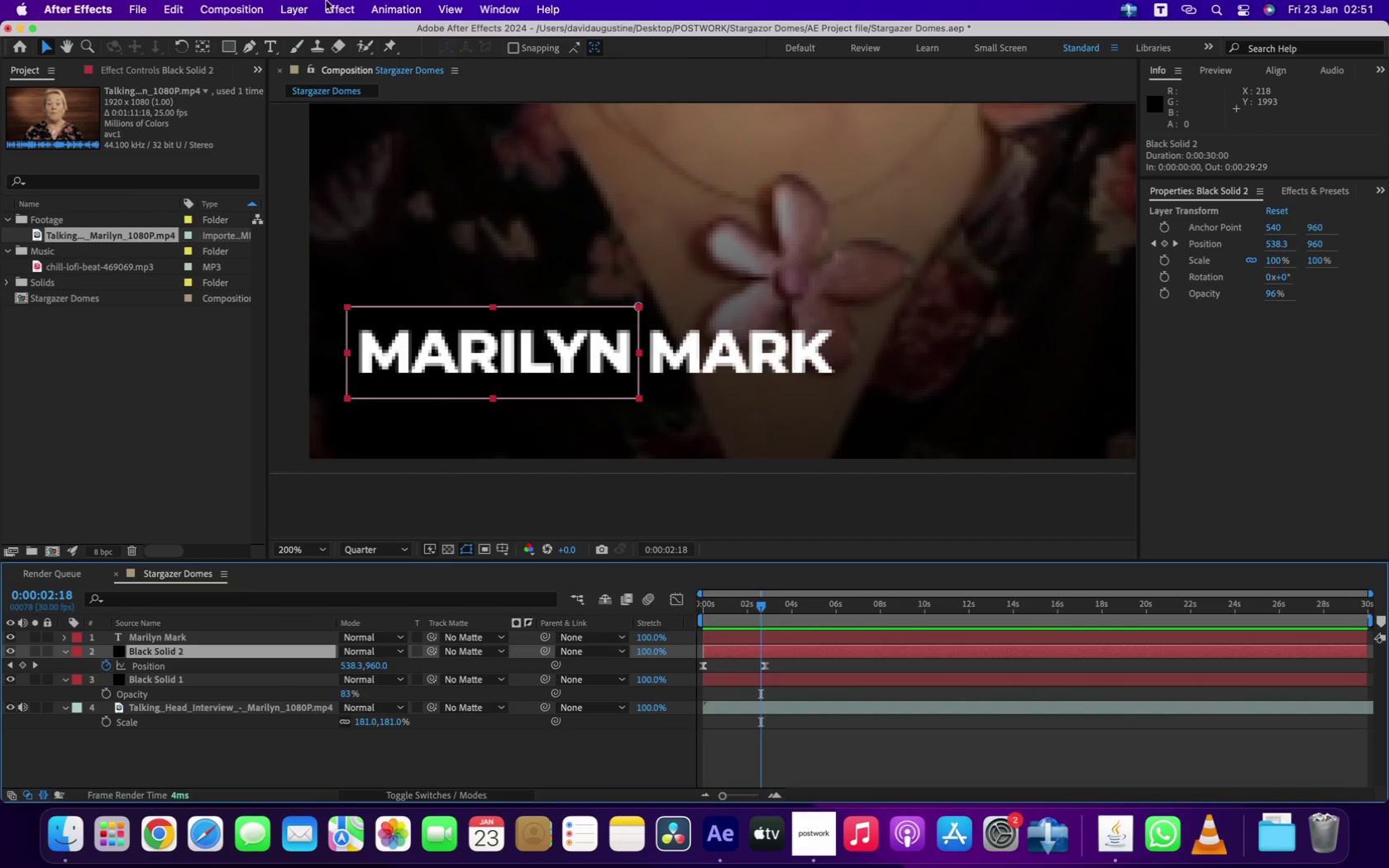 
left_click([332, 1])
 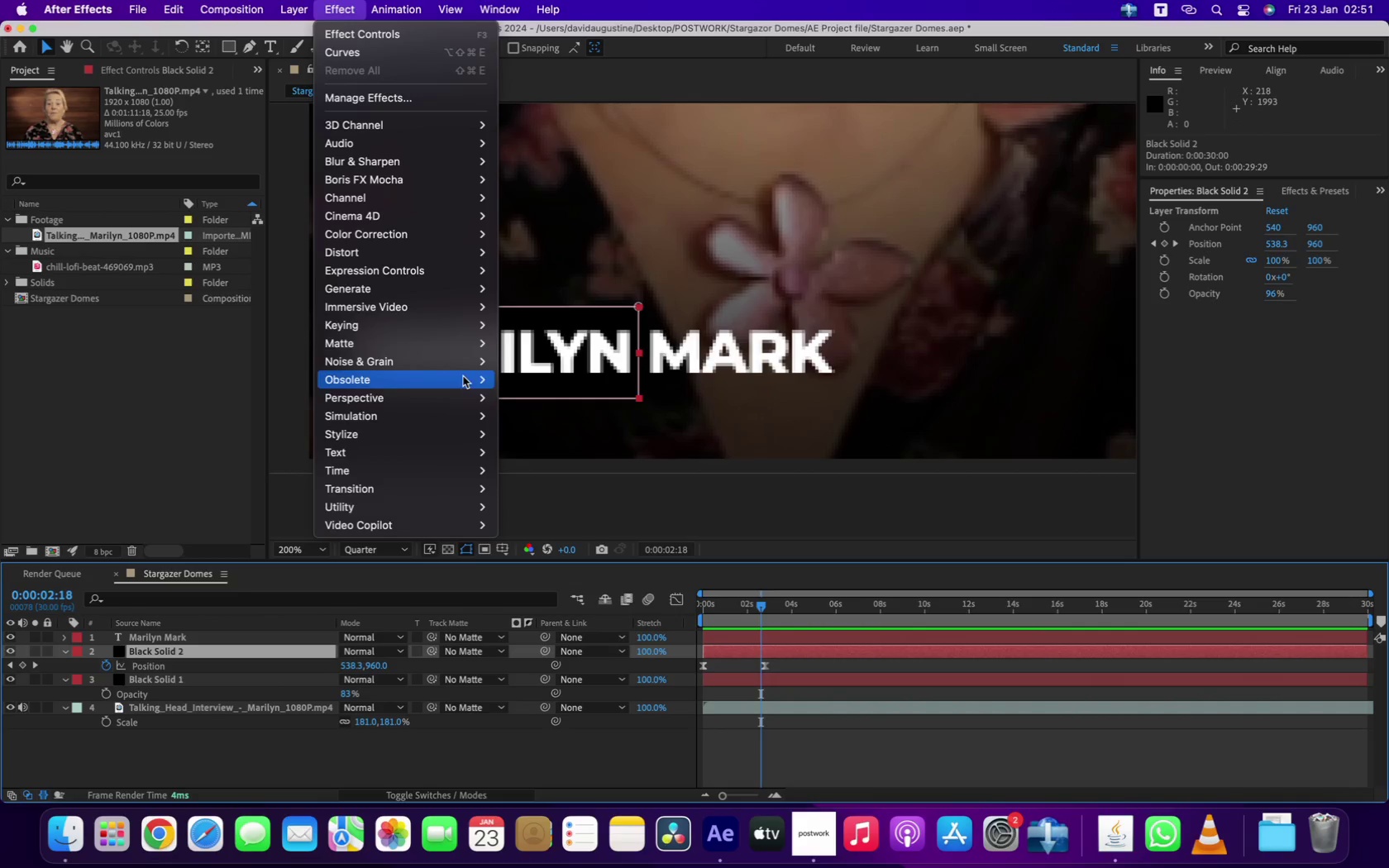 
mouse_move([478, 293])
 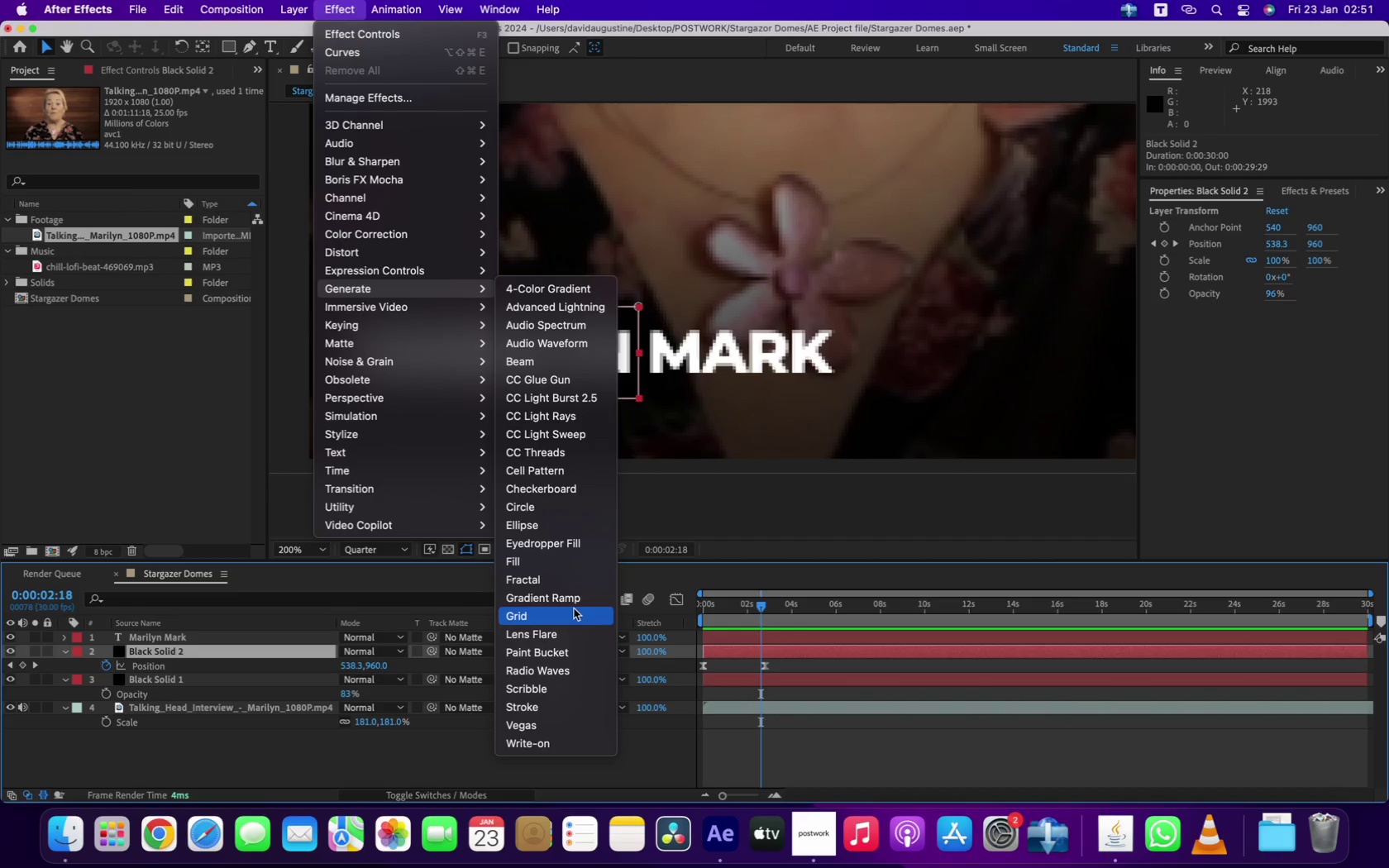 
left_click([573, 603])
 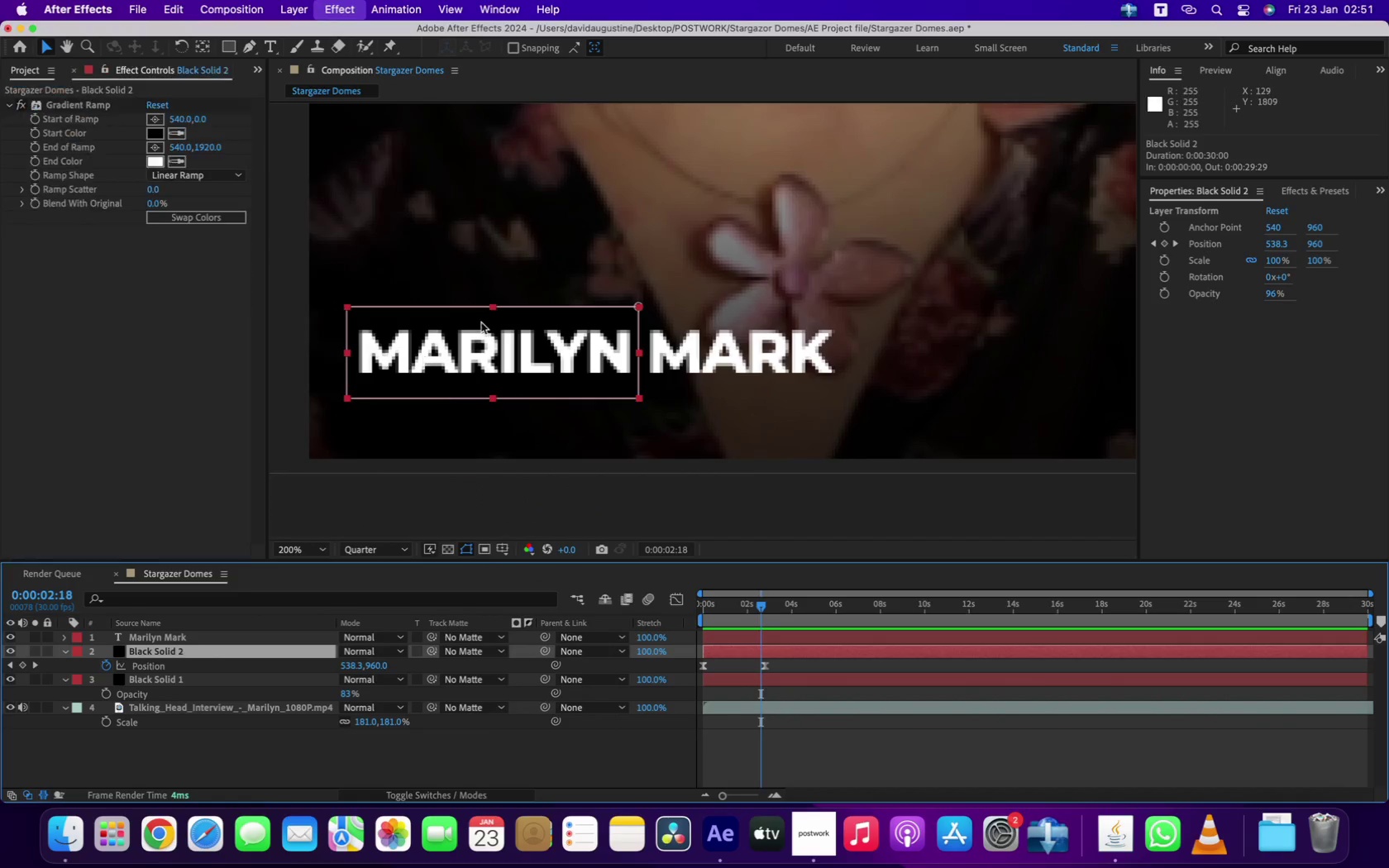 
scroll: coordinate [604, 154], scroll_direction: down, amount: 3.0
 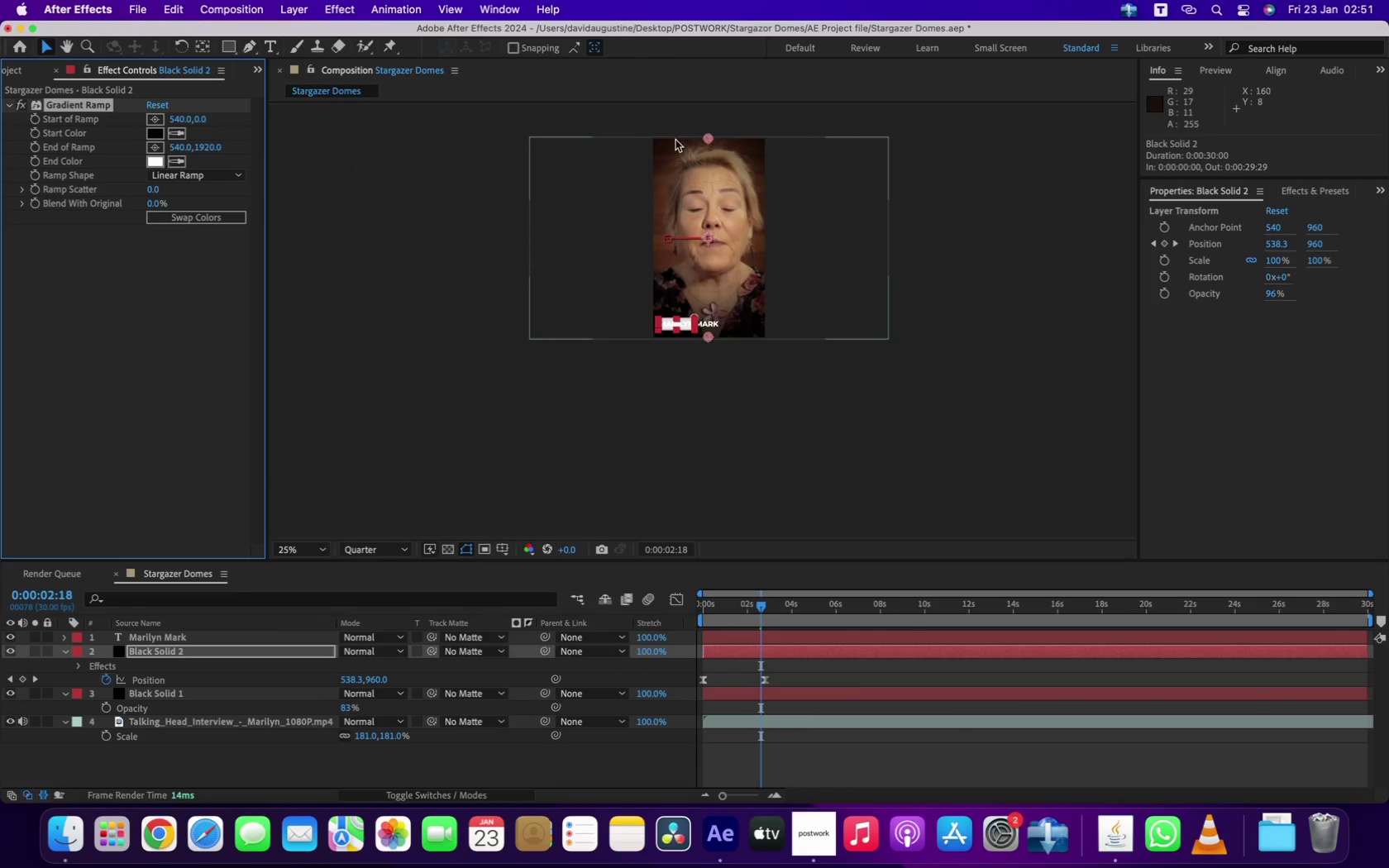 
left_click_drag(start_coordinate=[706, 137], to_coordinate=[656, 277])
 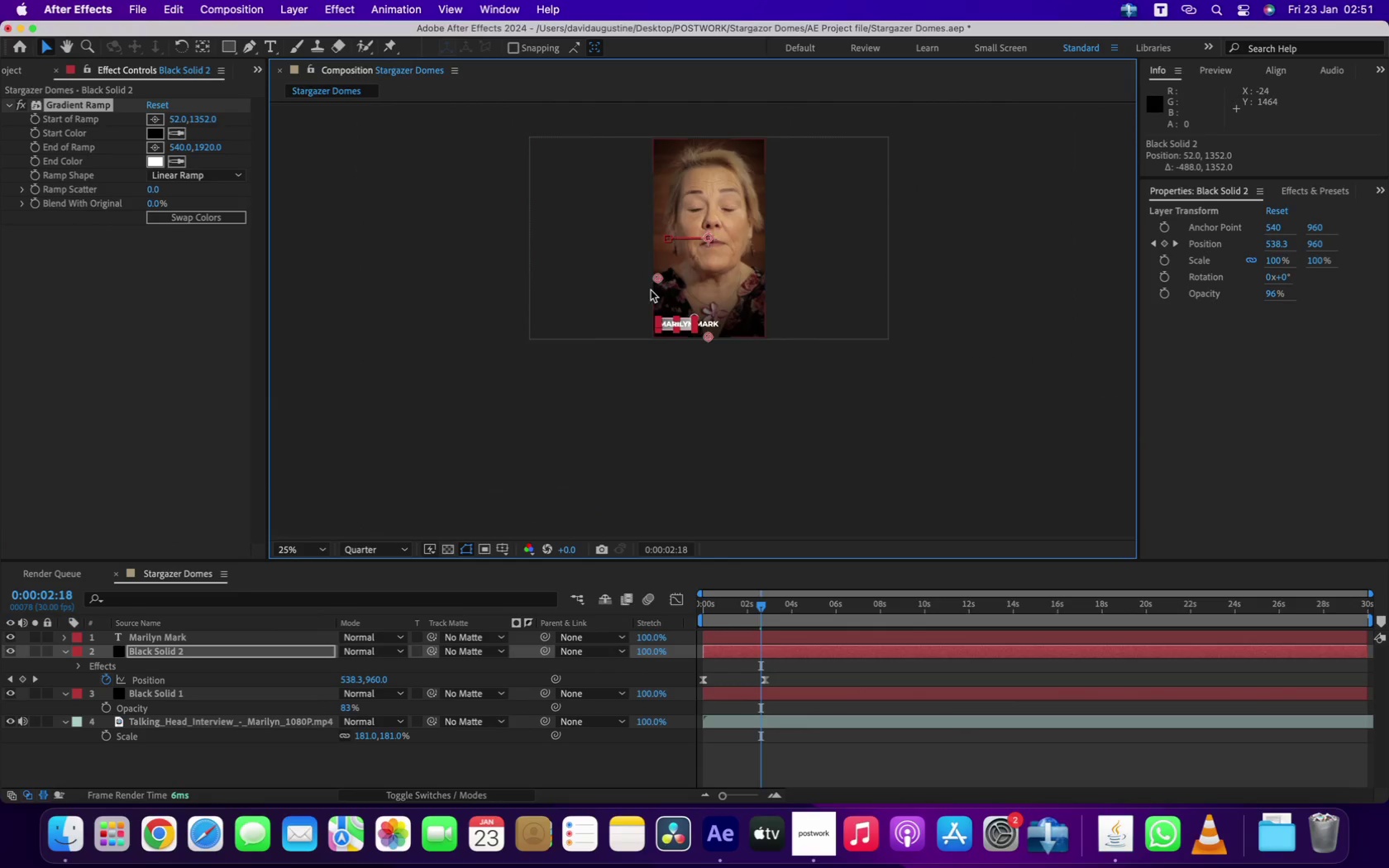 
left_click_drag(start_coordinate=[656, 277], to_coordinate=[660, 298])
 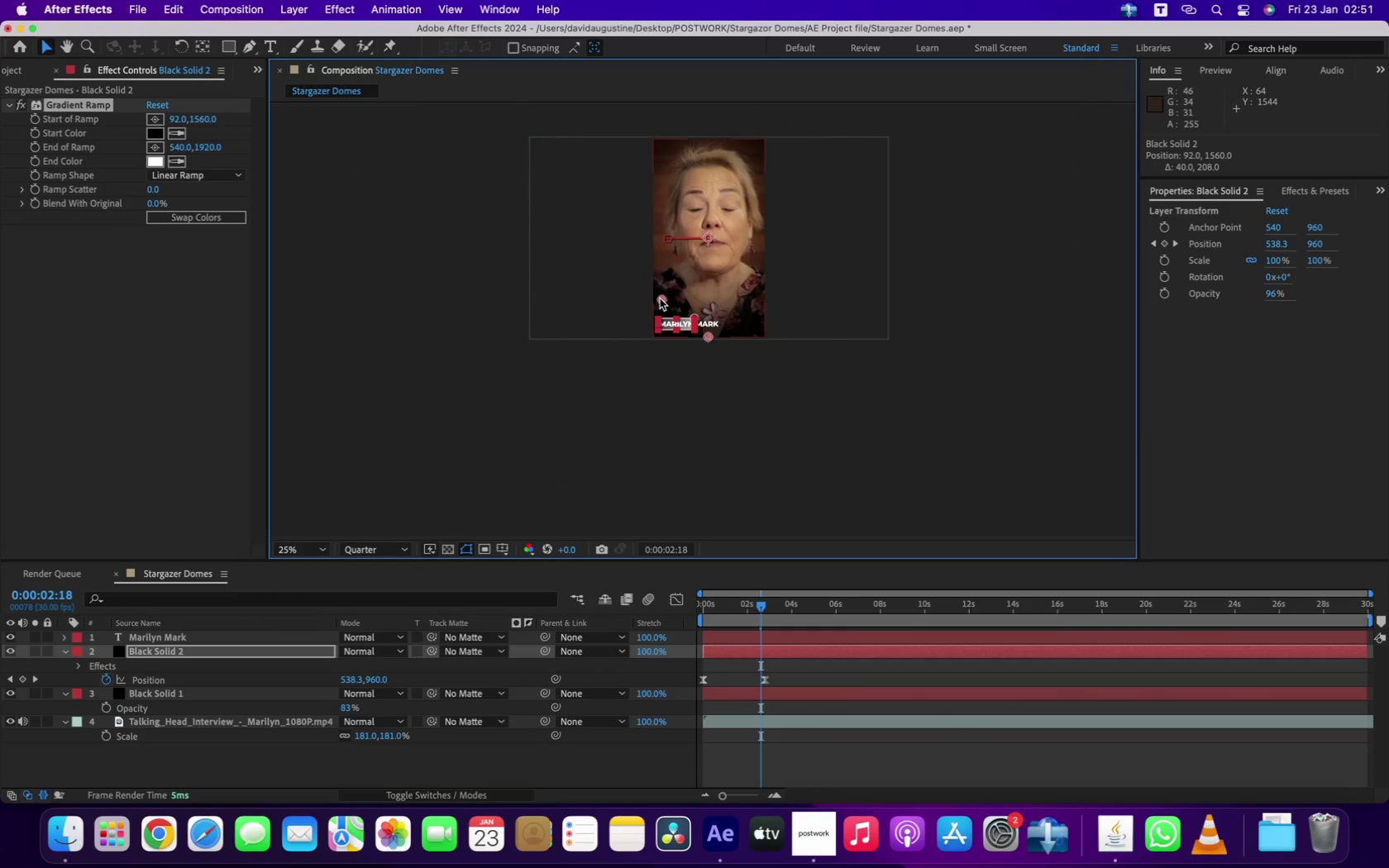 
scroll: coordinate [666, 345], scroll_direction: up, amount: 3.0
 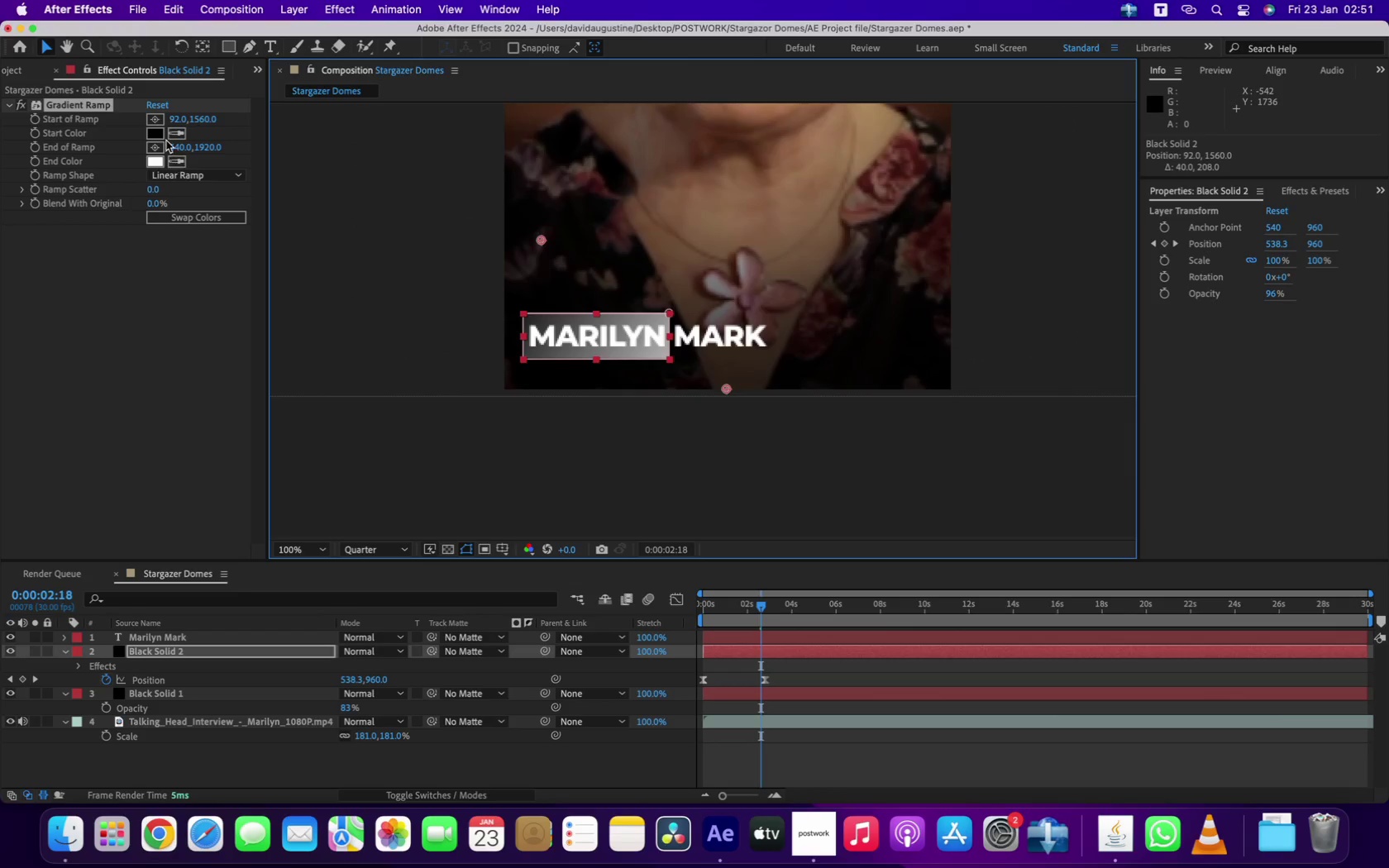 
left_click([157, 131])
 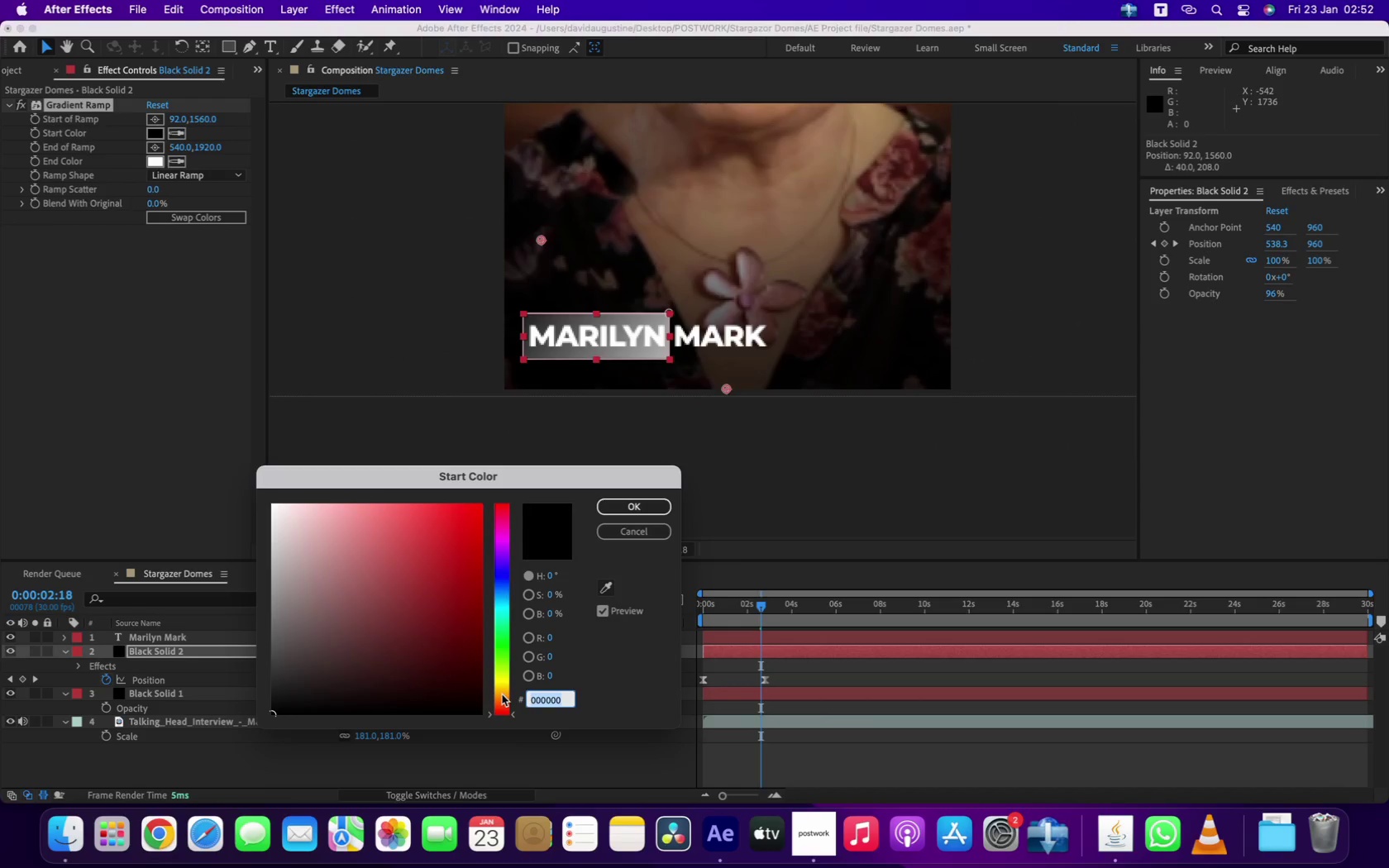 
wait(7.49)
 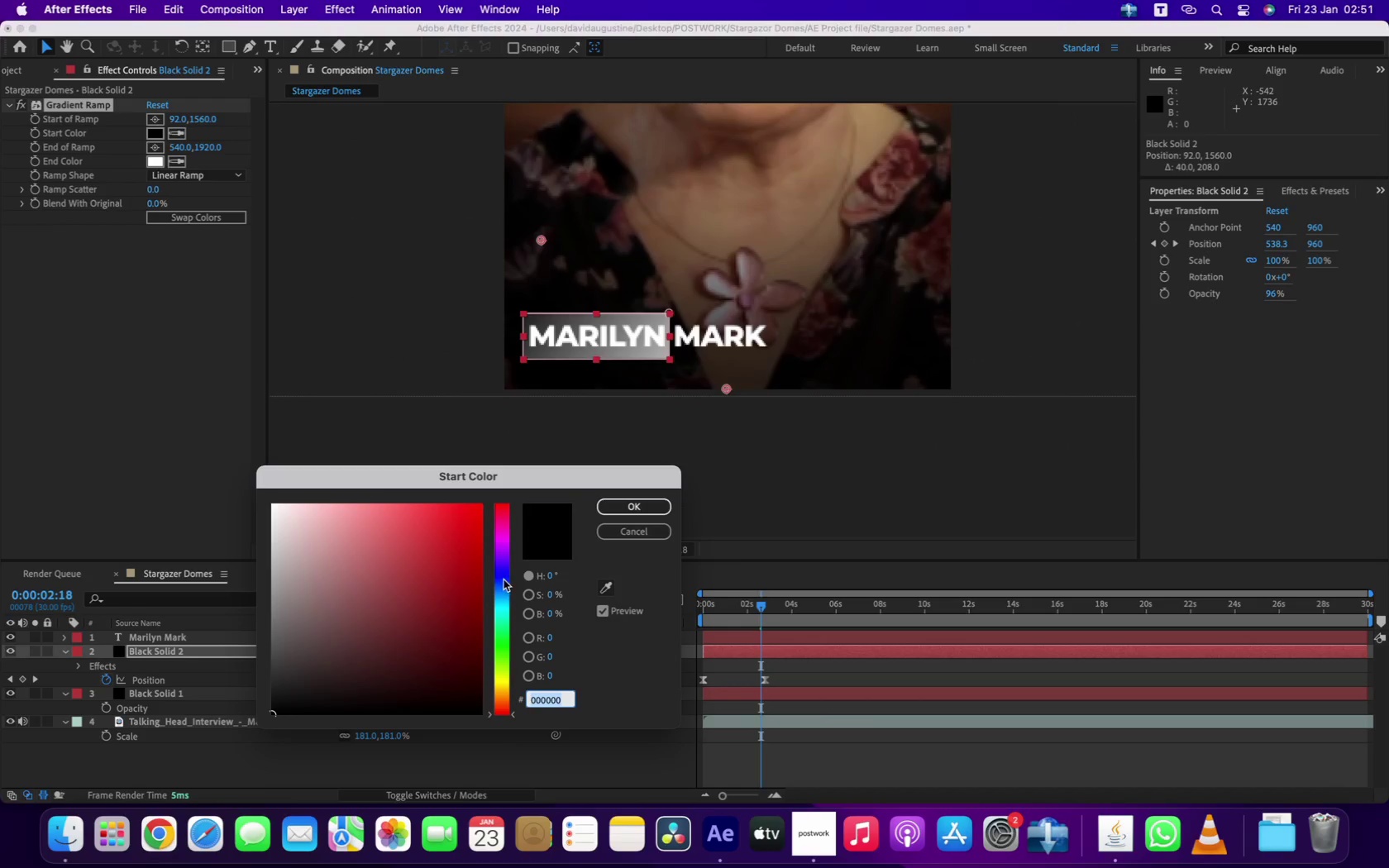 
left_click([503, 578])
 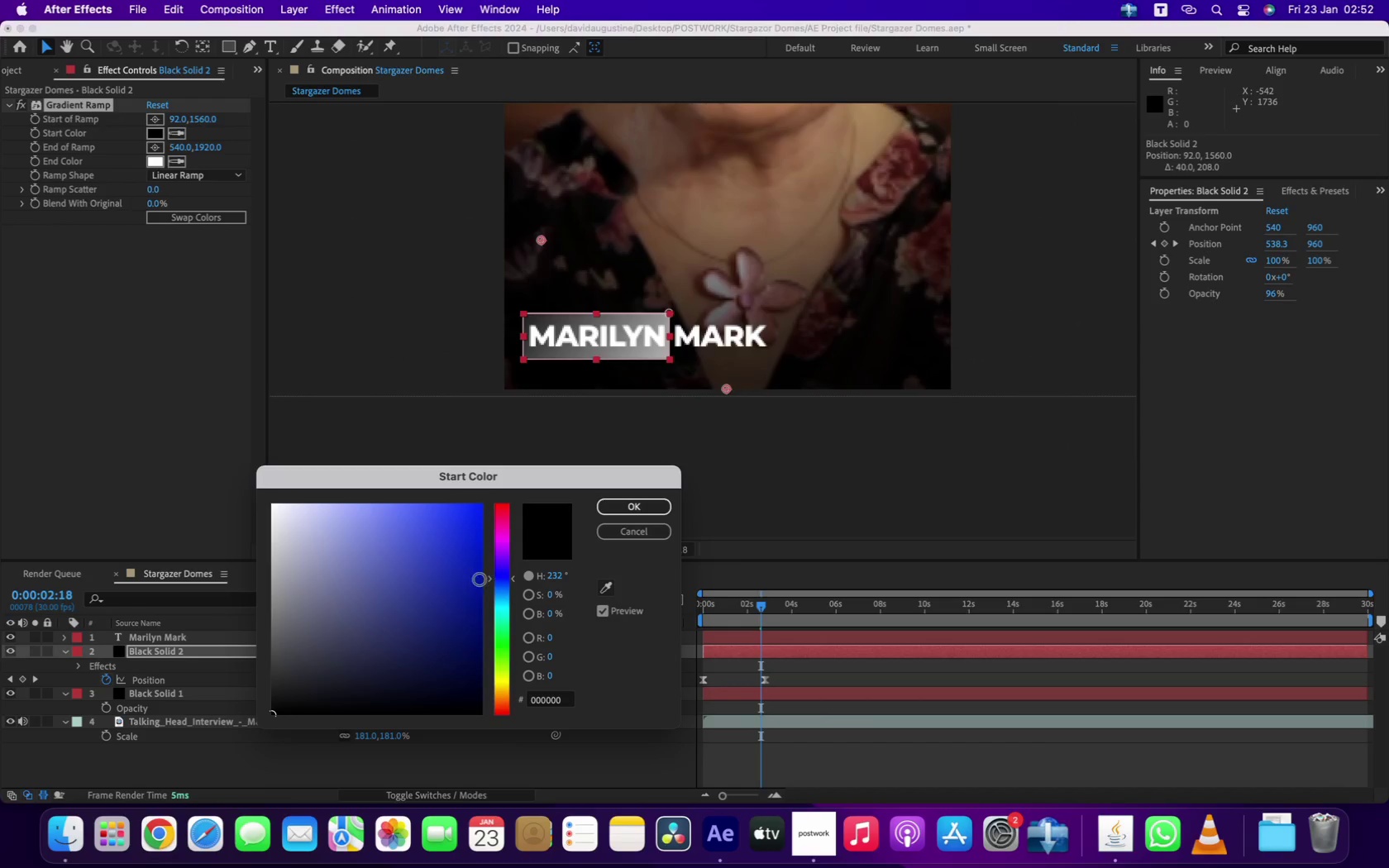 
left_click_drag(start_coordinate=[460, 577], to_coordinate=[461, 648])
 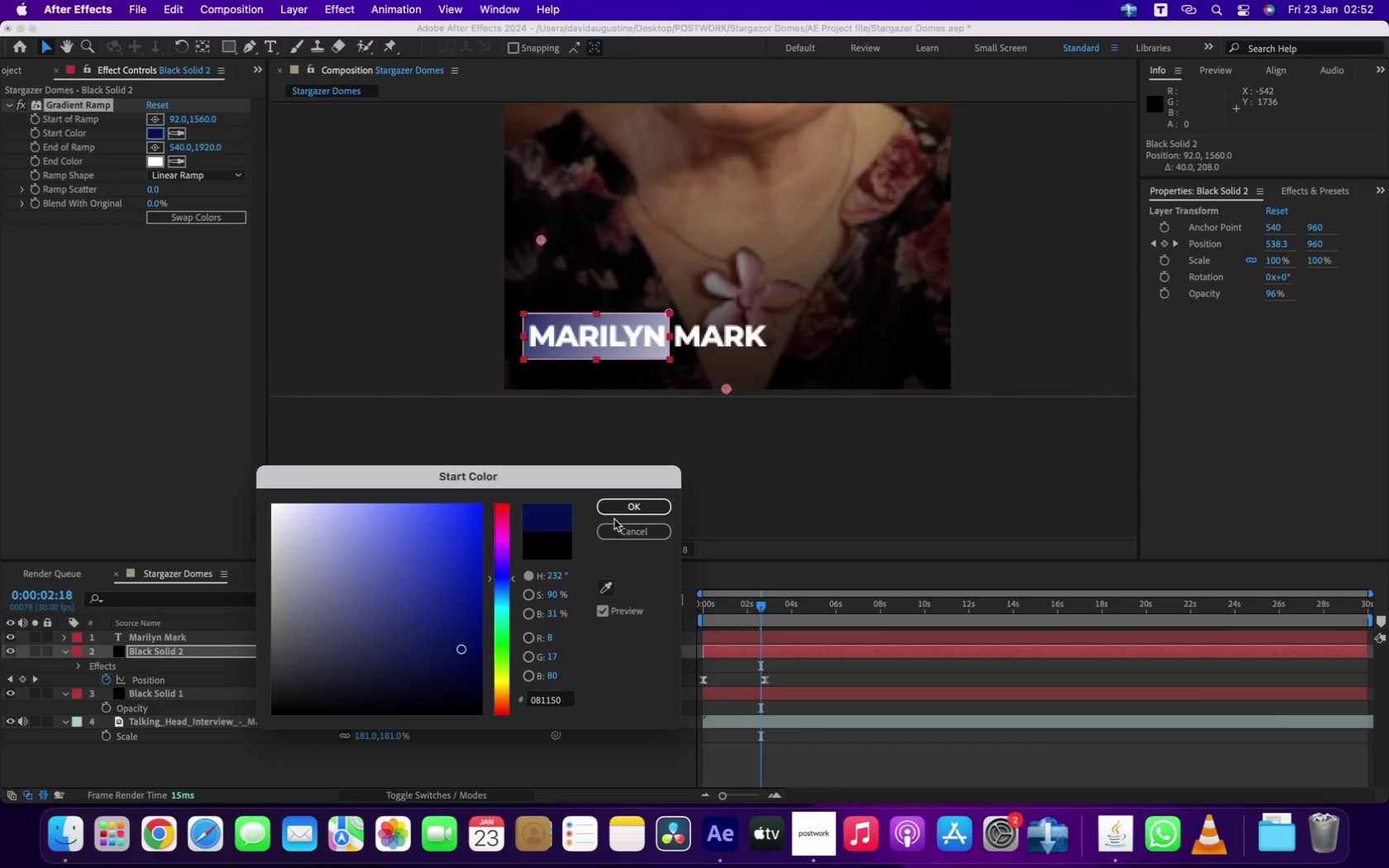 
left_click([614, 513])
 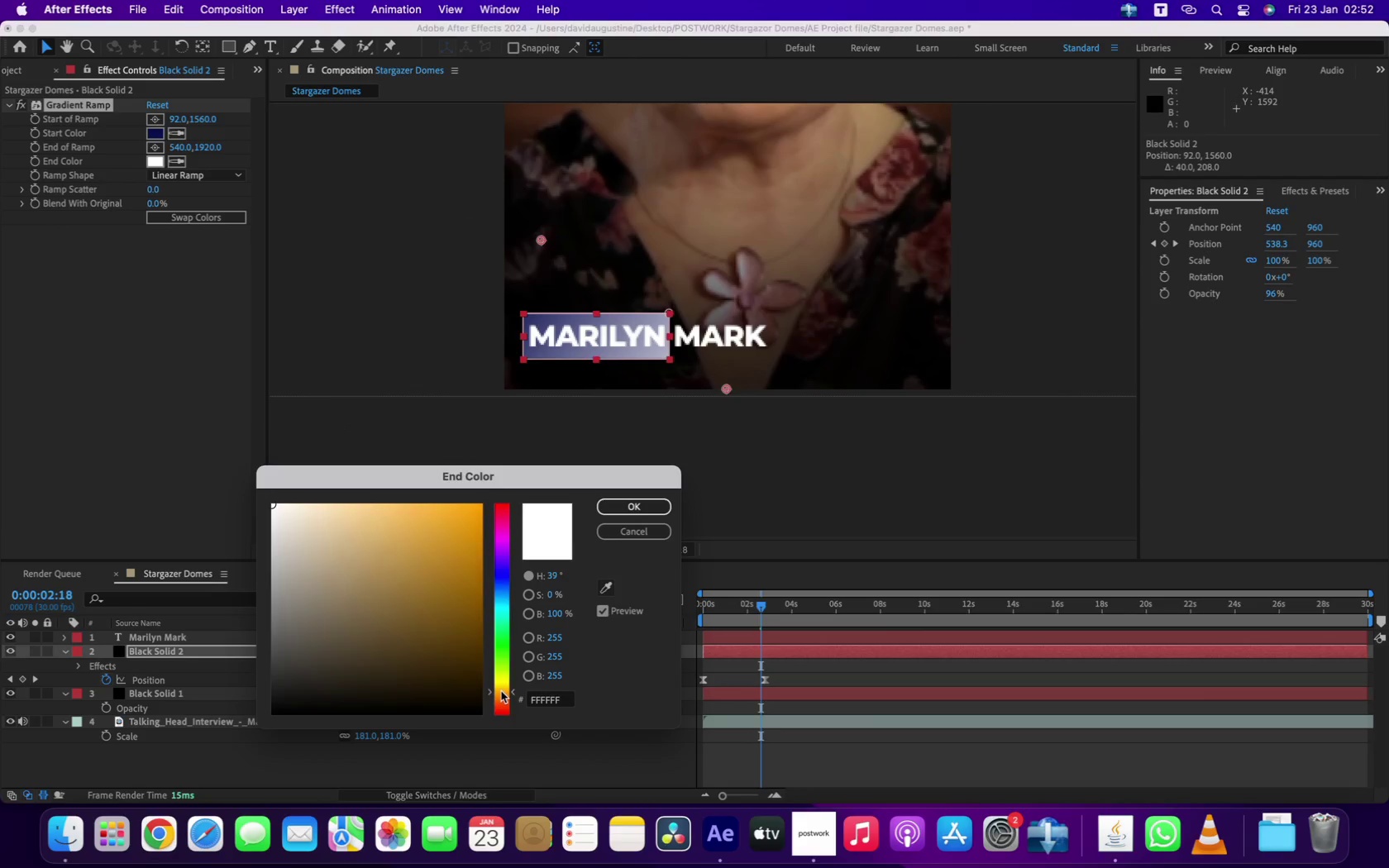 
wait(5.56)
 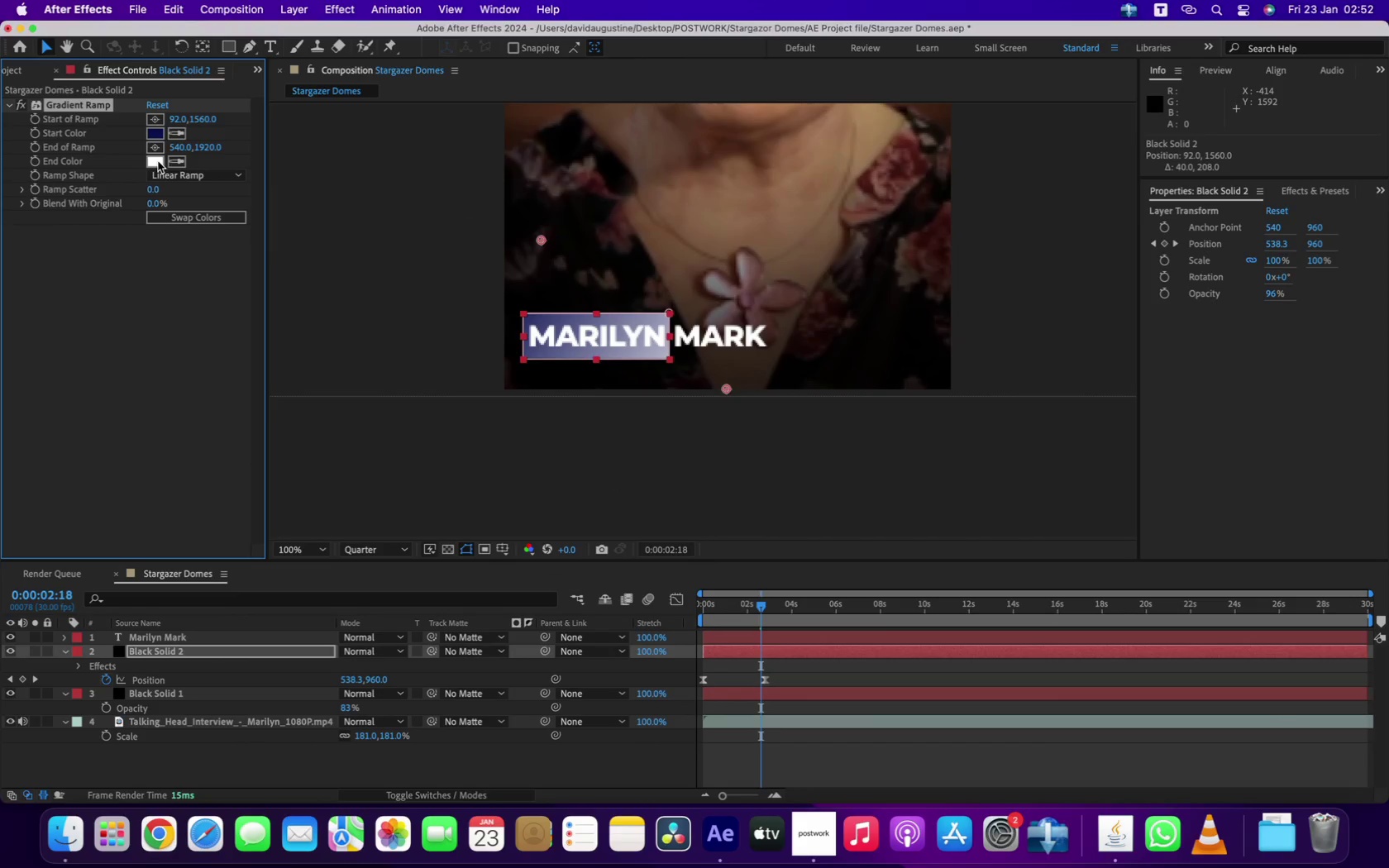 
left_click_drag(start_coordinate=[396, 595], to_coordinate=[366, 628])
 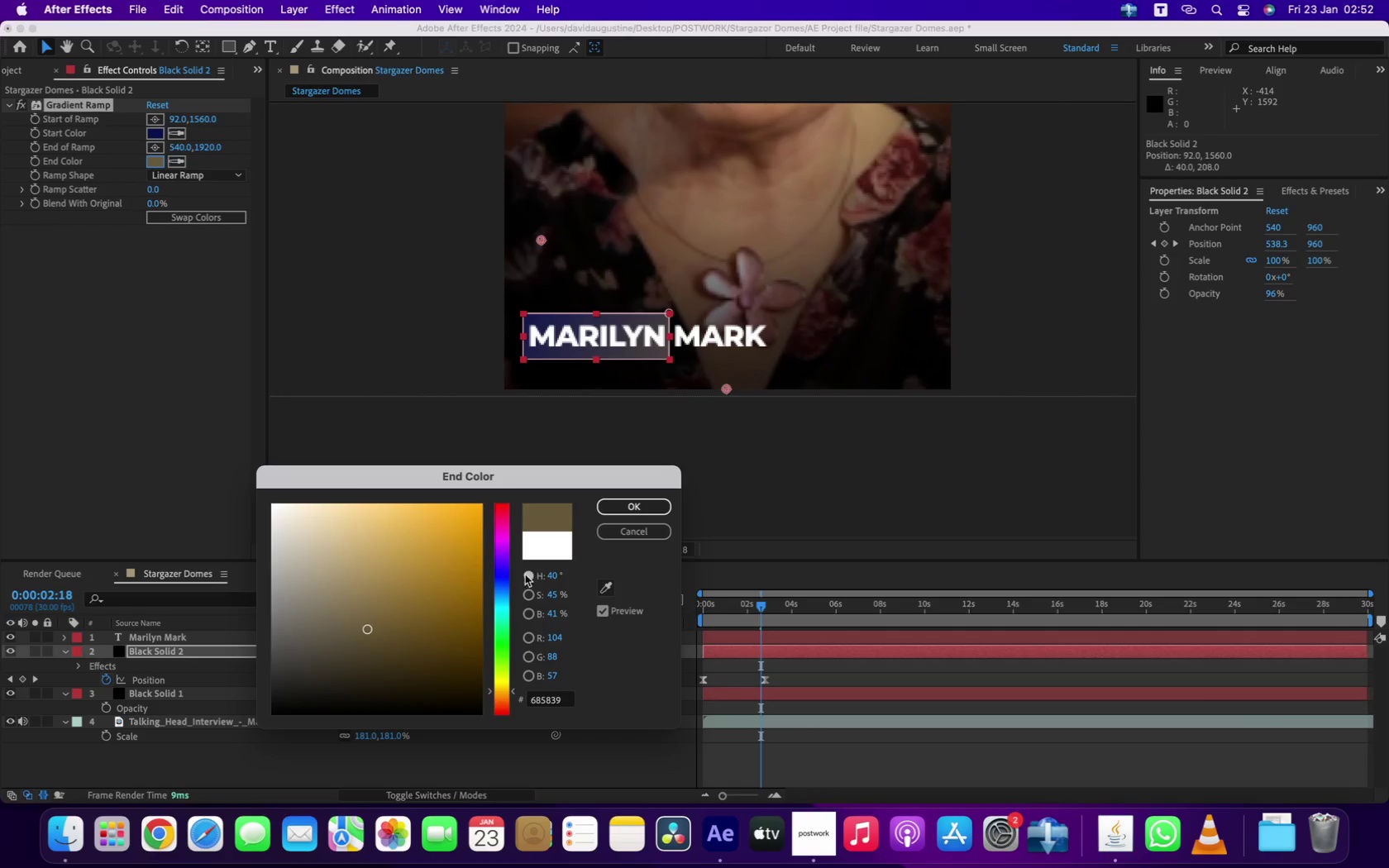 
left_click_drag(start_coordinate=[370, 627], to_coordinate=[375, 632])
 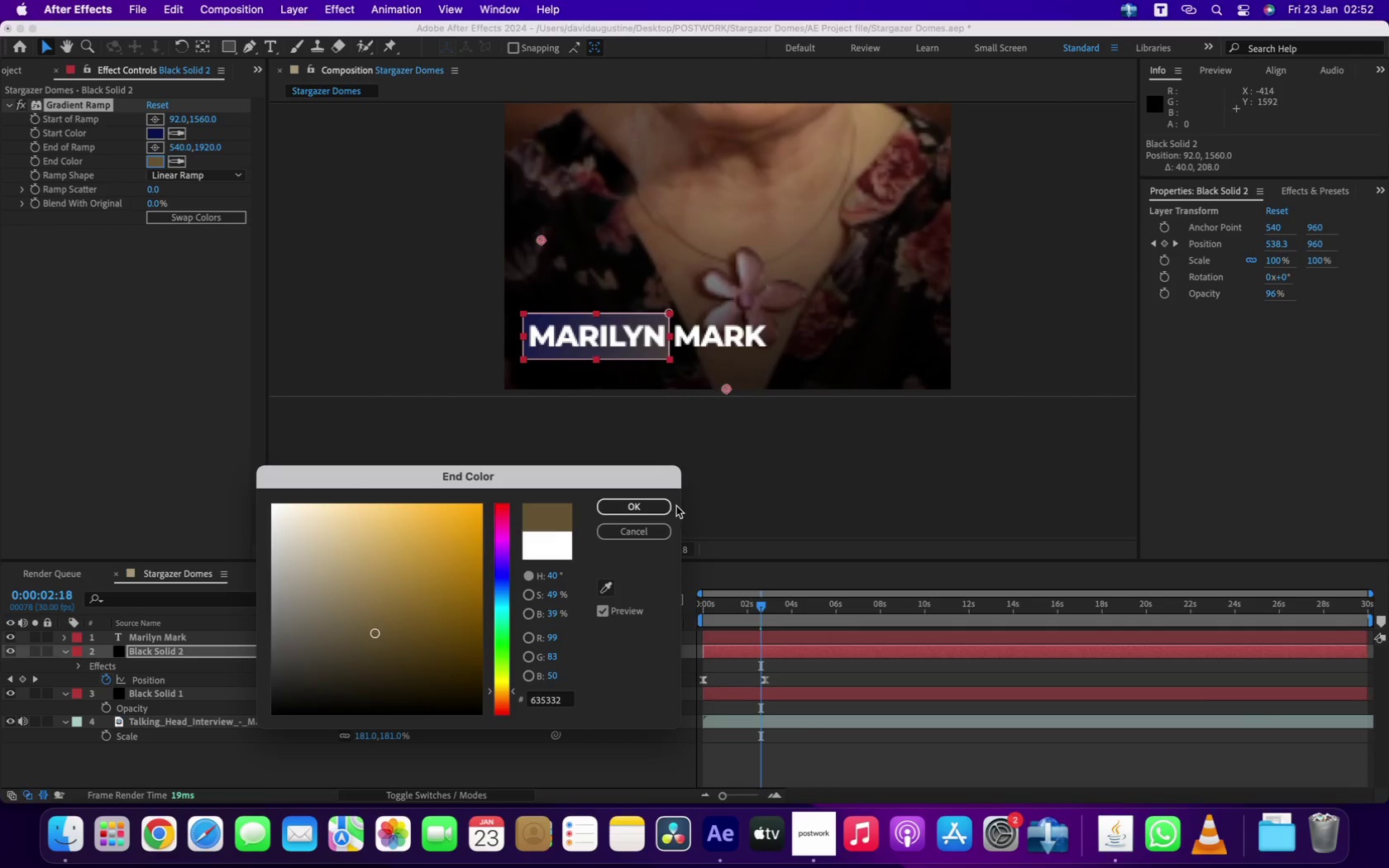 
left_click([654, 511])
 